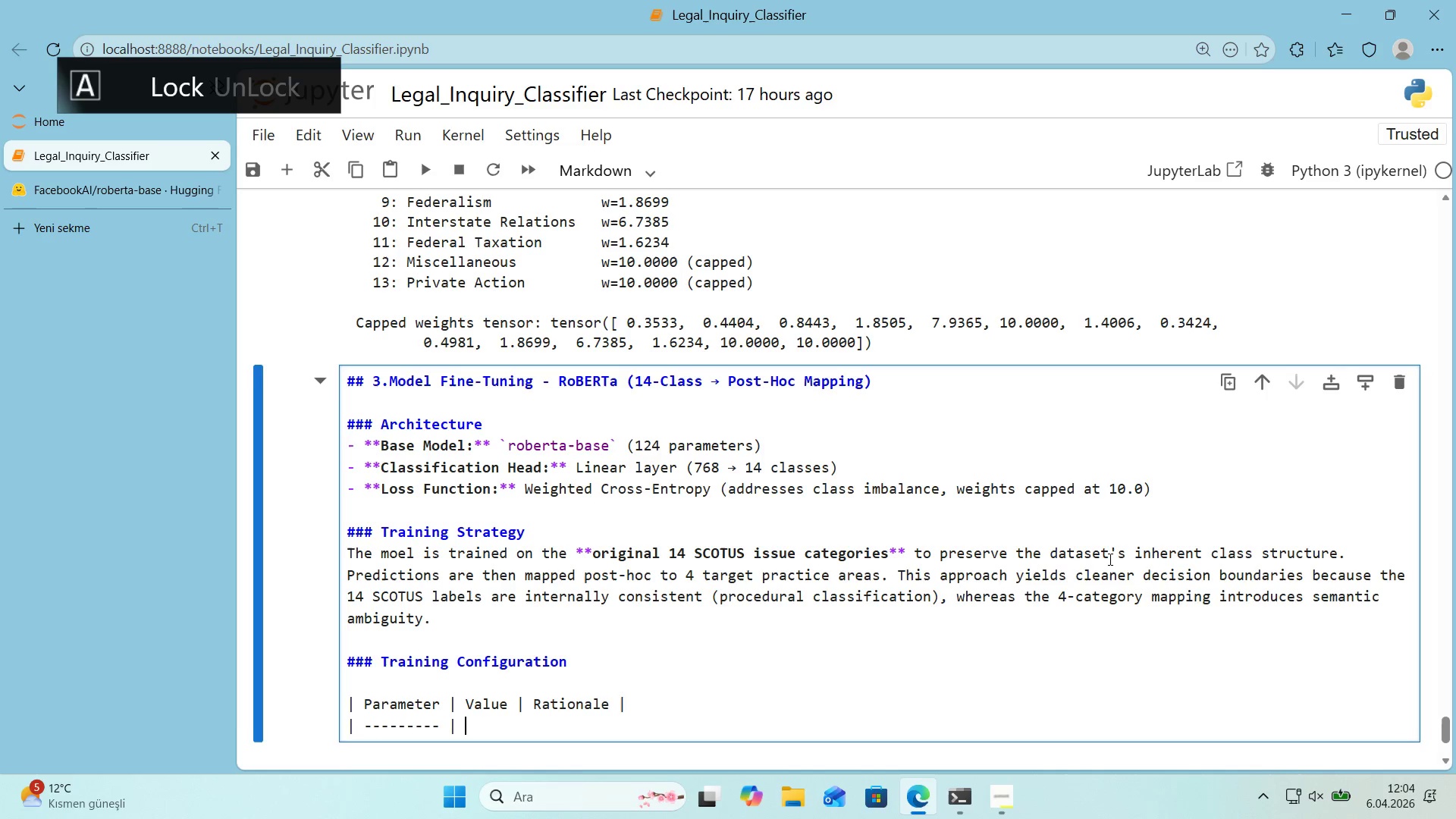 
key(CapsLock)
 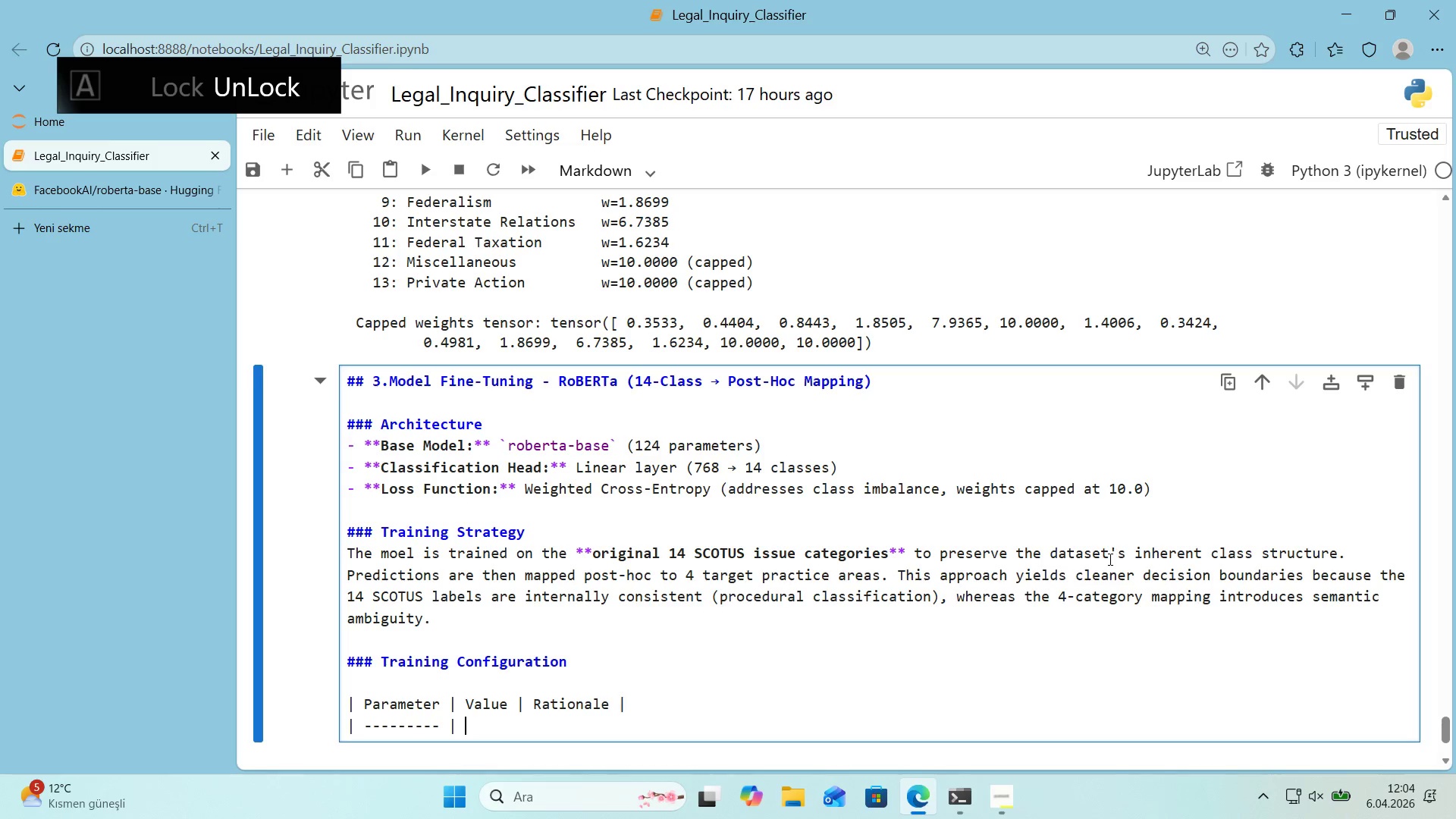 
key(NumpadSubtract)
 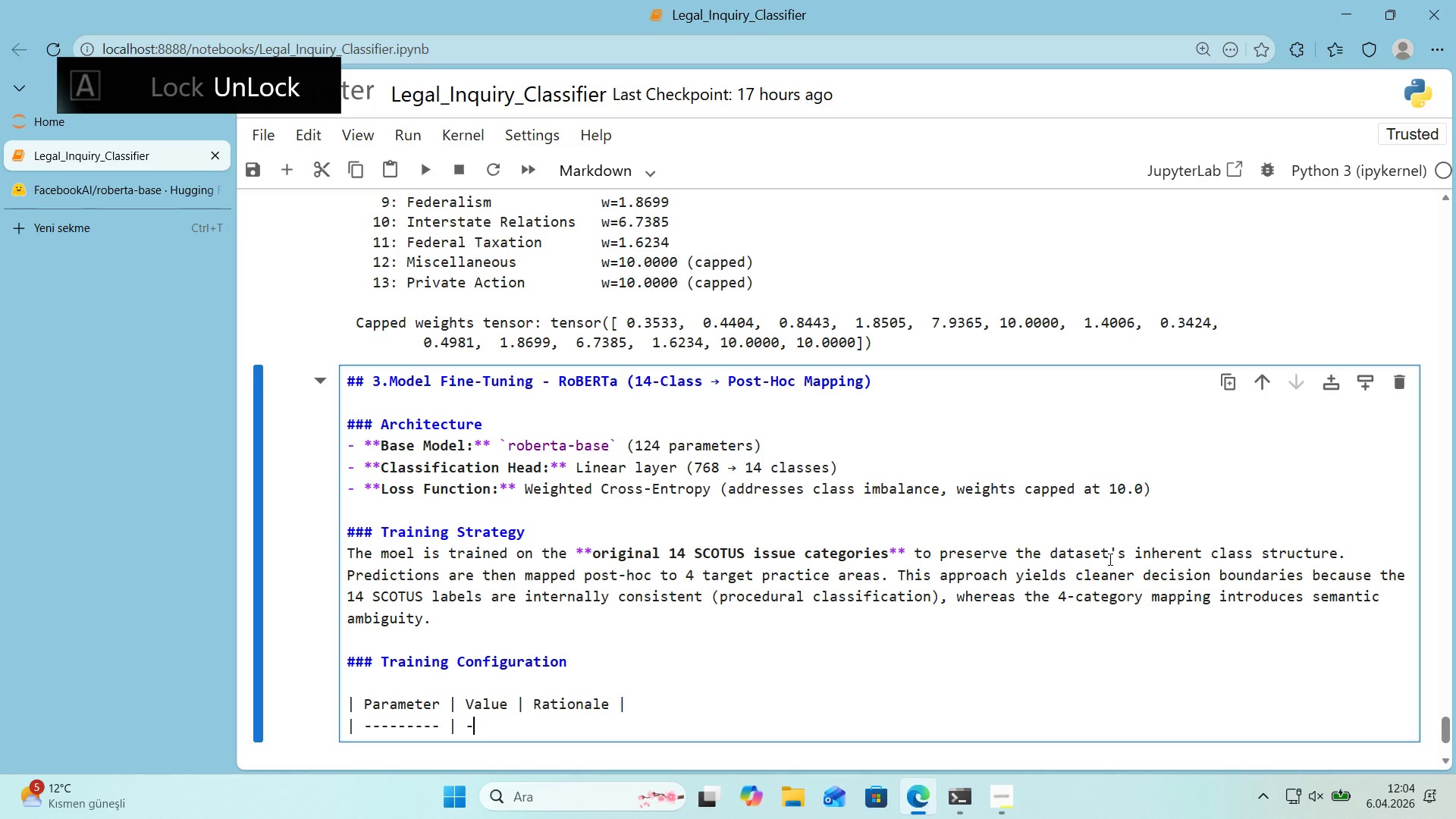 
key(NumpadSubtract)
 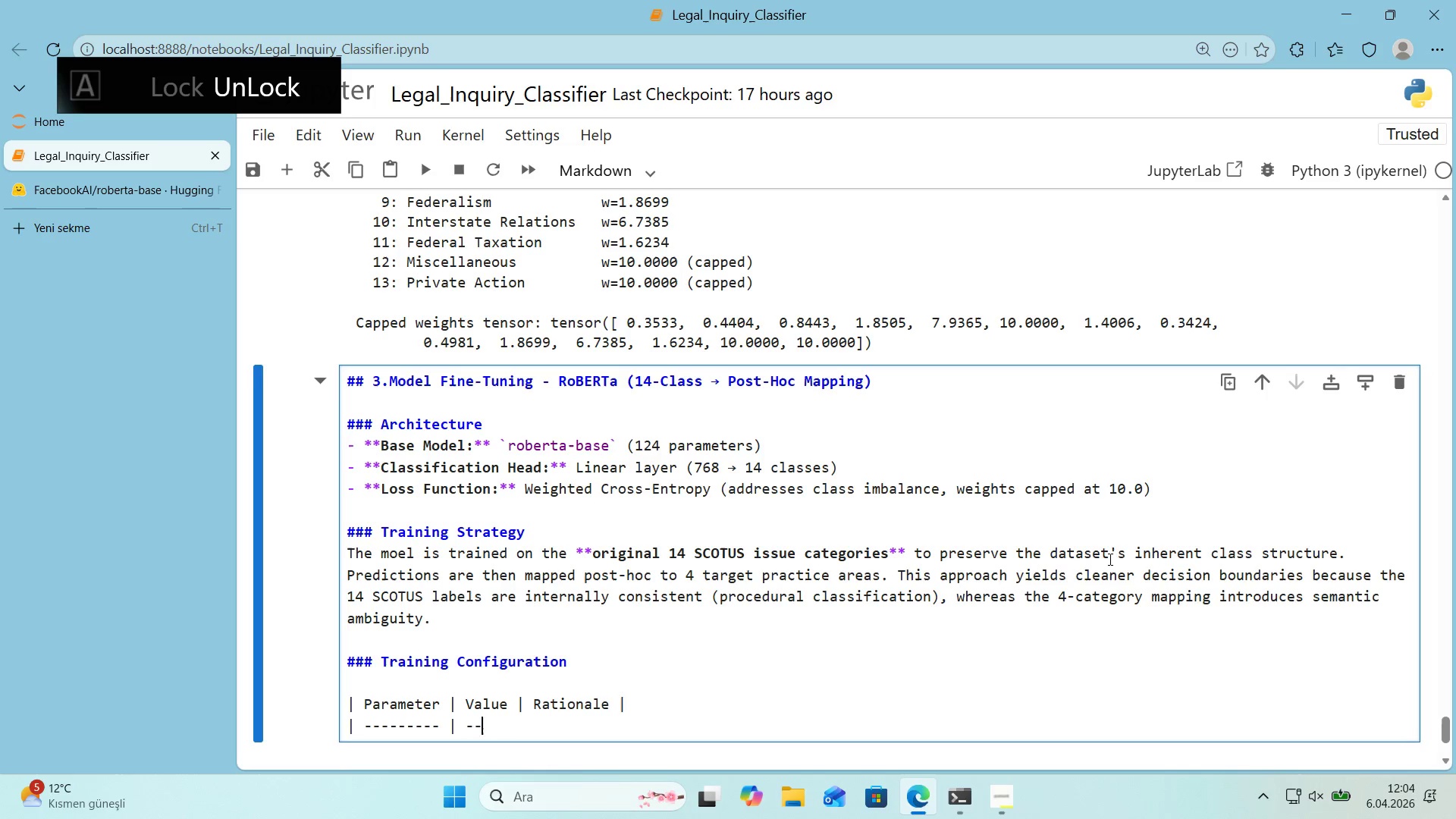 
key(NumpadSubtract)
 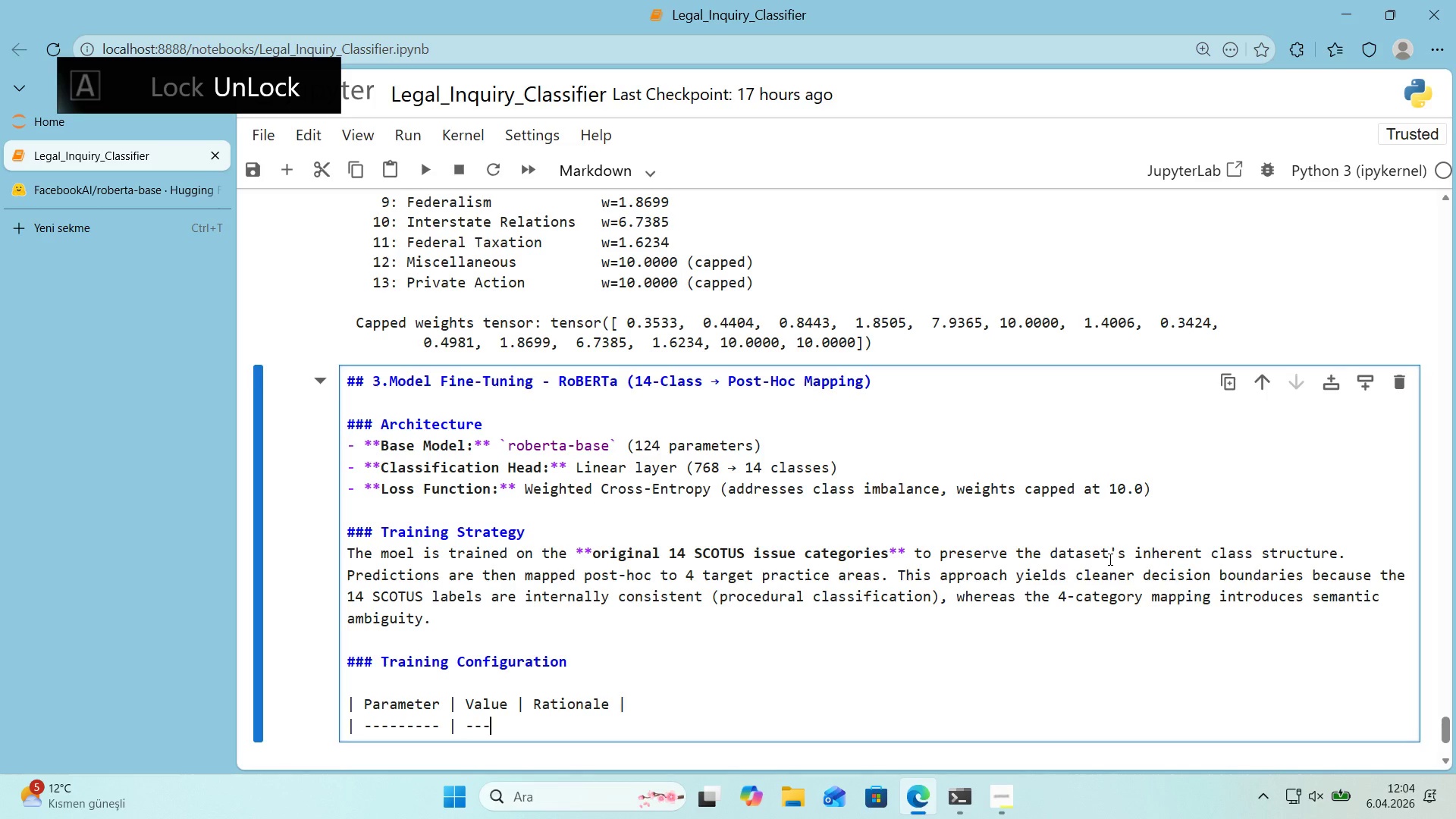 
key(NumpadSubtract)
 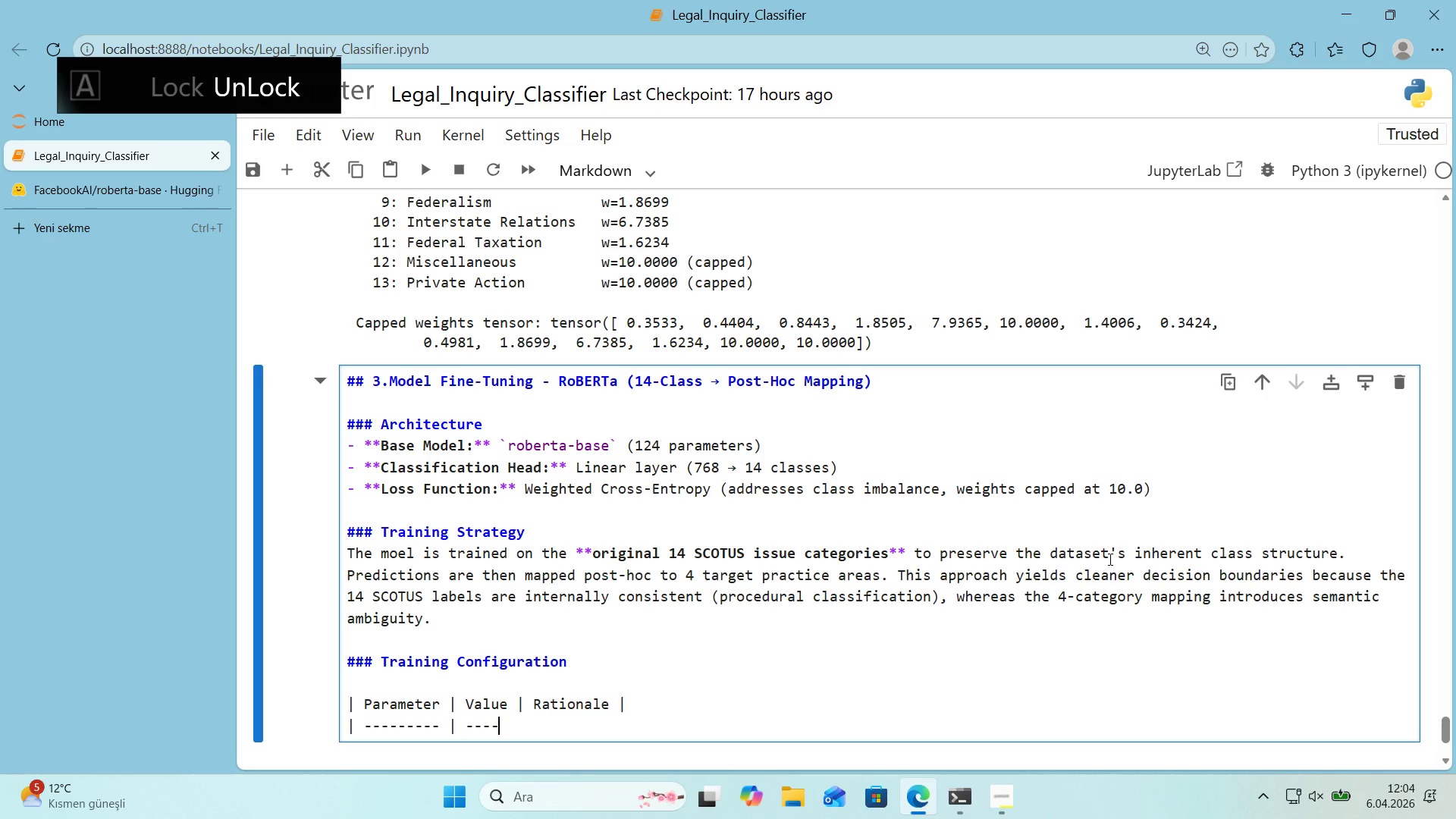 
key(NumpadSubtract)
 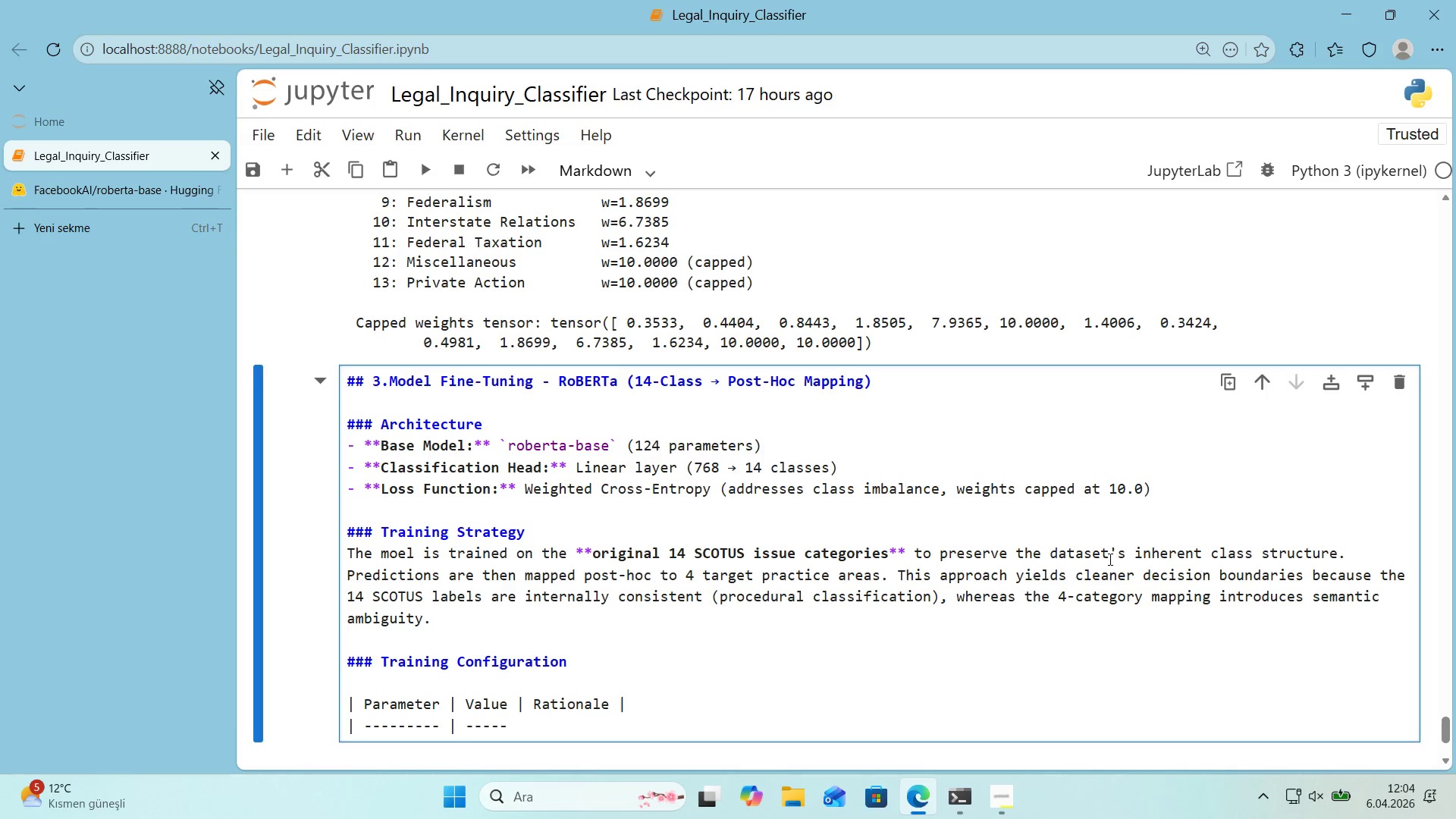 
key(NumpadSubtract)
 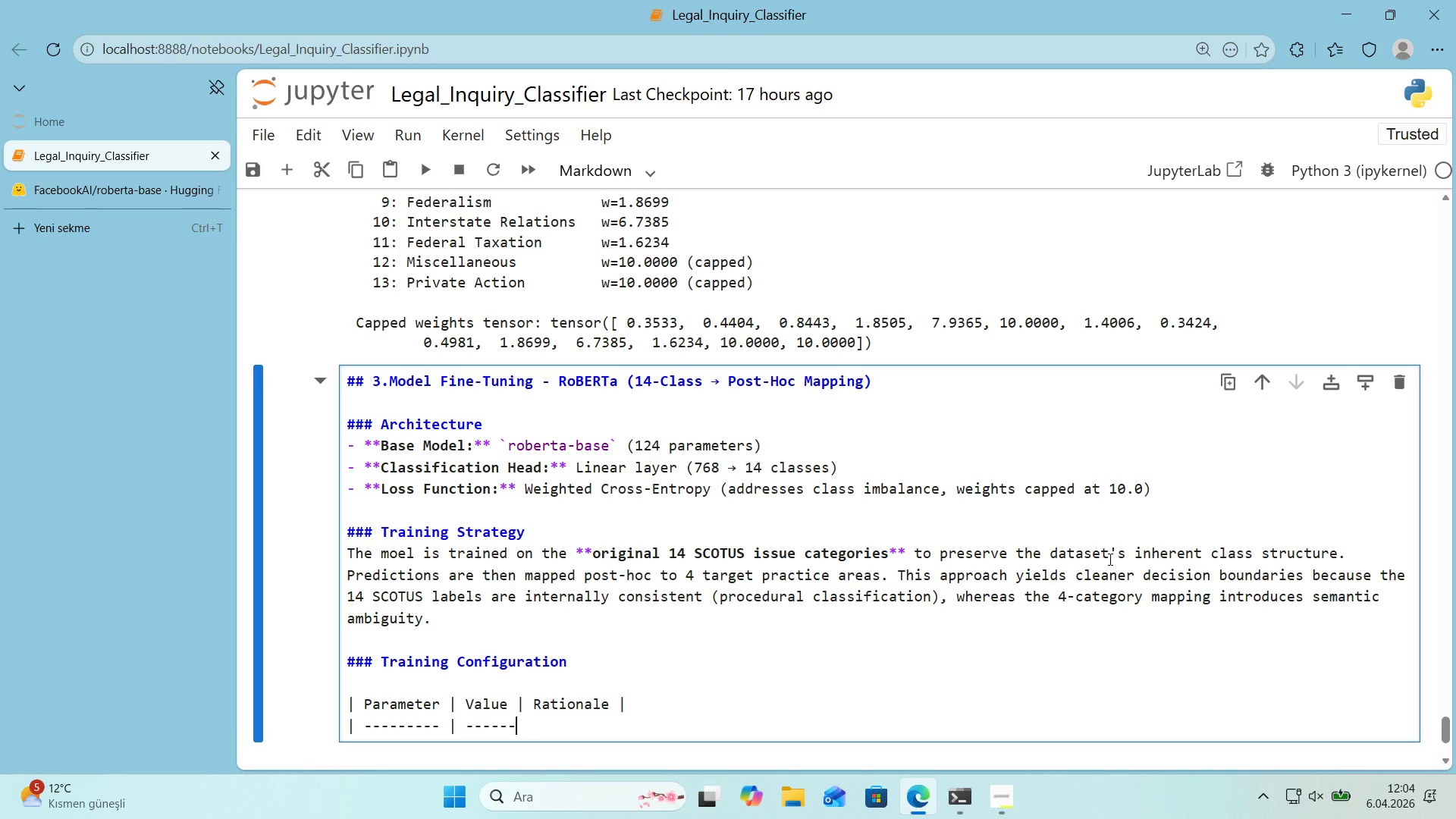 
key(Alt+Control+Minus)
 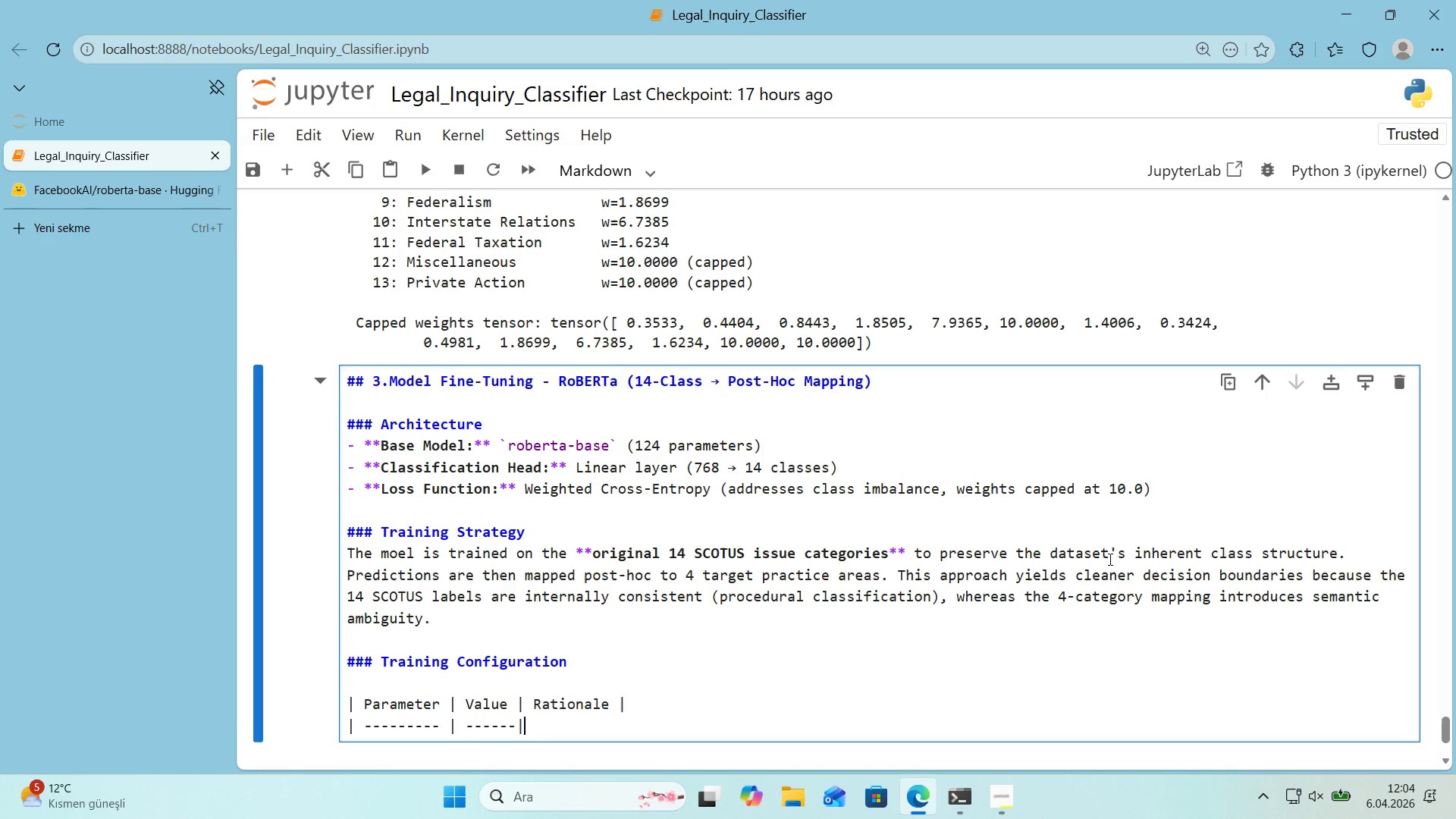 
key(Space)
 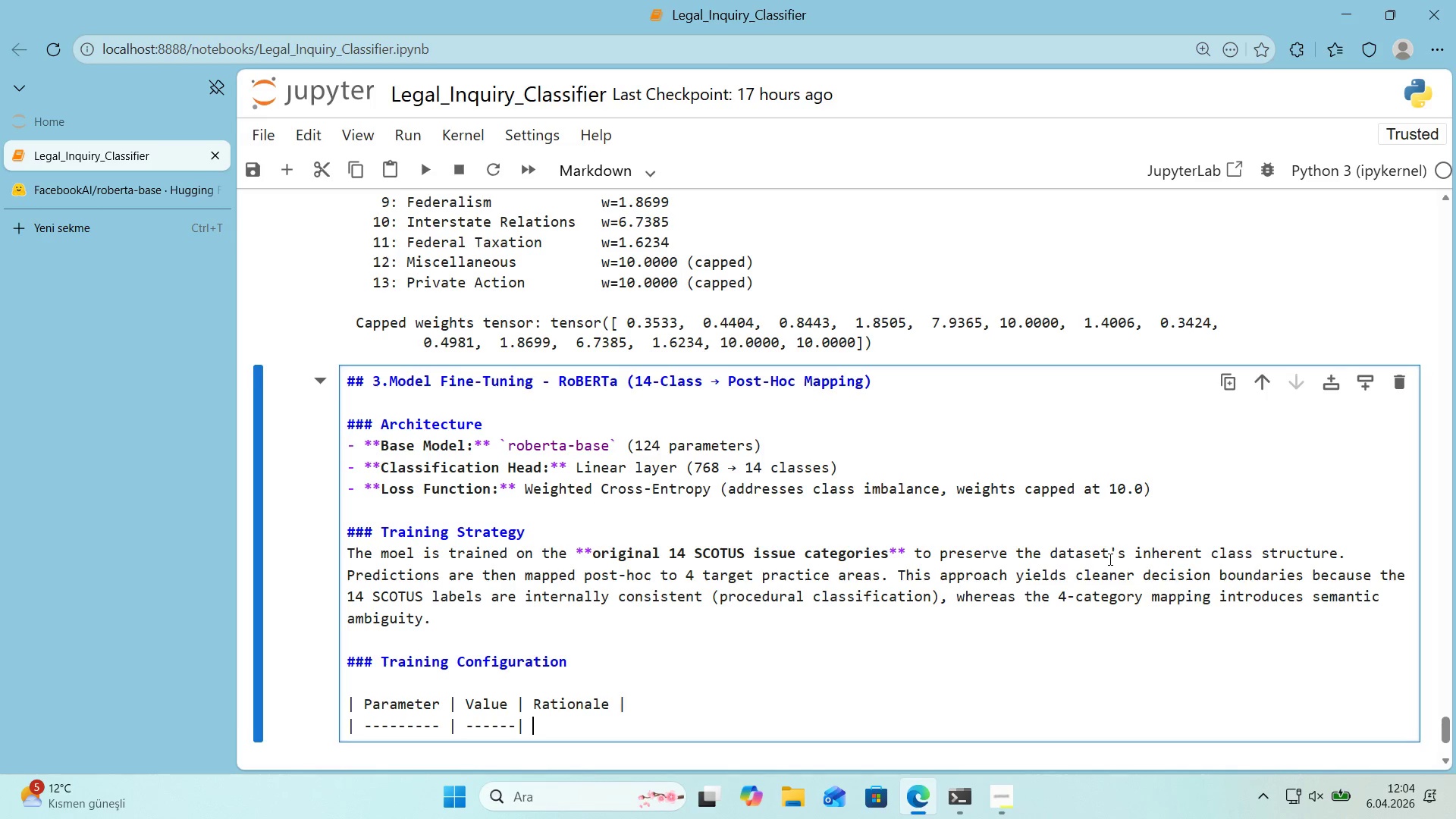 
key(NumpadSubtract)
 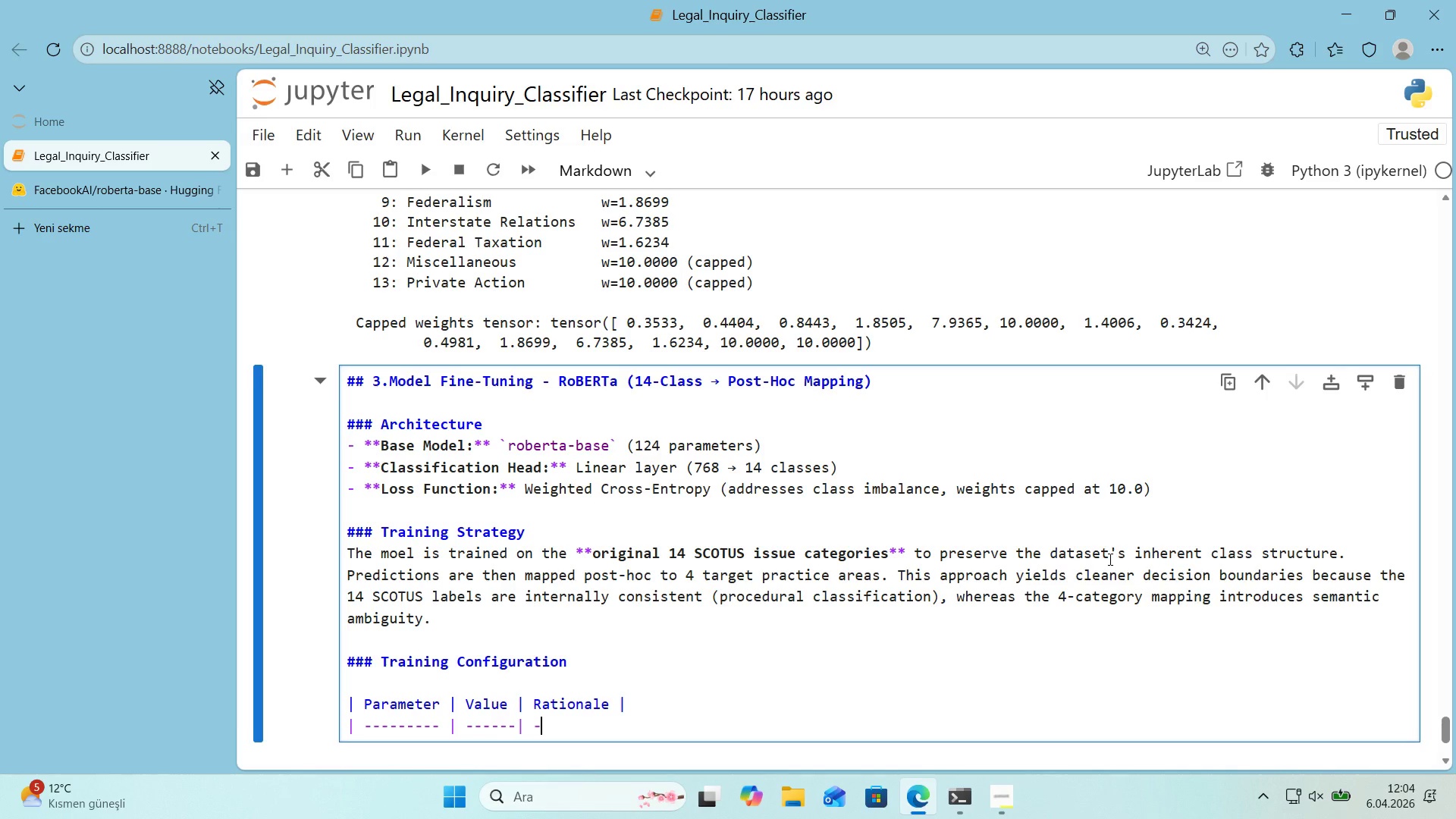 
key(NumpadSubtract)
 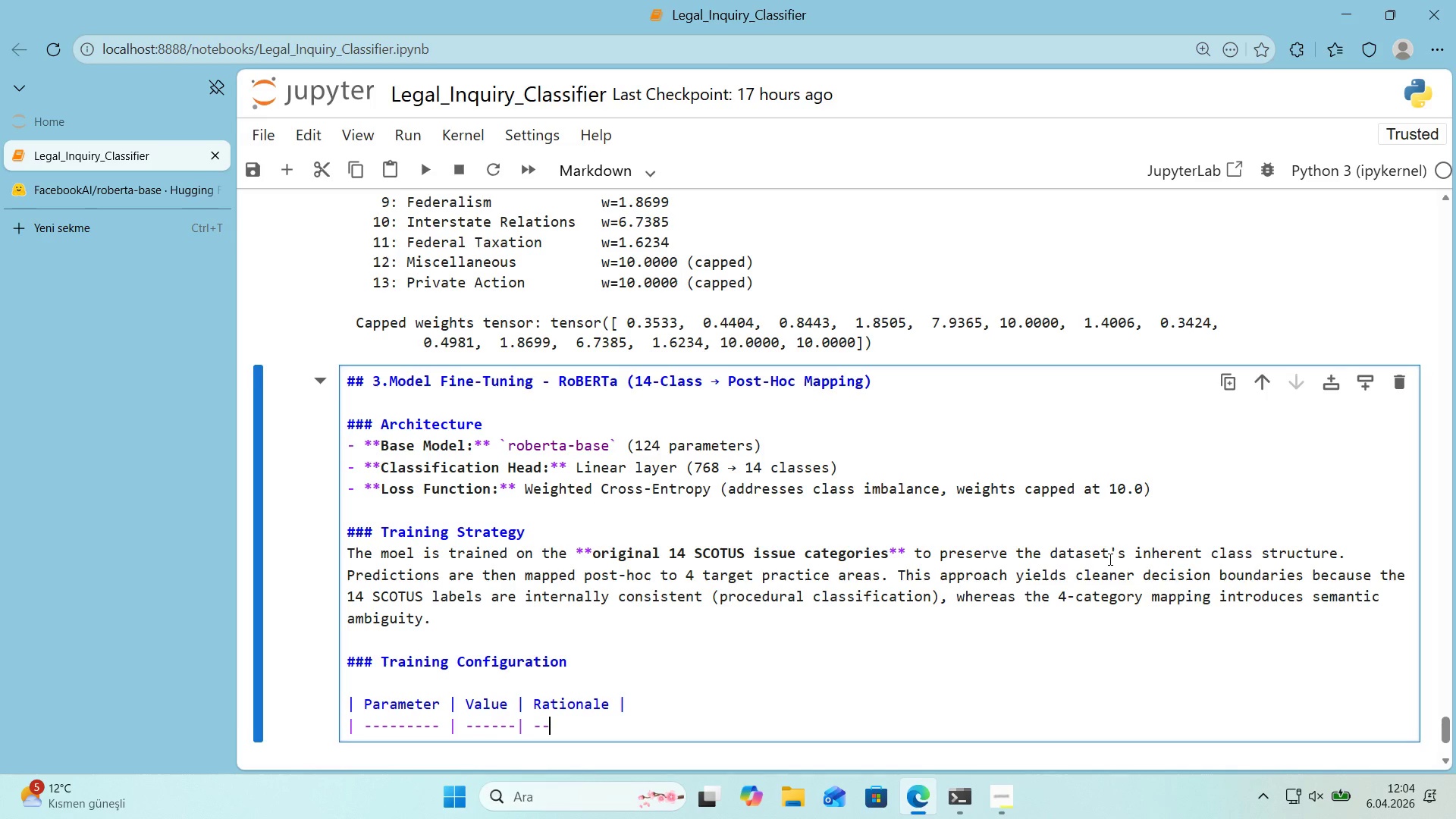 
key(NumpadSubtract)
 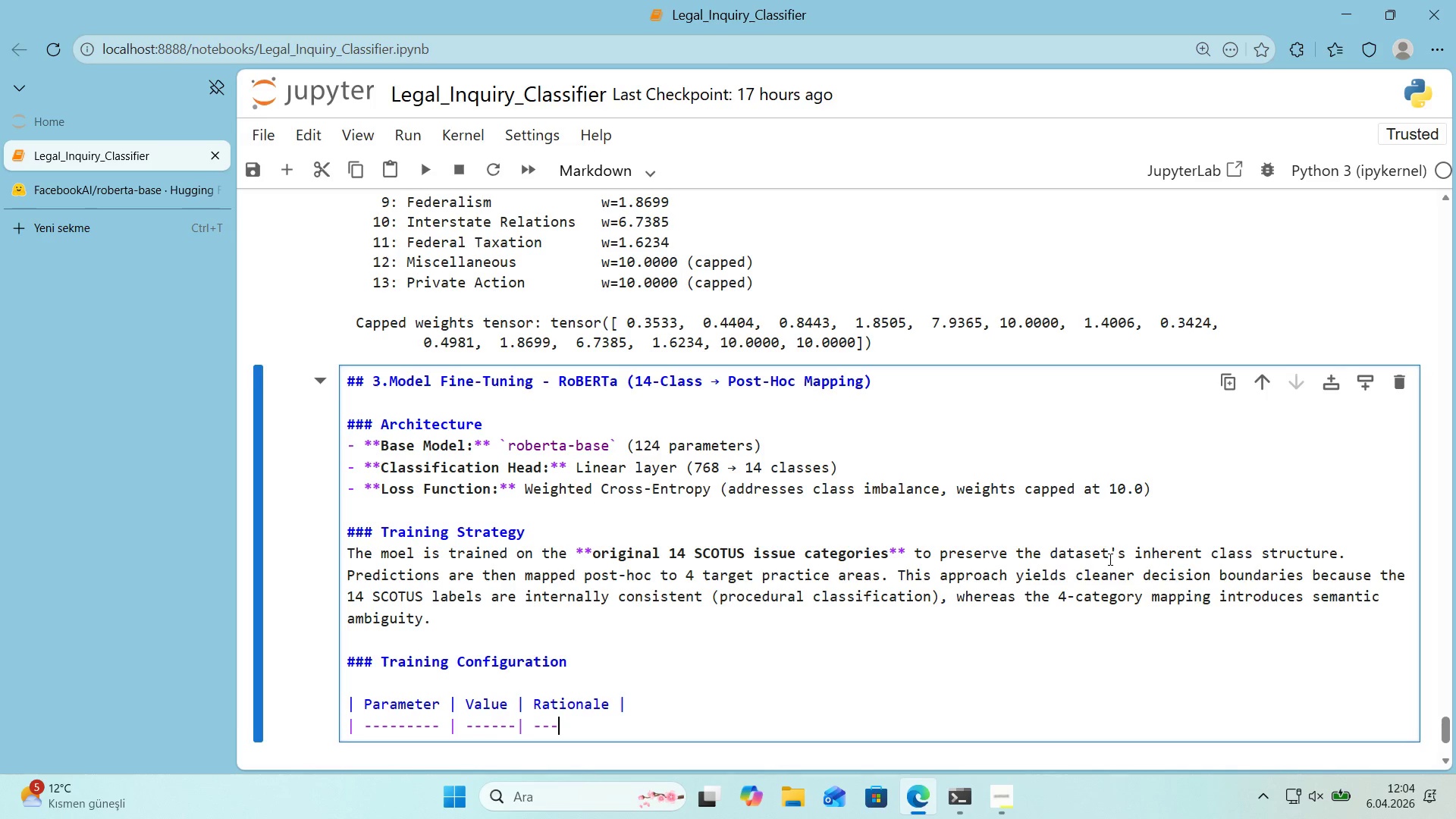 
key(NumpadSubtract)
 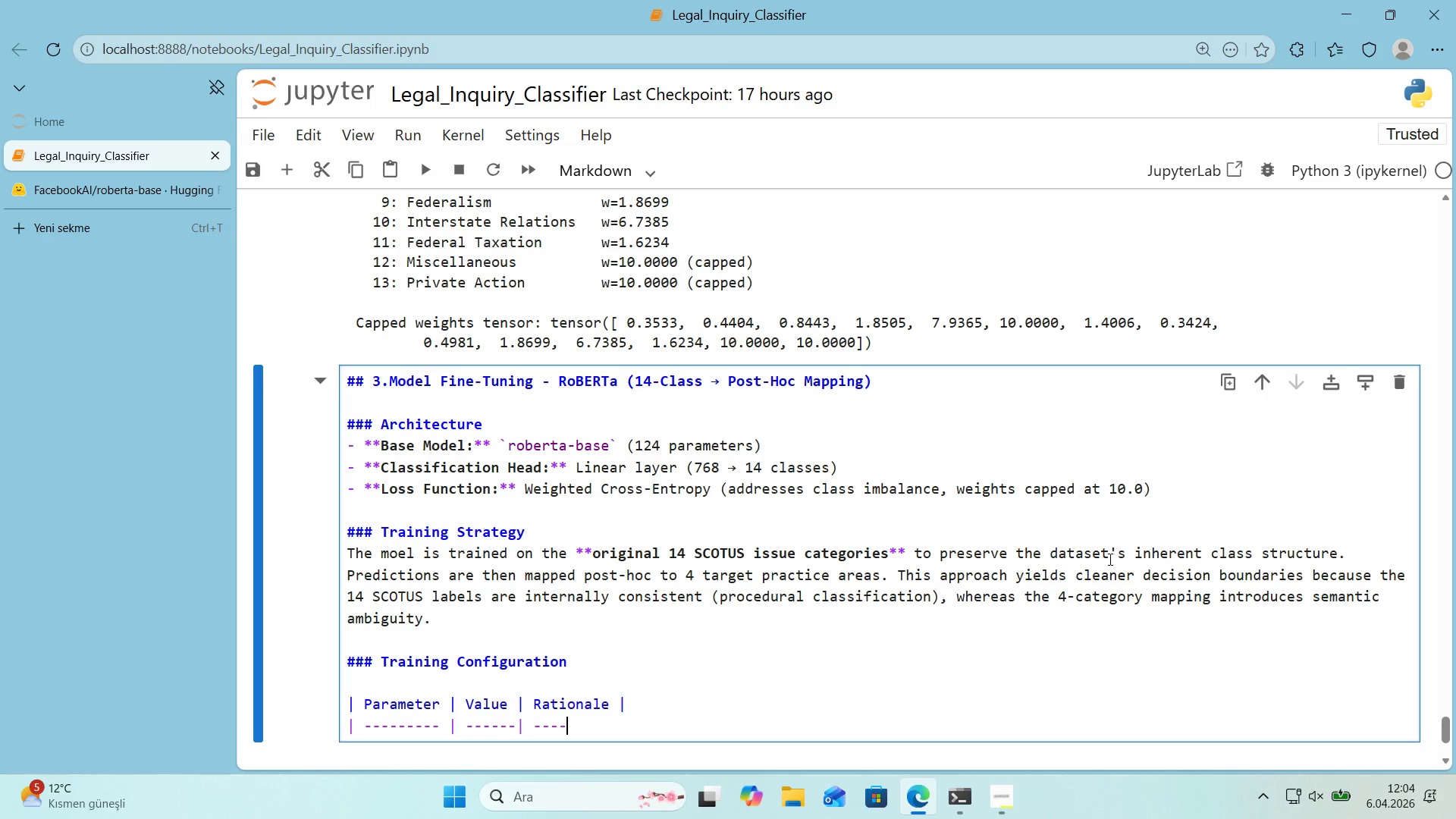 
key(NumpadSubtract)
 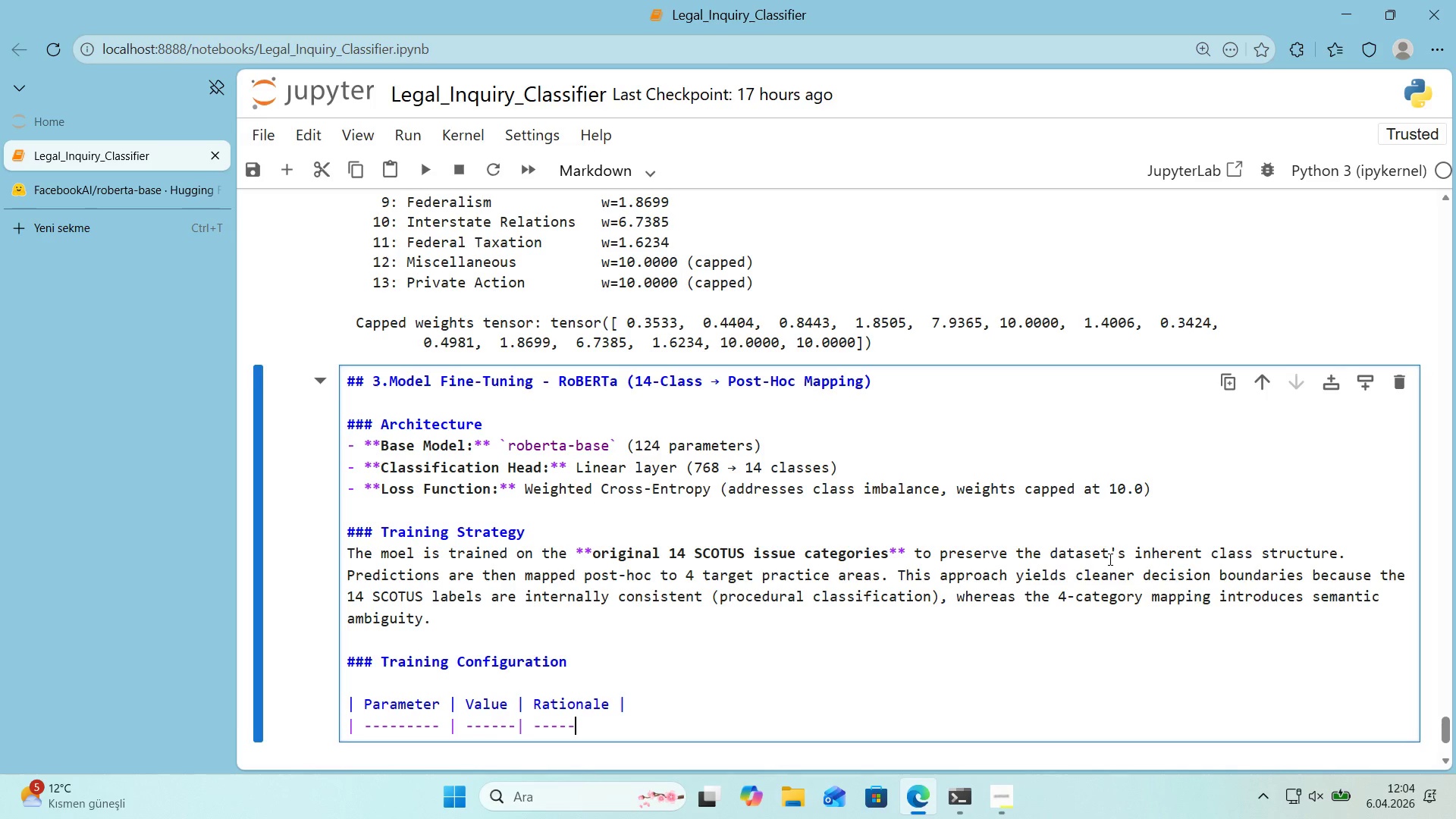 
key(NumpadSubtract)
 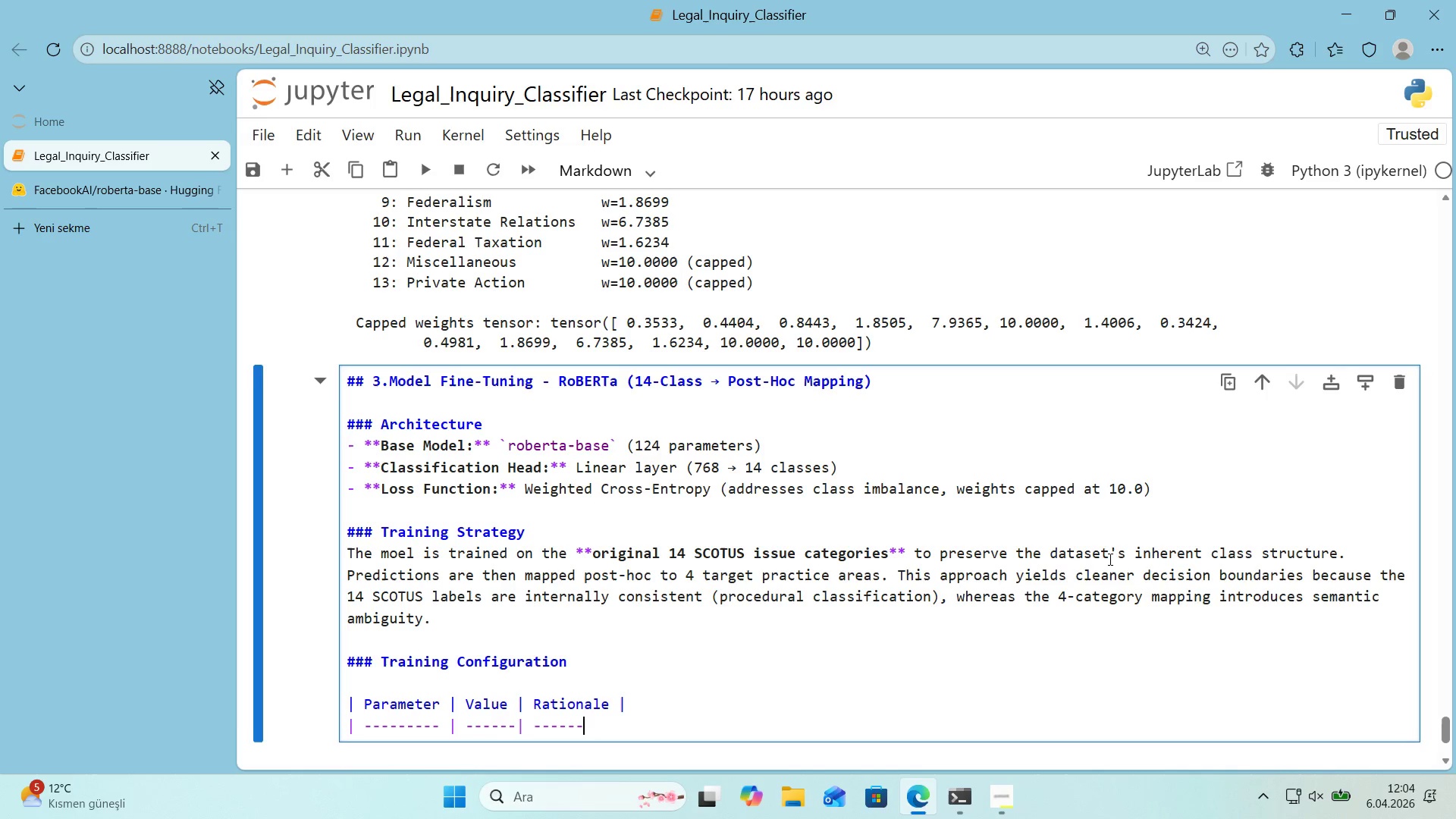 
key(NumpadSubtract)
 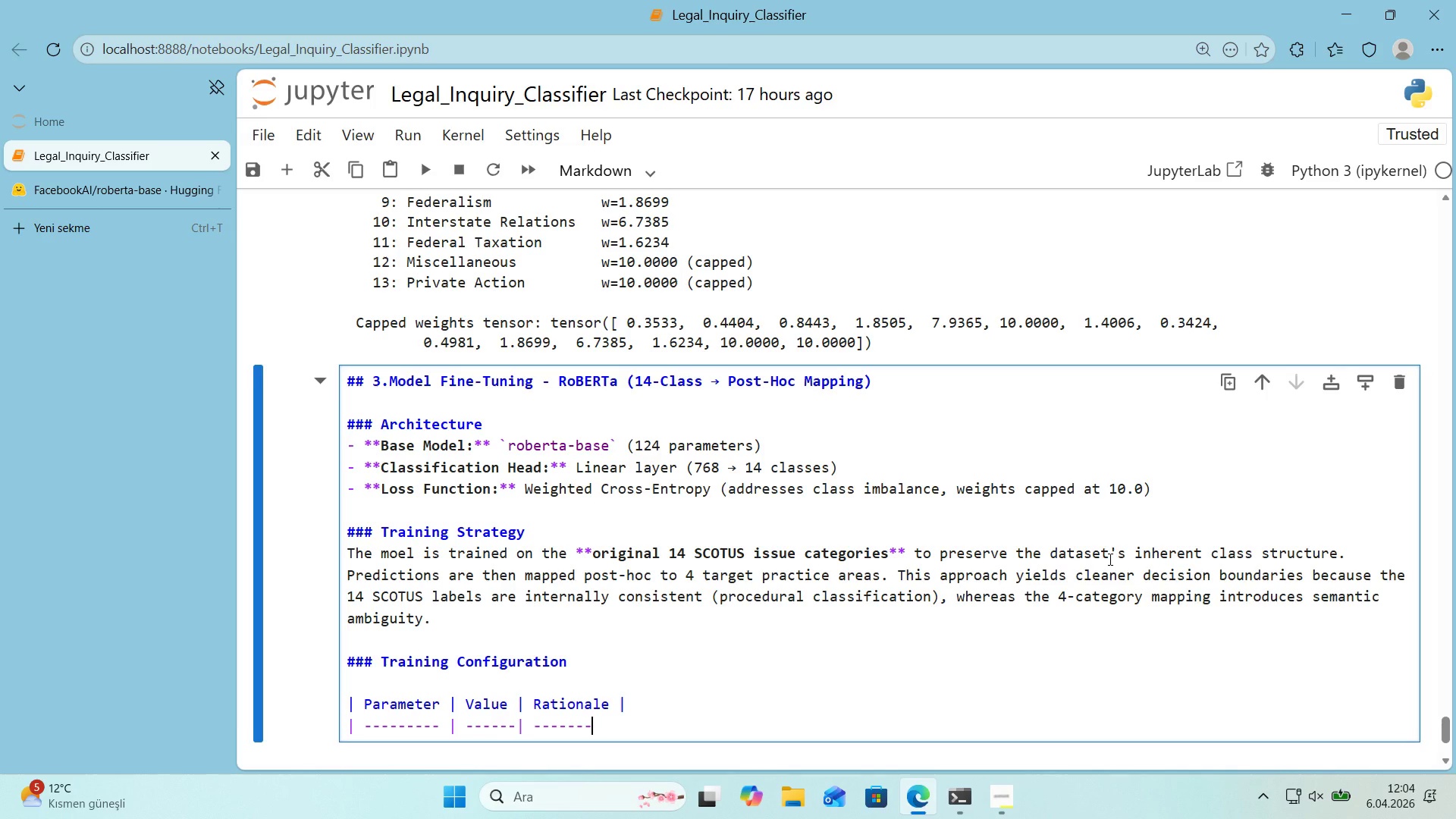 
key(NumpadSubtract)
 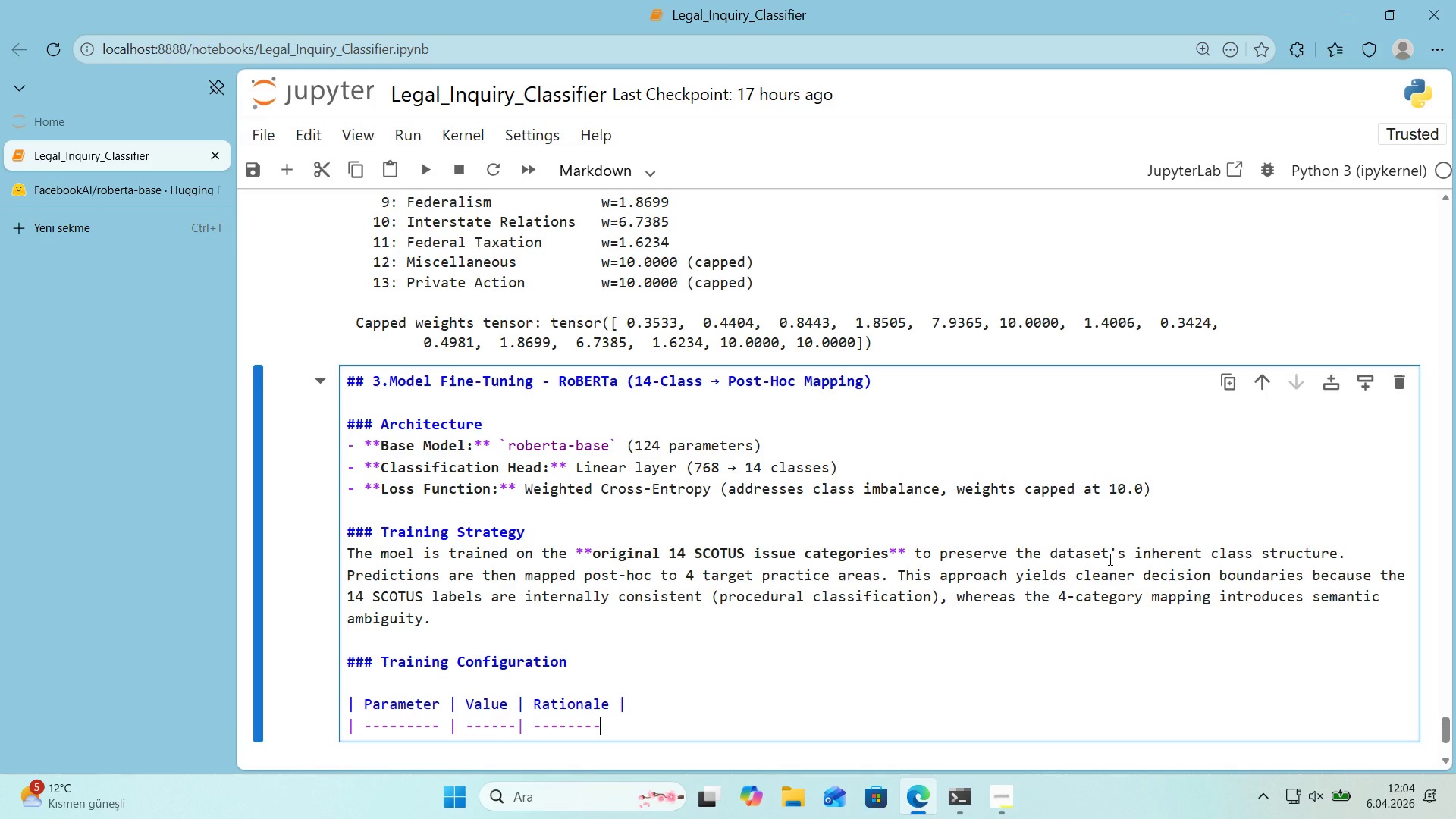 
key(NumpadSubtract)
 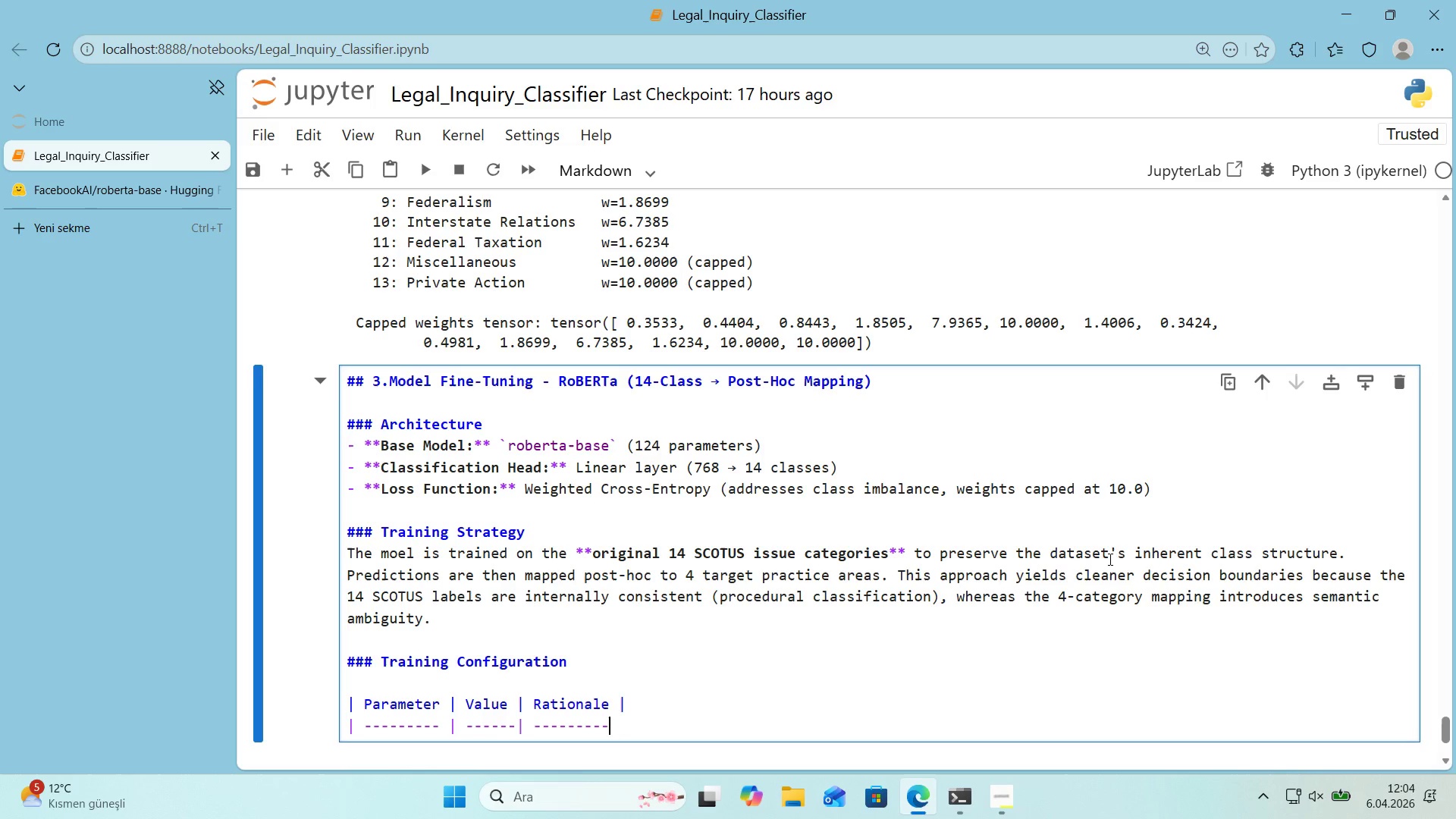 
key(Alt+Control+Minus)
 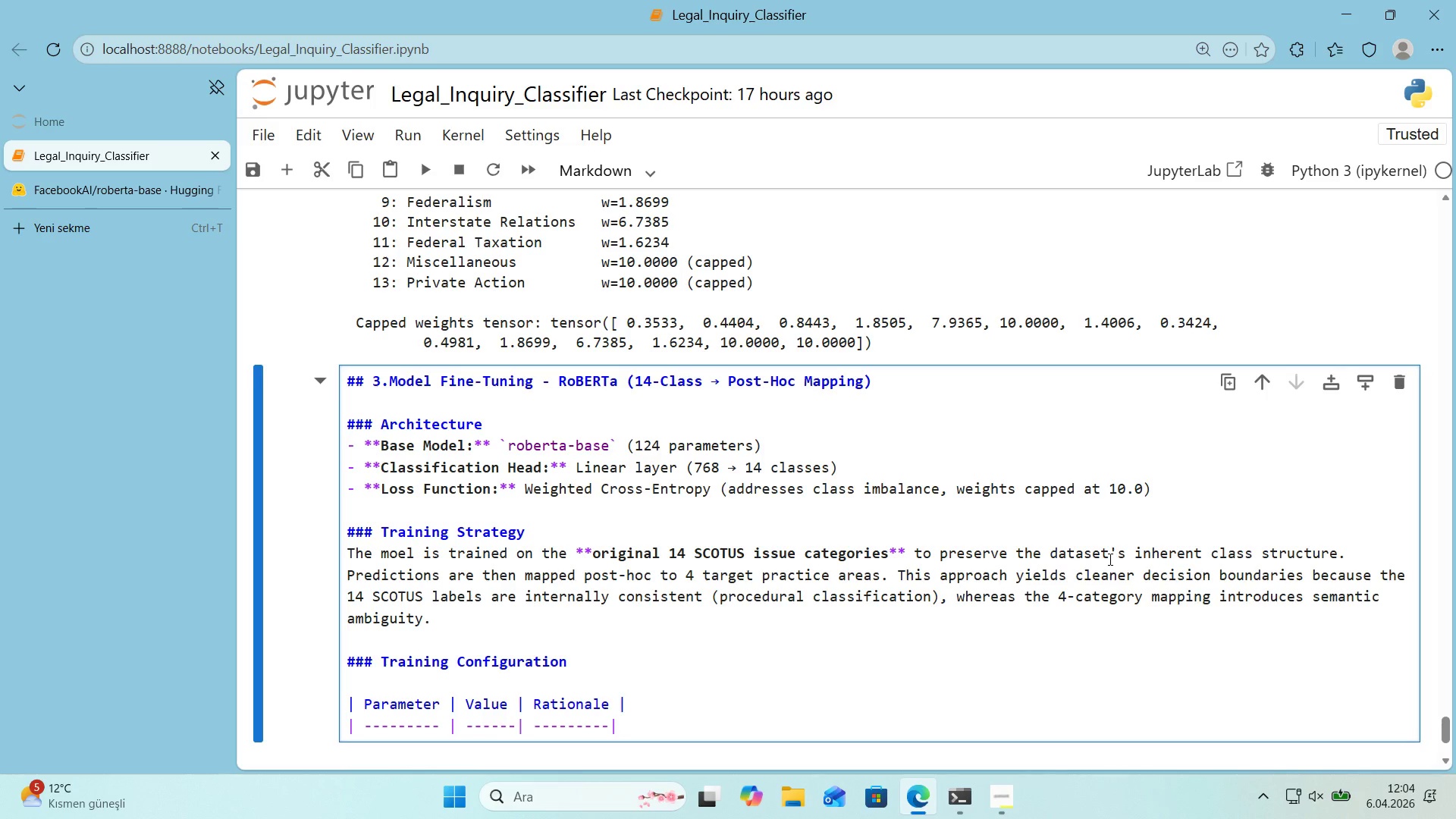 
key(ArrowLeft)
 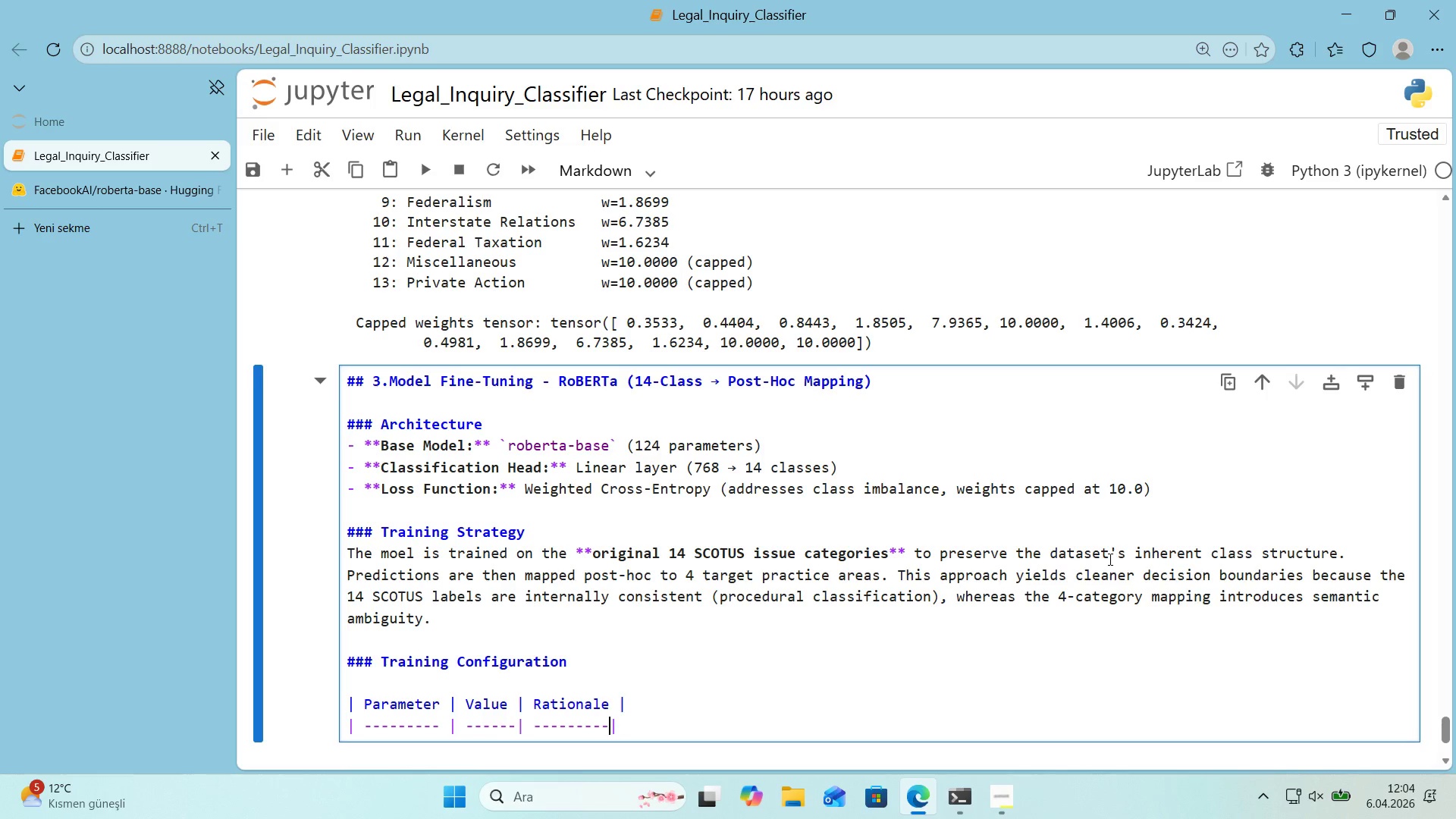 
key(NumpadSubtract)
 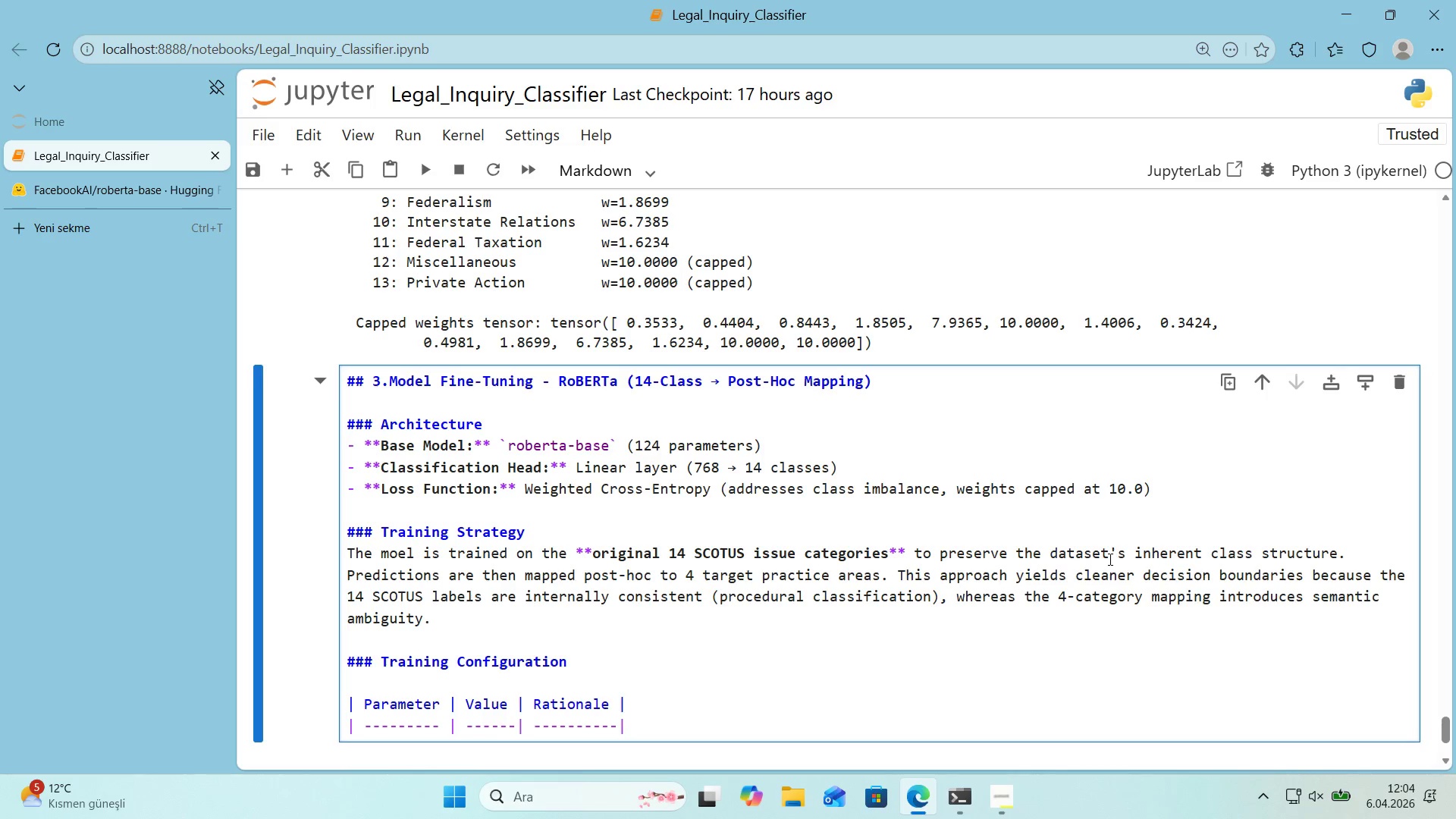 
key(ArrowRight)
 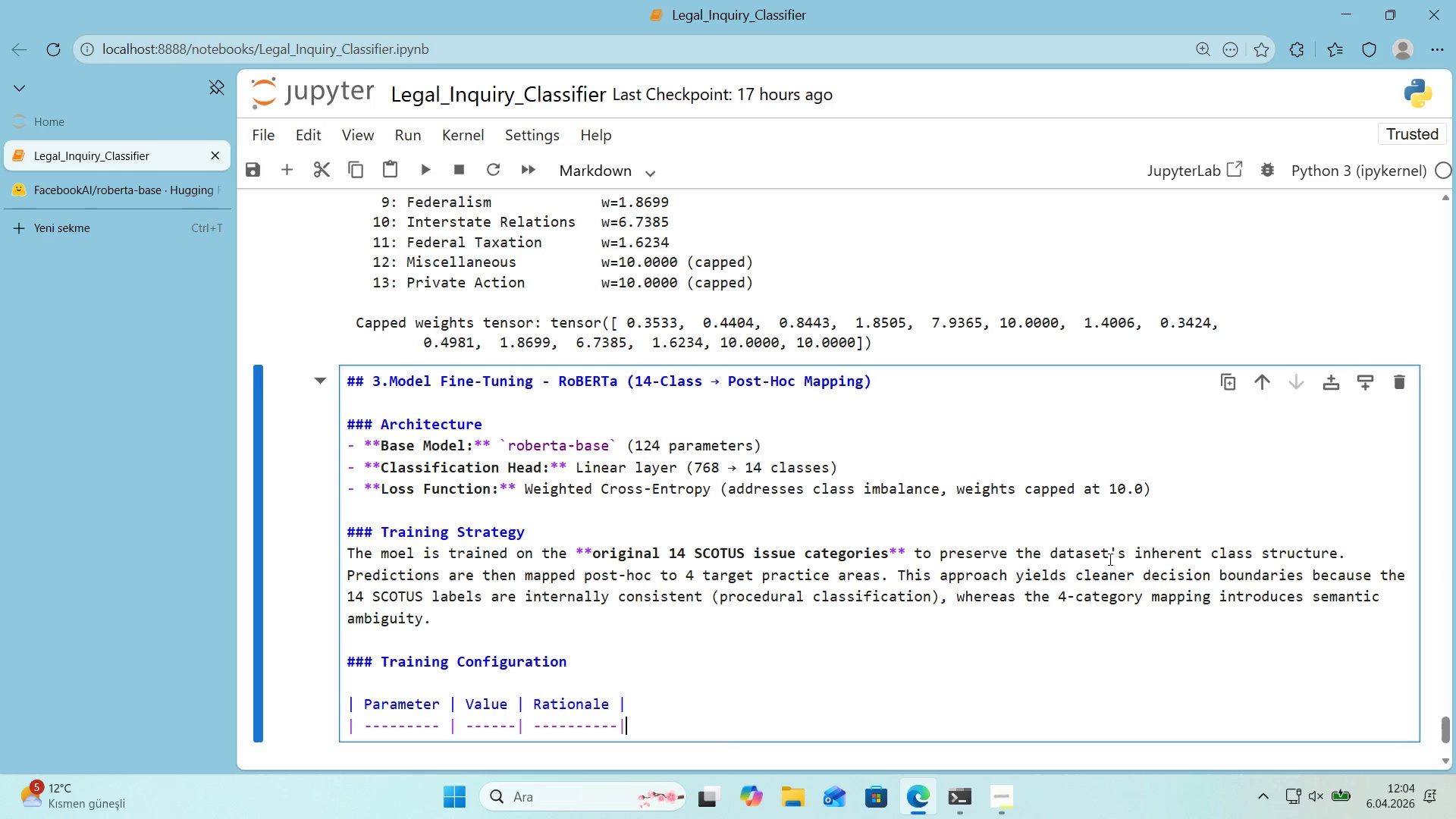 
key(Enter)
 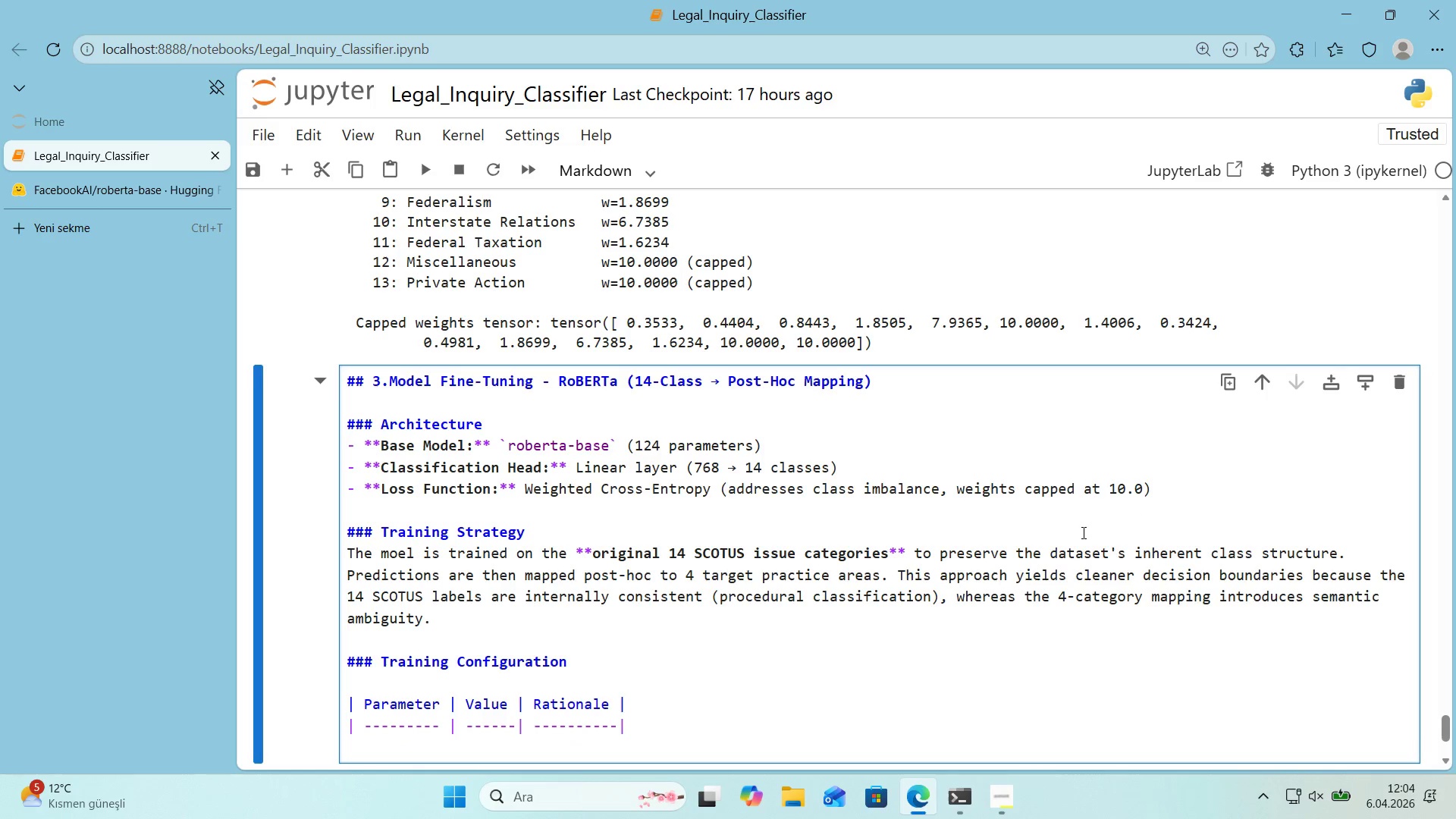 
scroll: coordinate [1083, 532], scroll_direction: down, amount: 1.0
 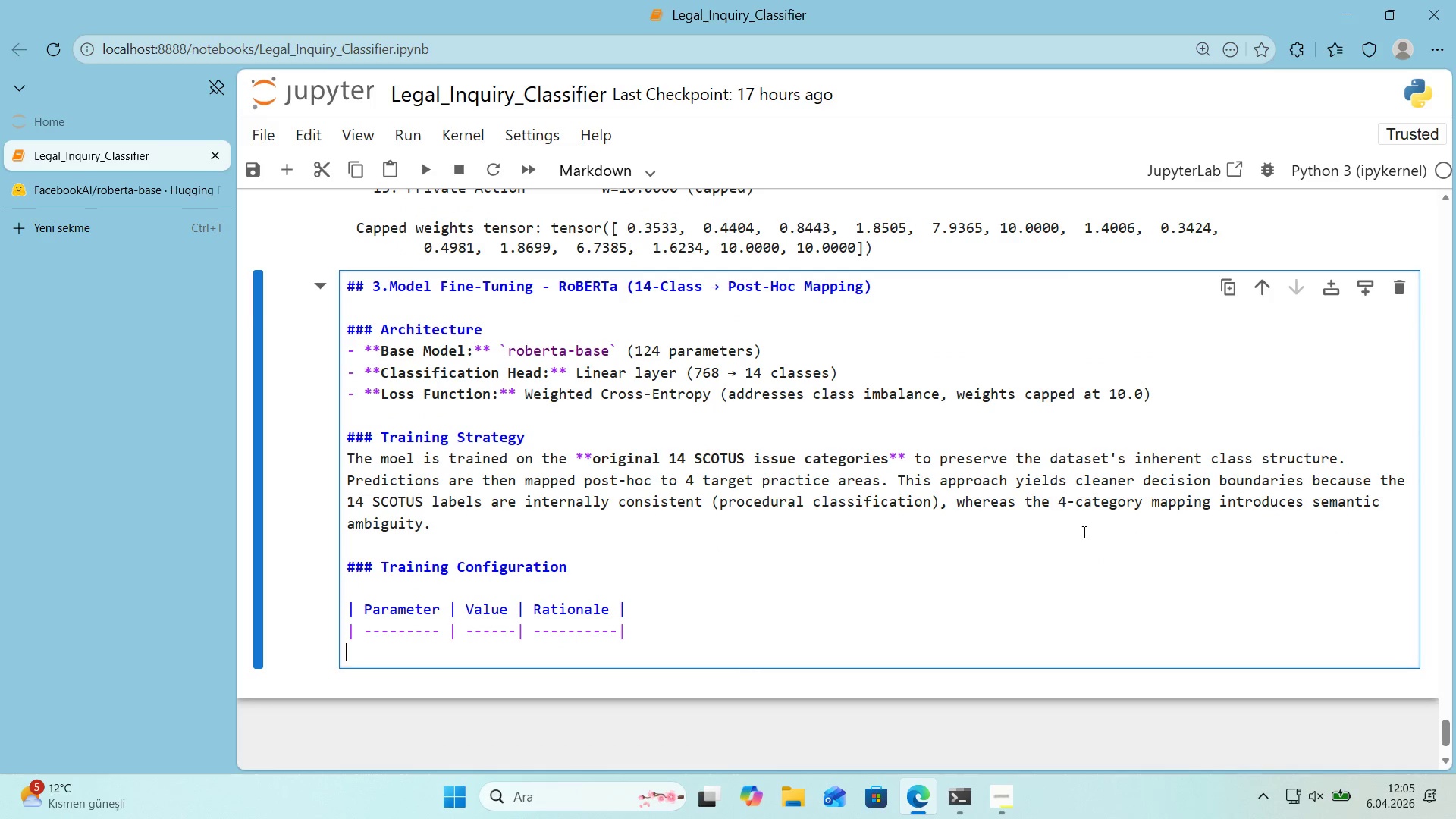 
key(Alt+Control+Minus)
 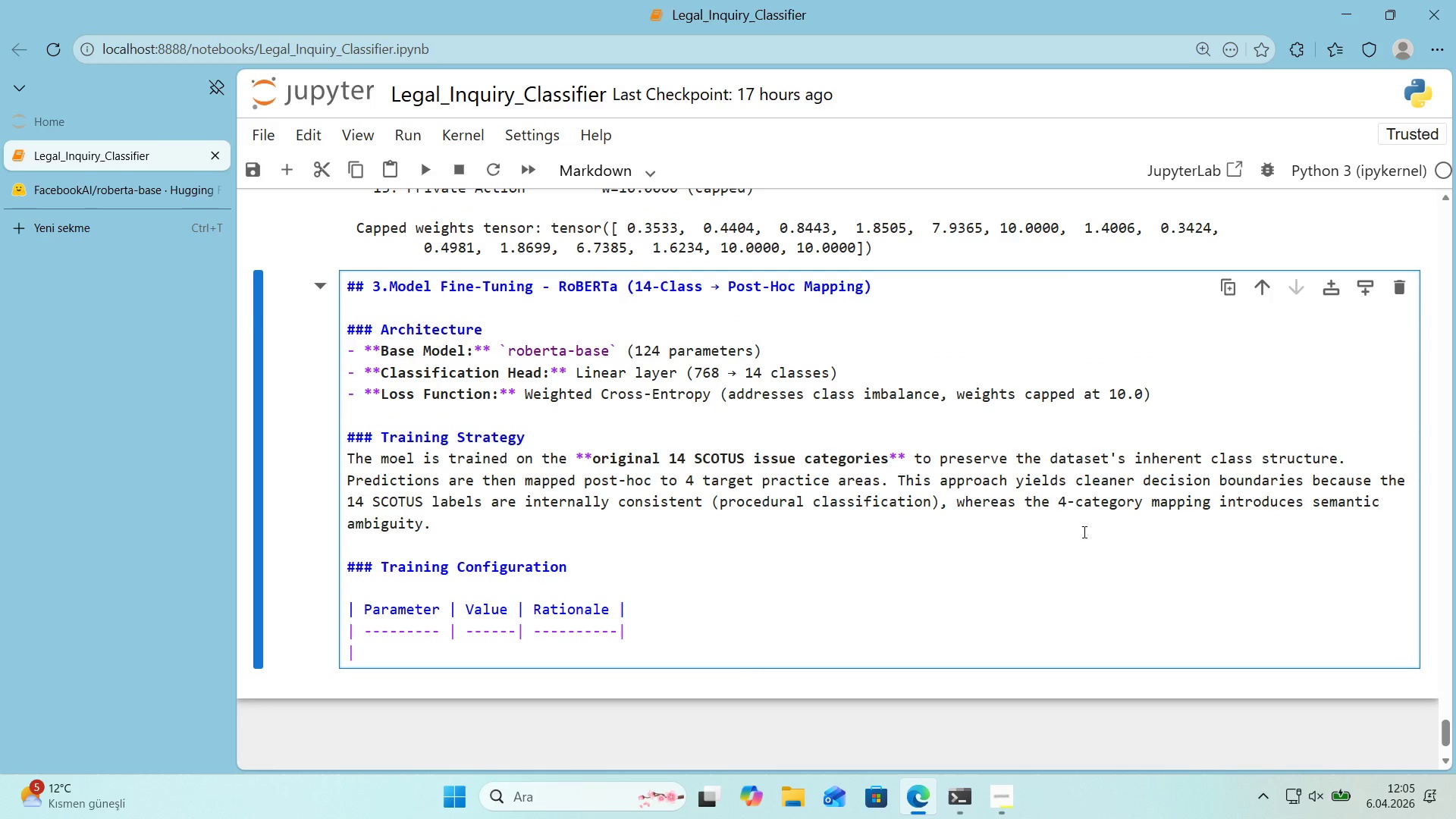 
type( Learn'ng Rt)
key(Backspace)
type(ate )
 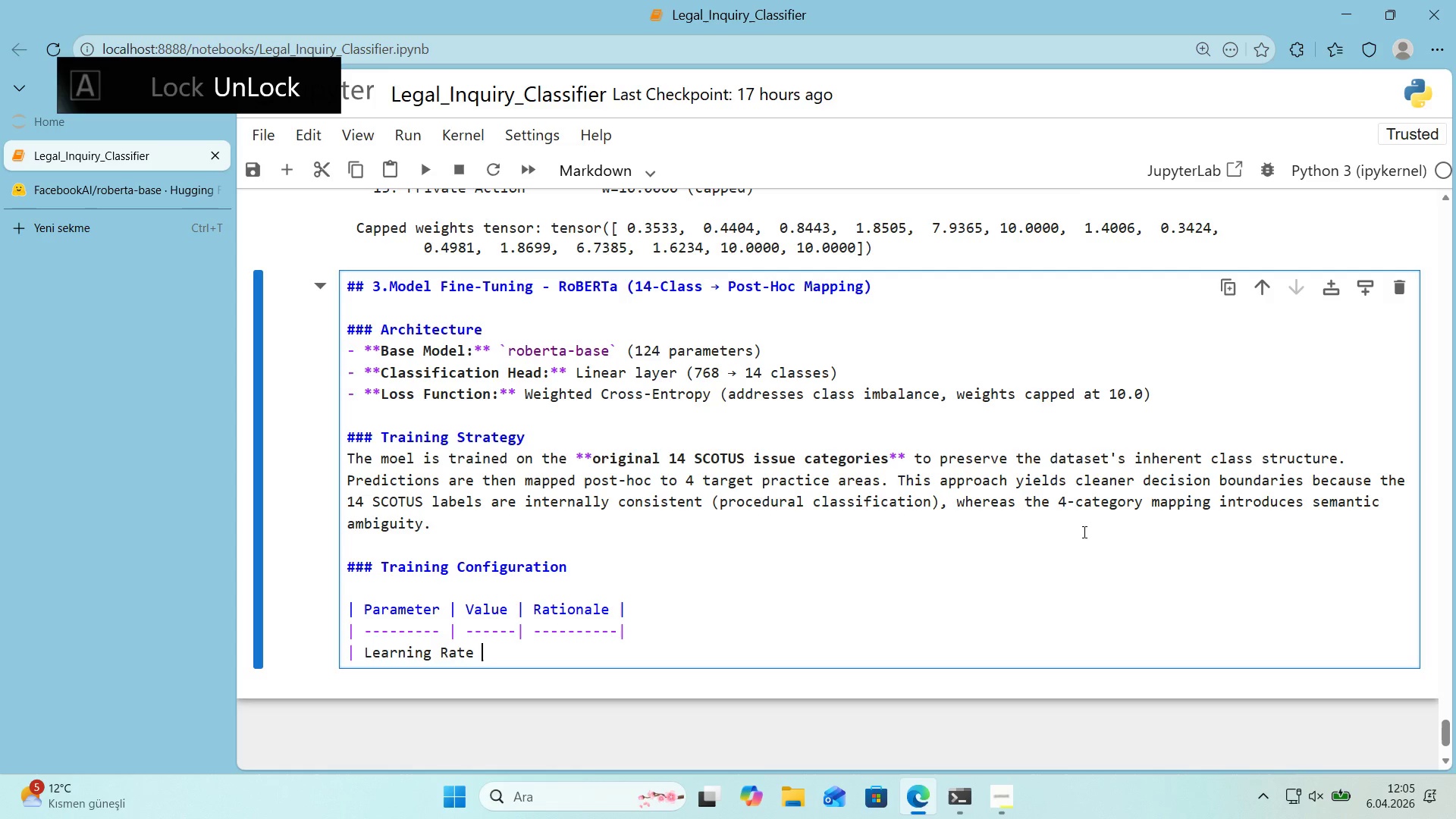 
key(Alt+Control+Minus)
 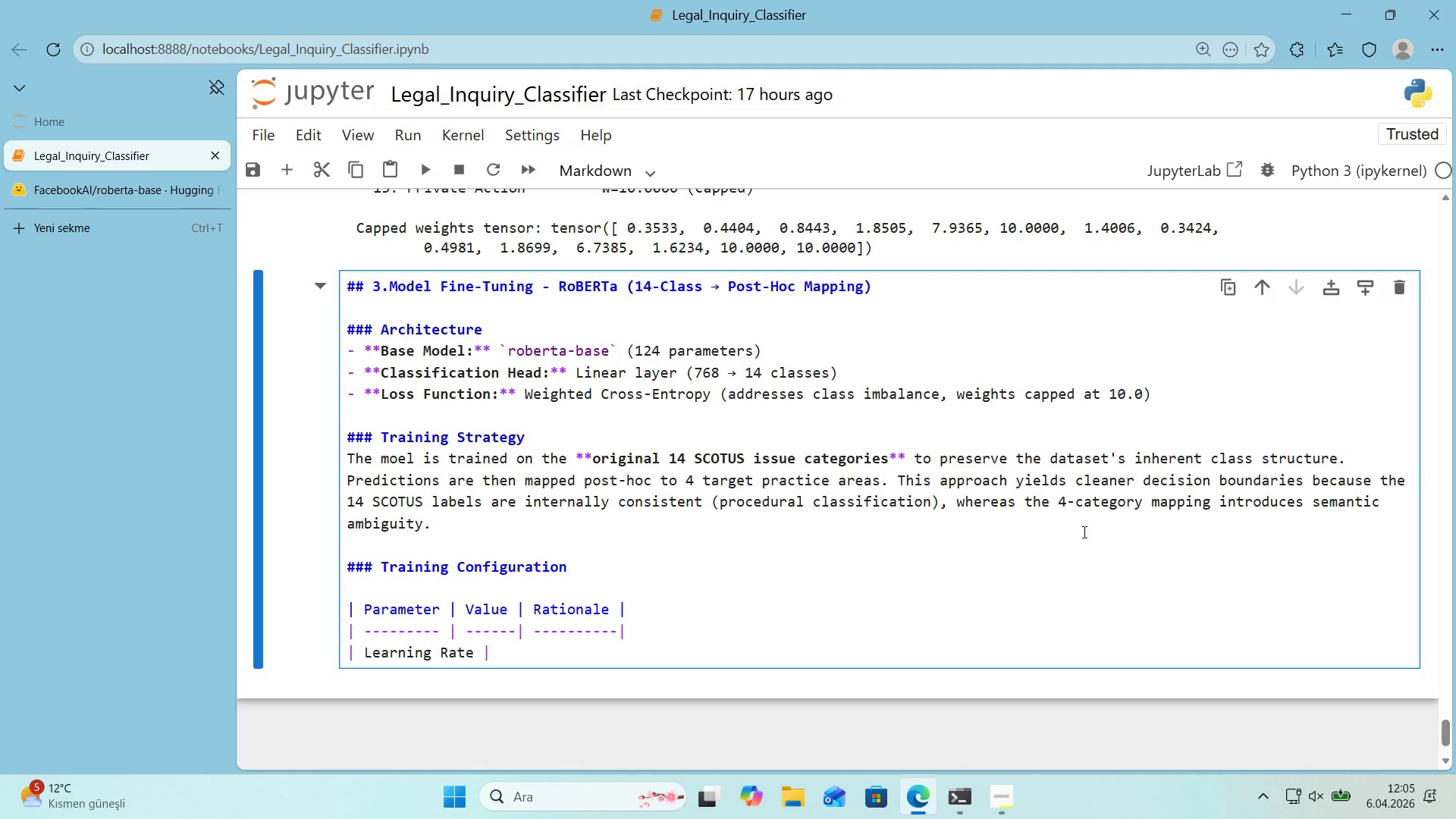 
type( 2e-5 )
 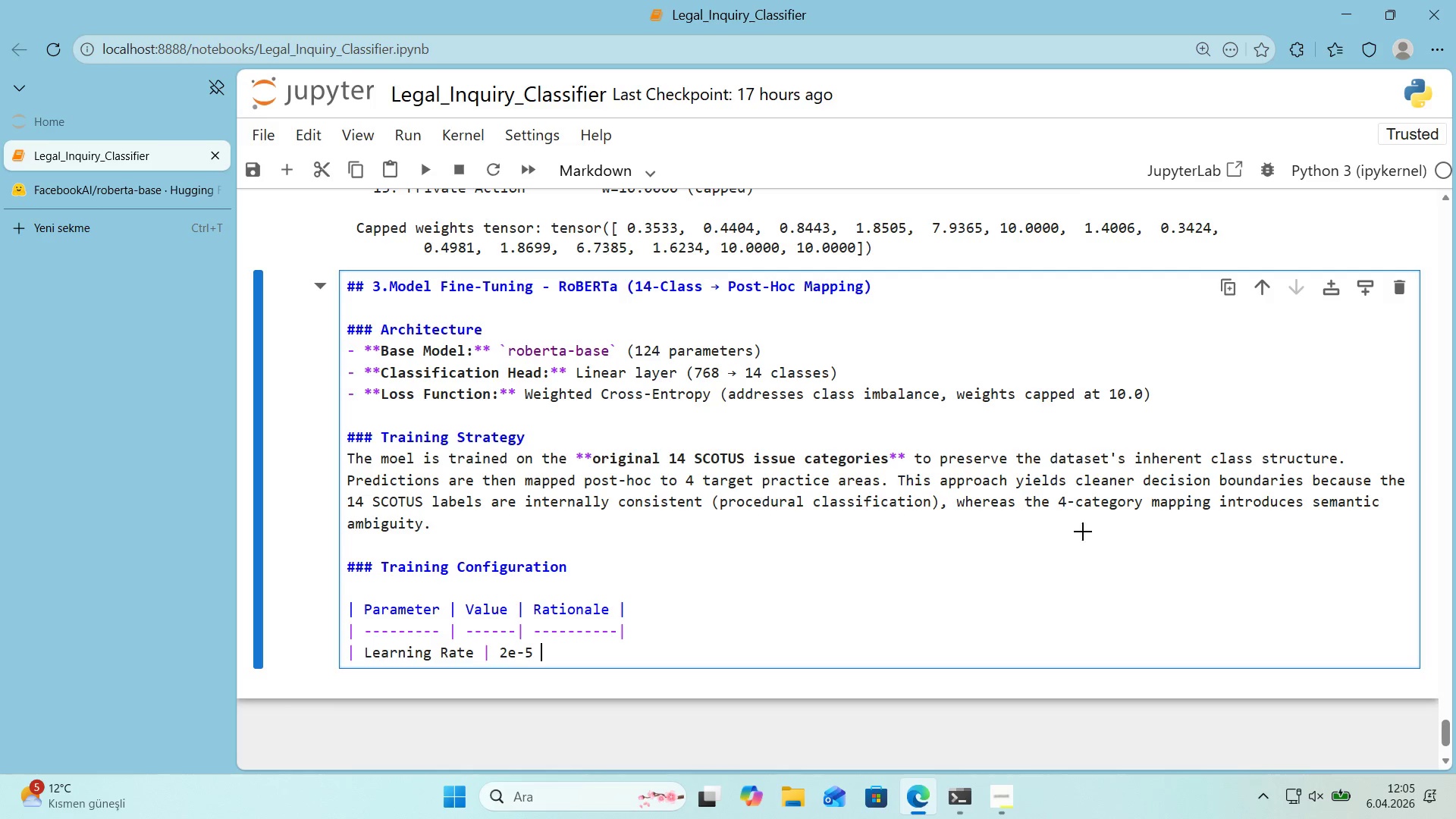 
key(Alt+Control+Minus)
 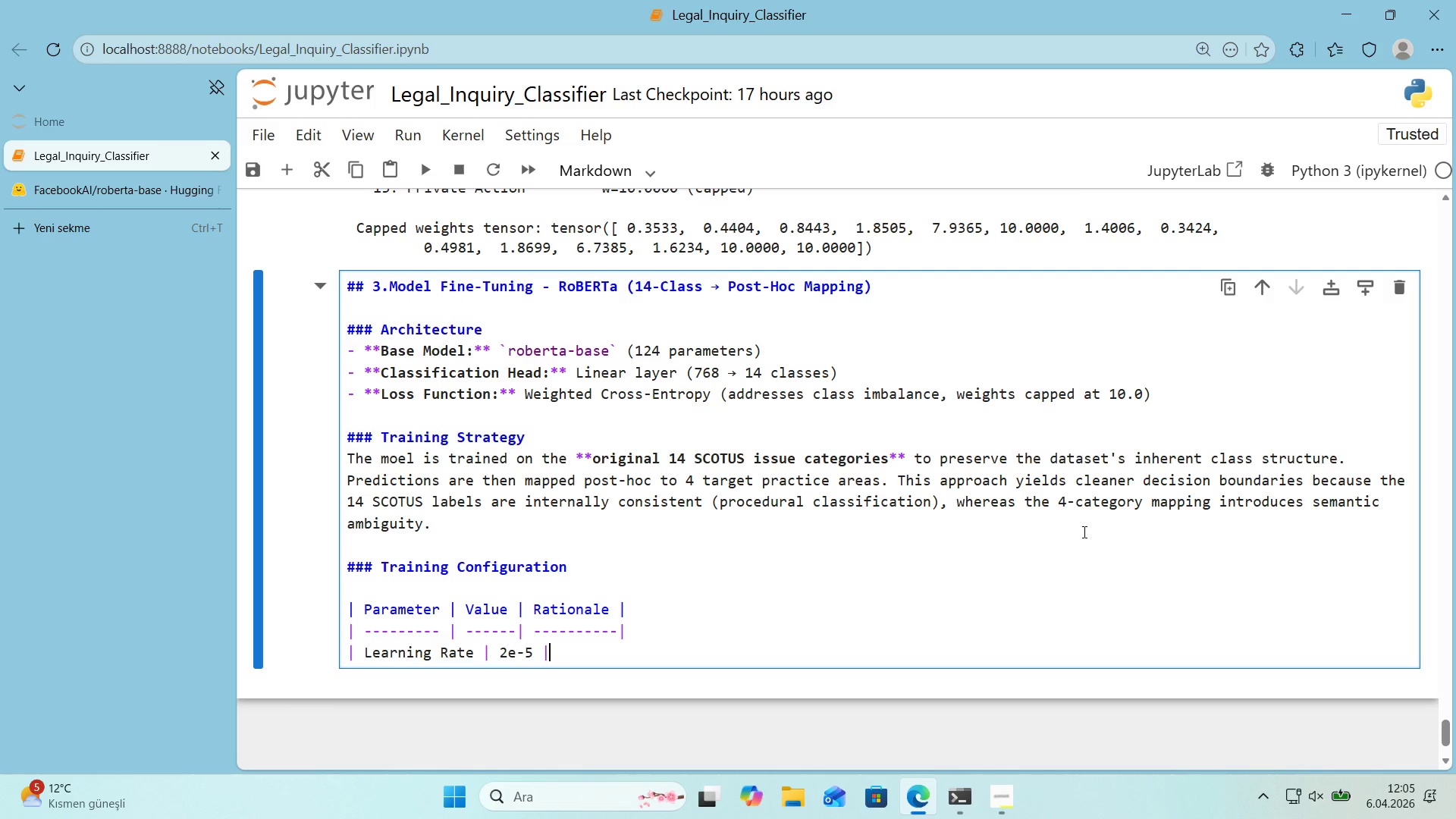 
type( Standard for transformer f'ne-tun'ng *()
 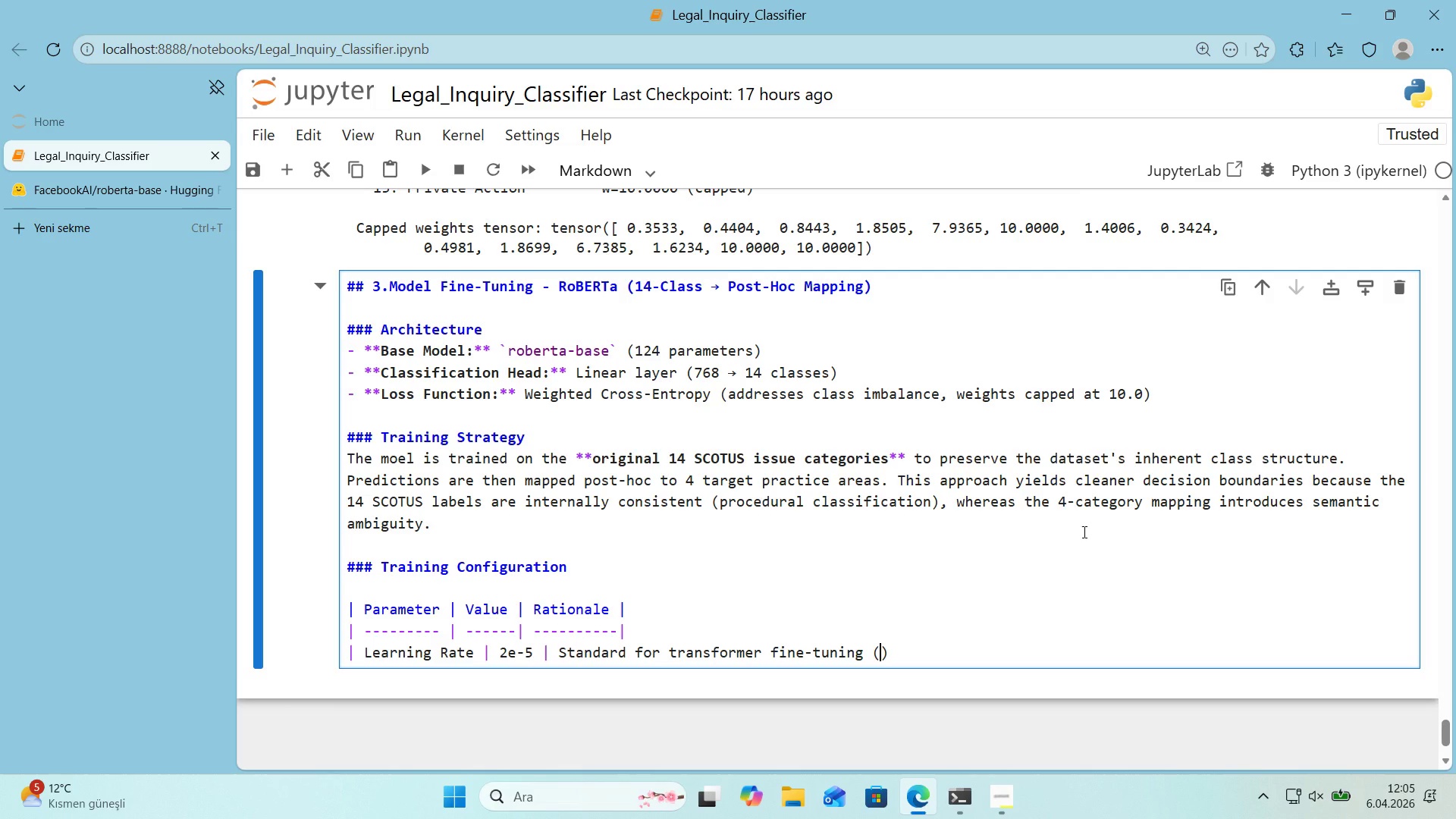 
 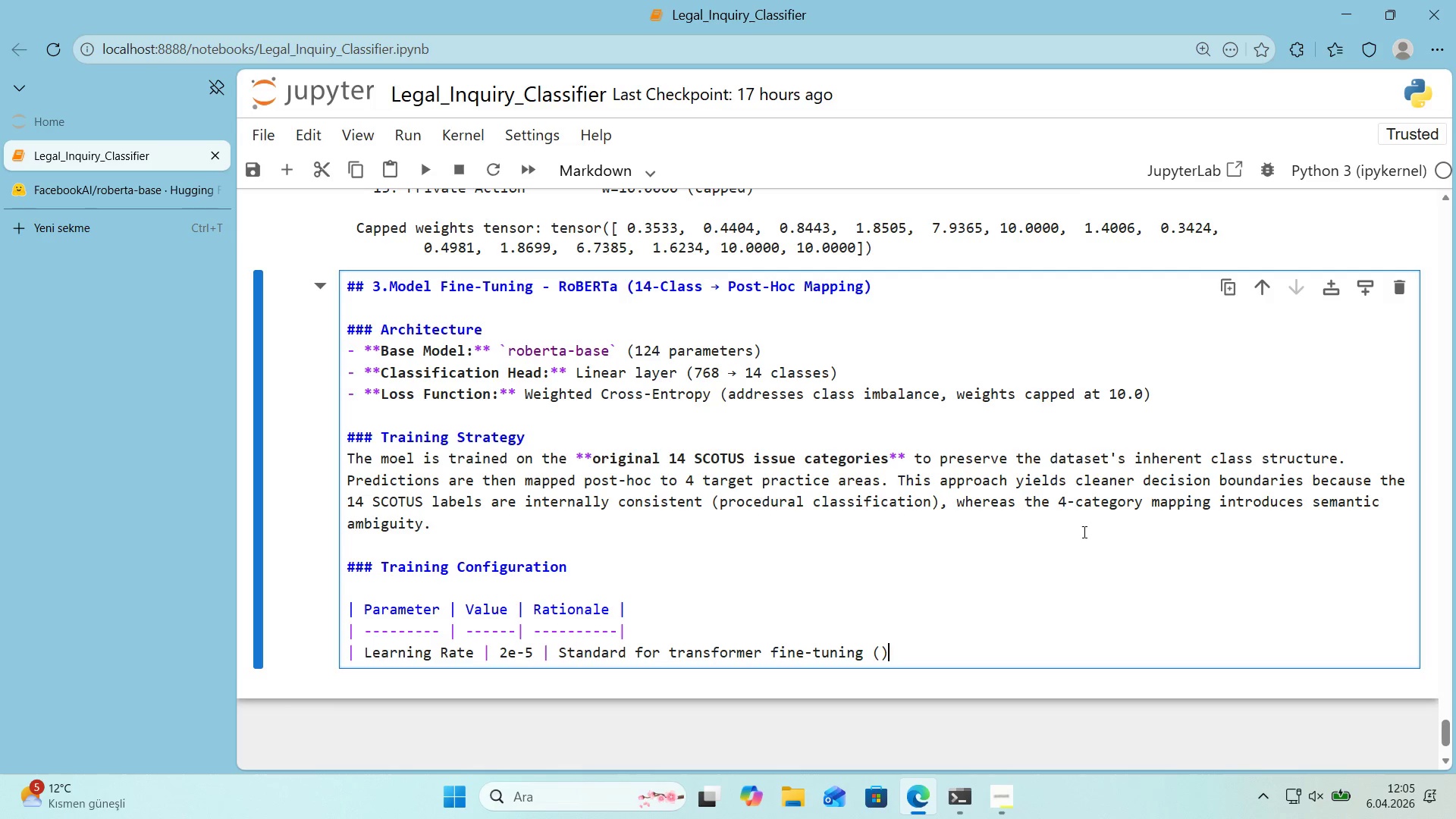 
key(ArrowLeft)
 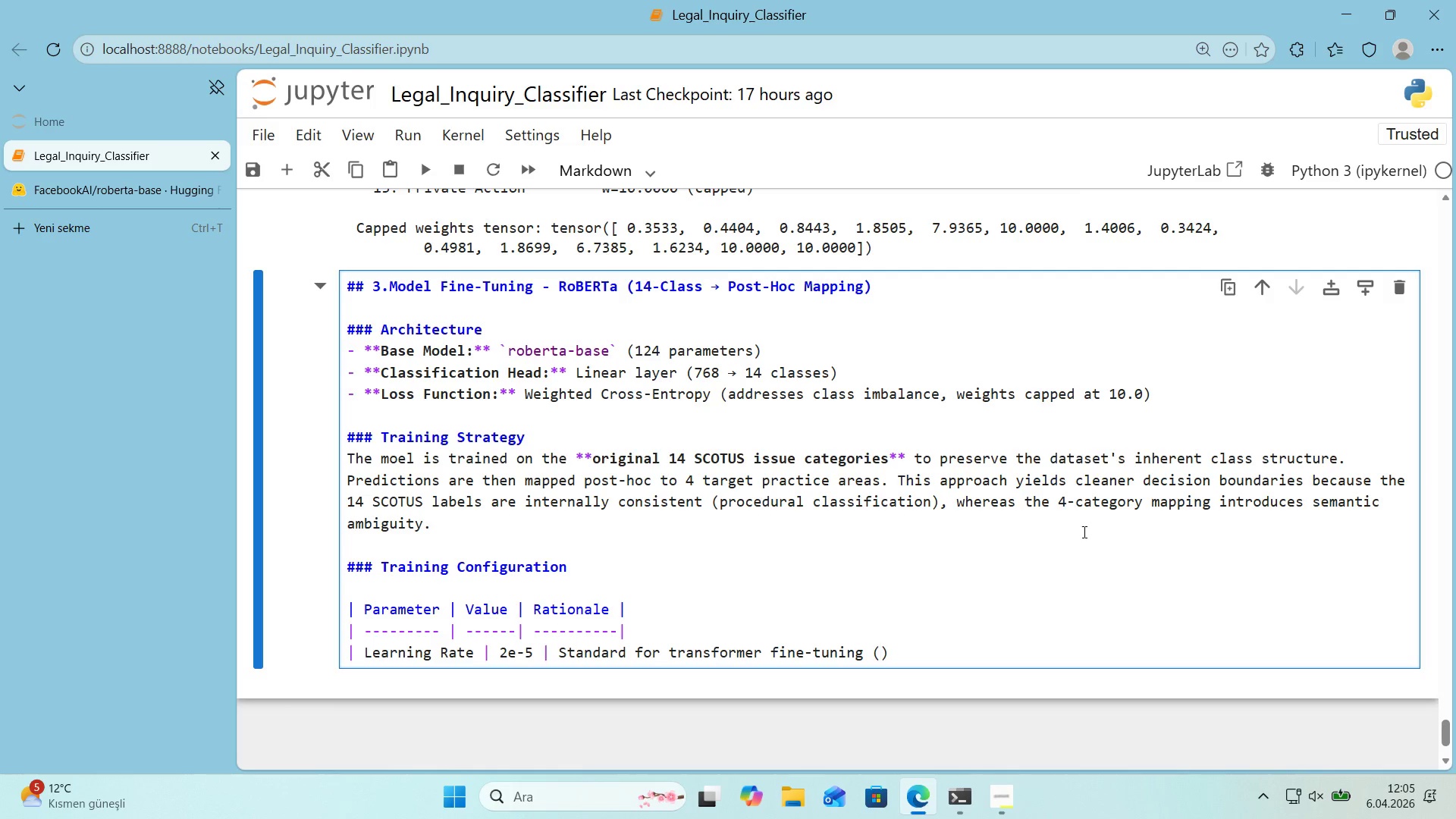 
type(Devl'n et al., 2019)
 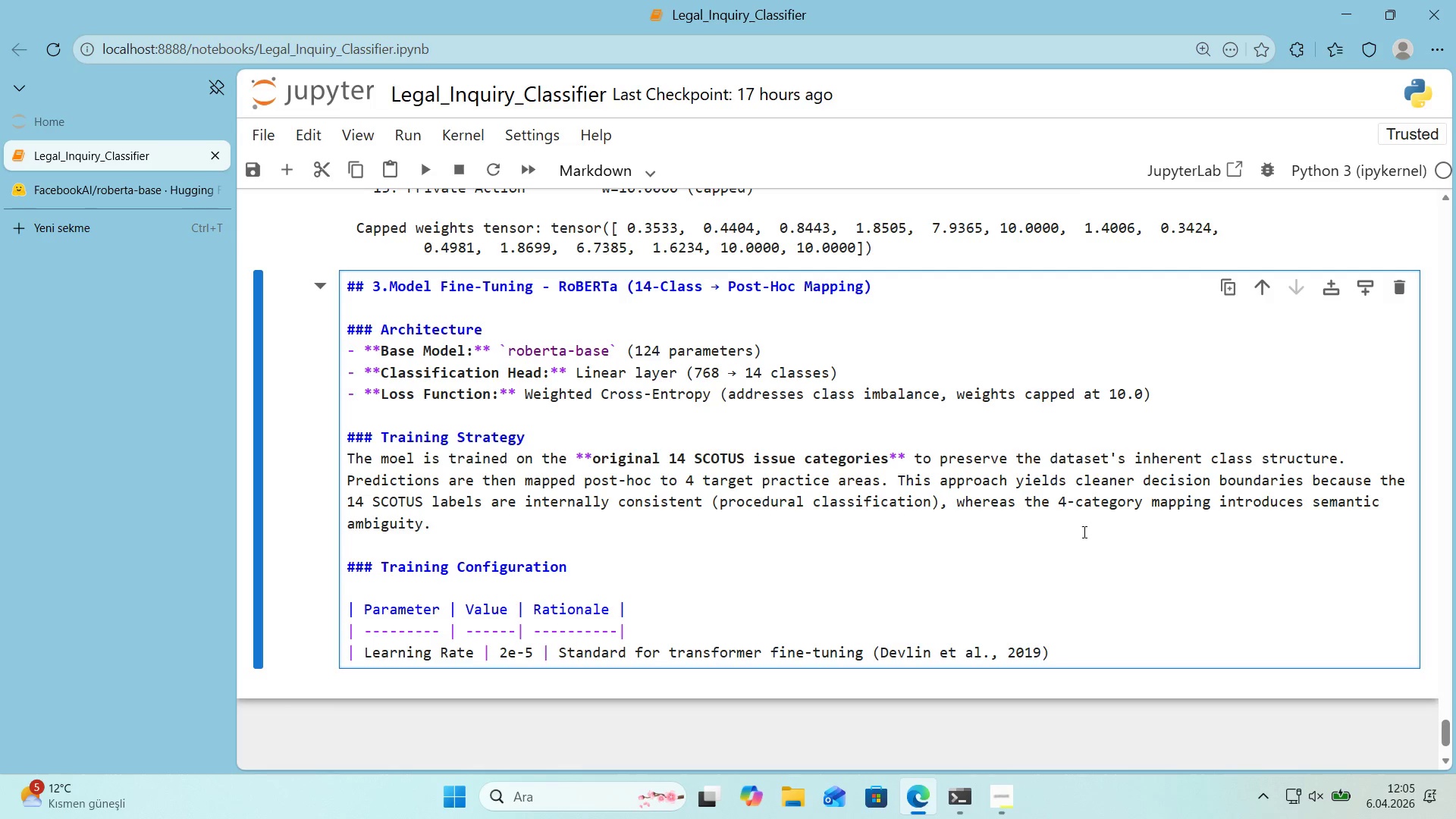 
key(ArrowRight)
 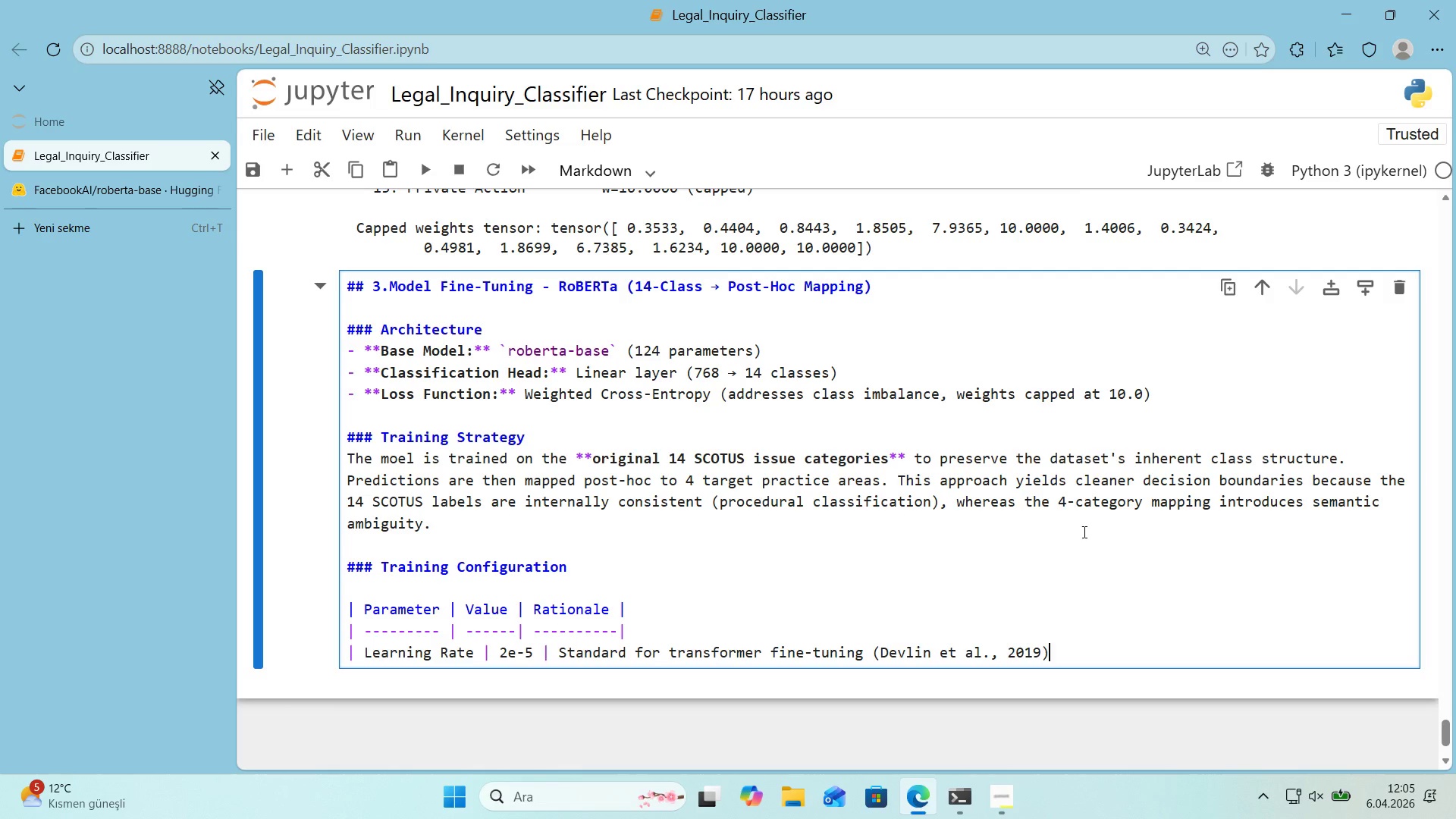 
key(Enter)
 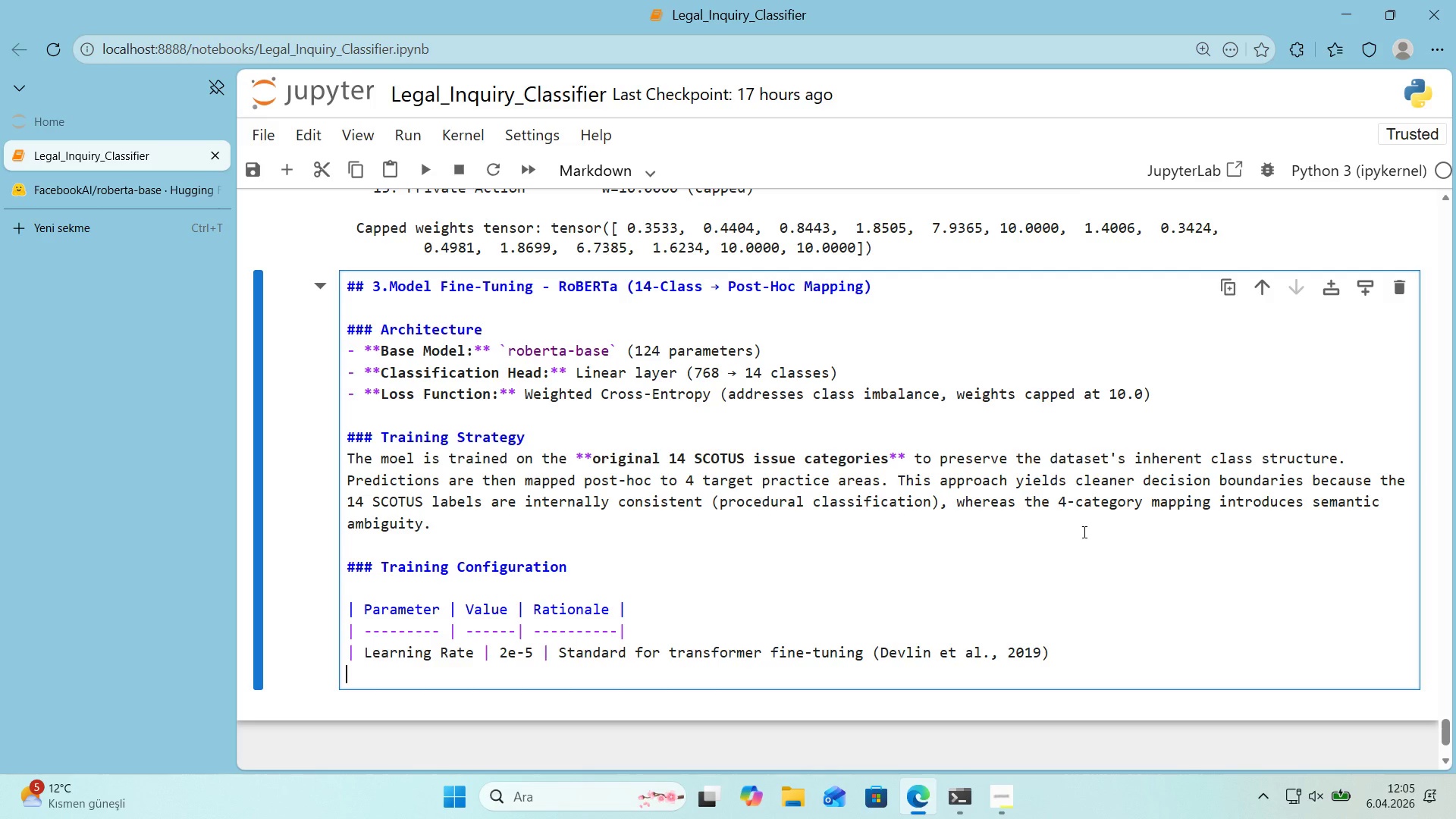 
wait(5.8)
 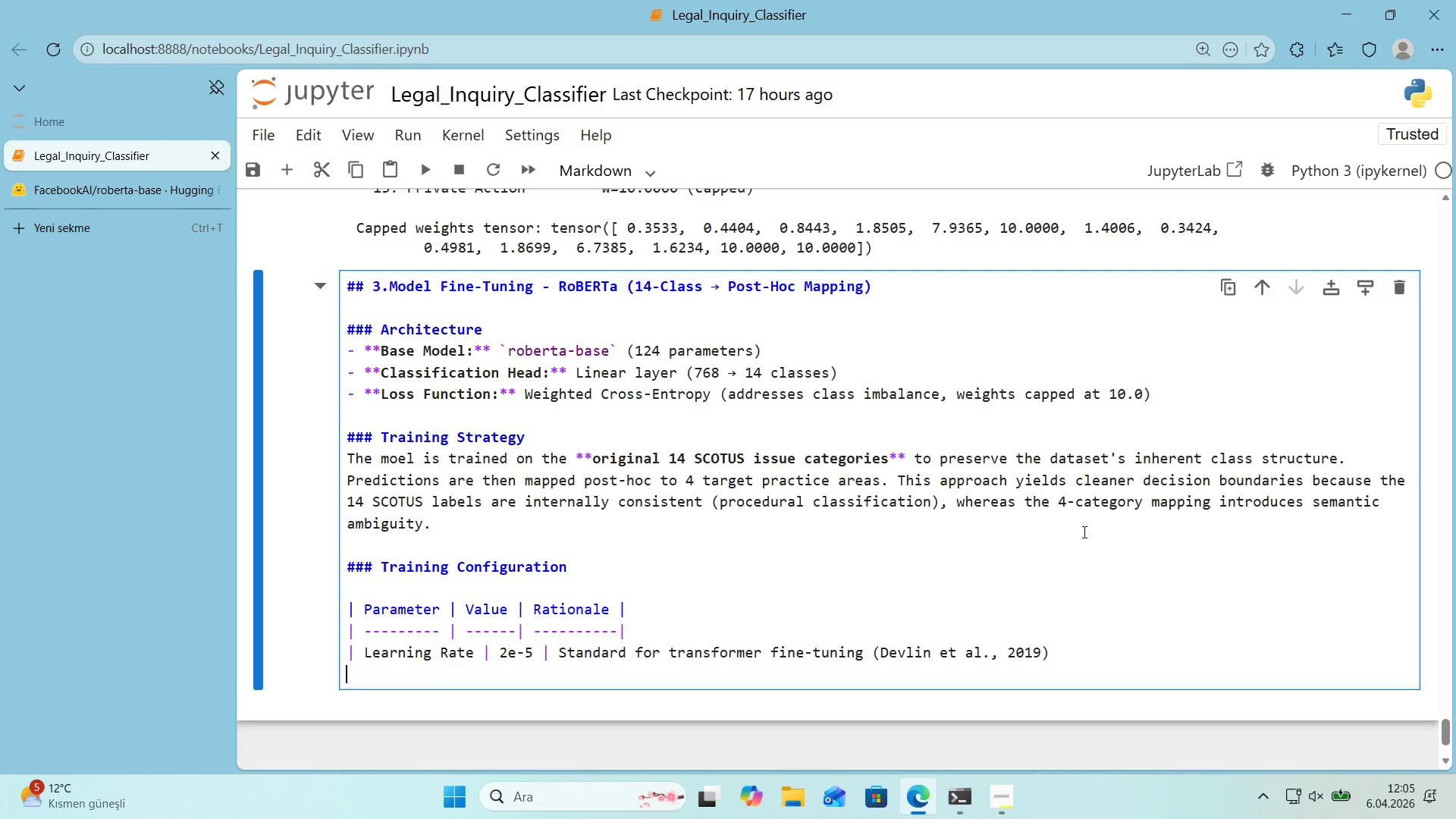 
key(Alt+Control+Minus)
 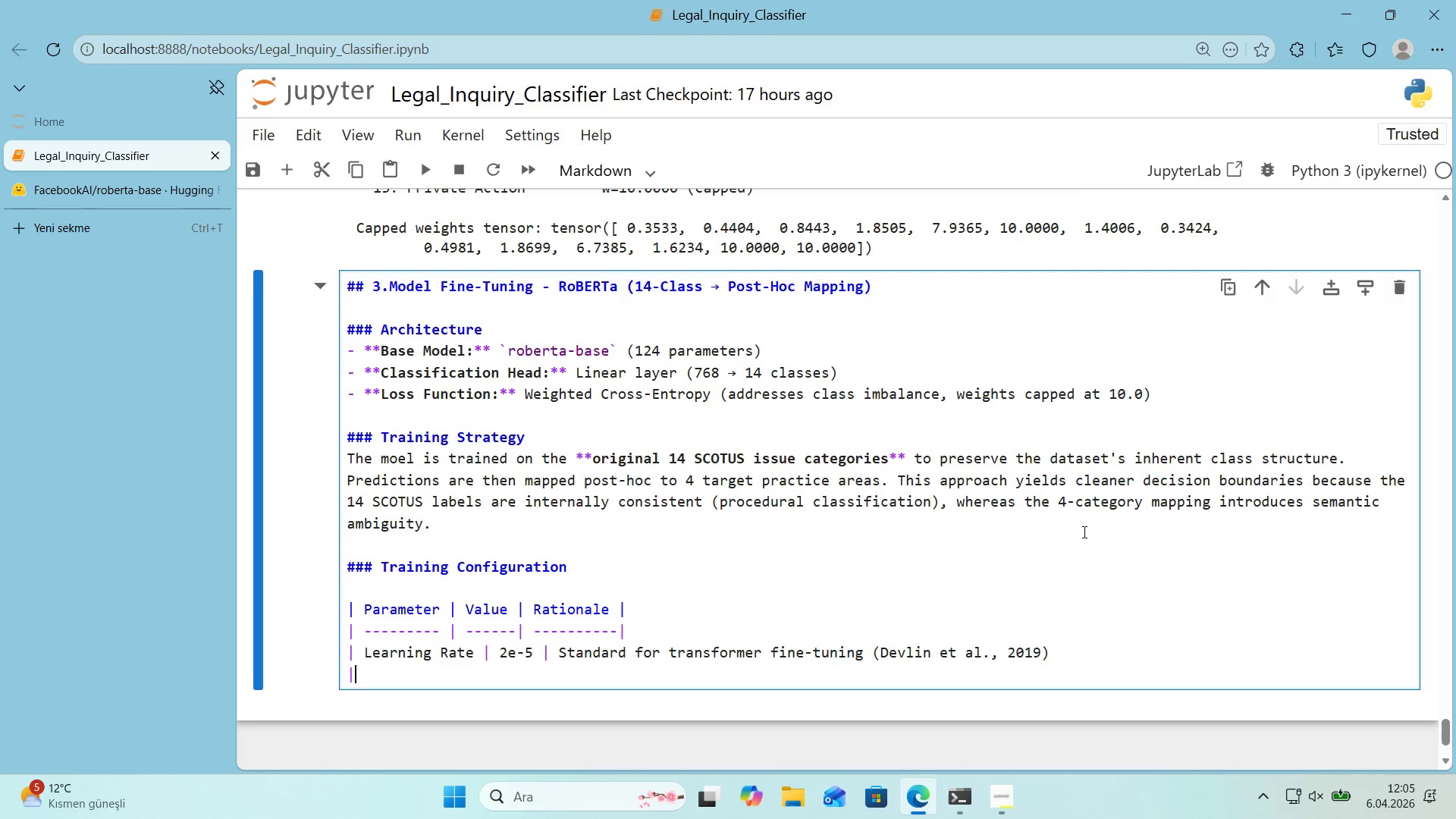 
type( Batcg)
 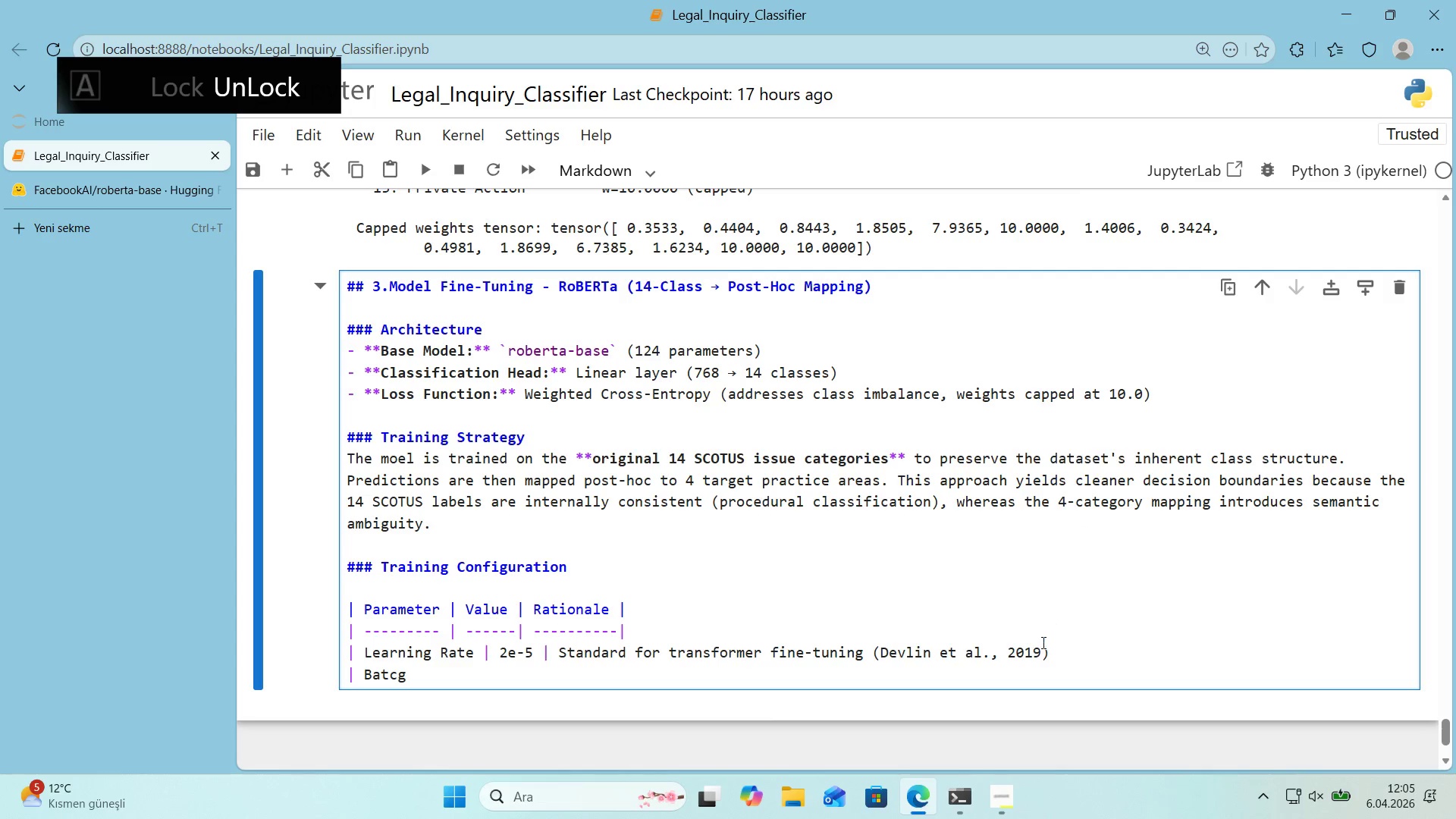 
left_click_drag(start_coordinate=[1043, 653], to_coordinate=[880, 661])
 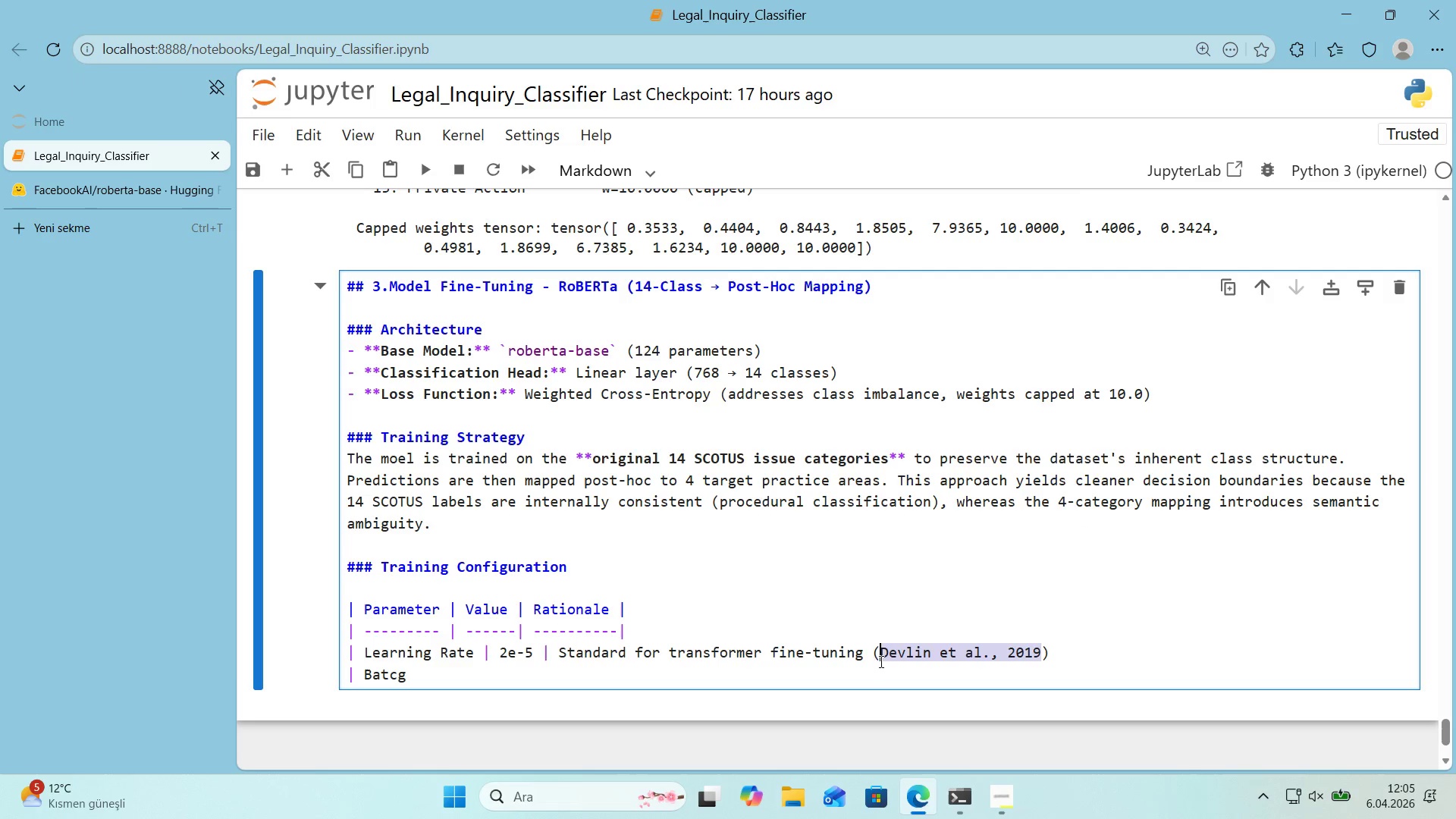 
key(Control+ControlLeft)
 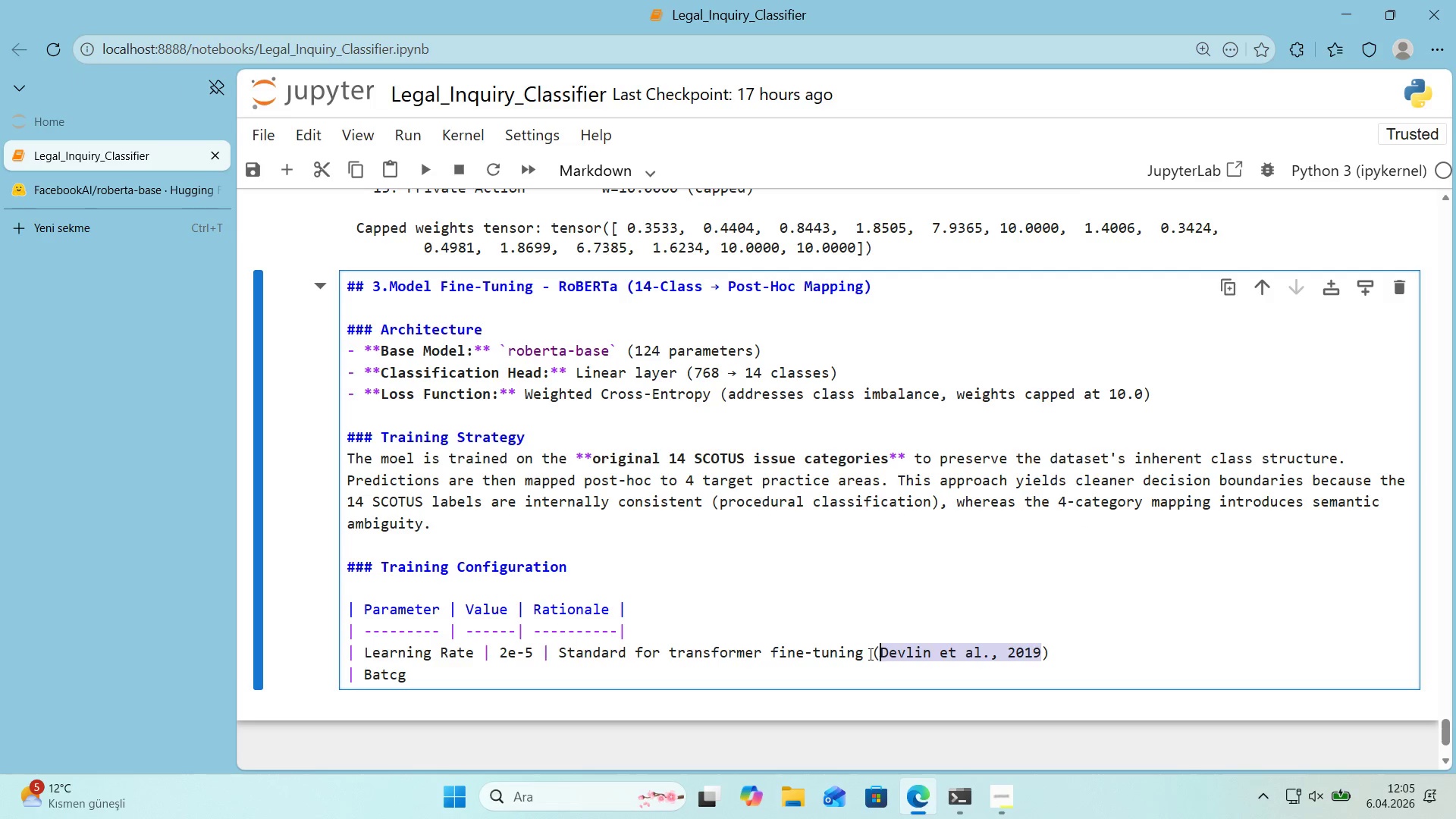 
key(Control+C)
 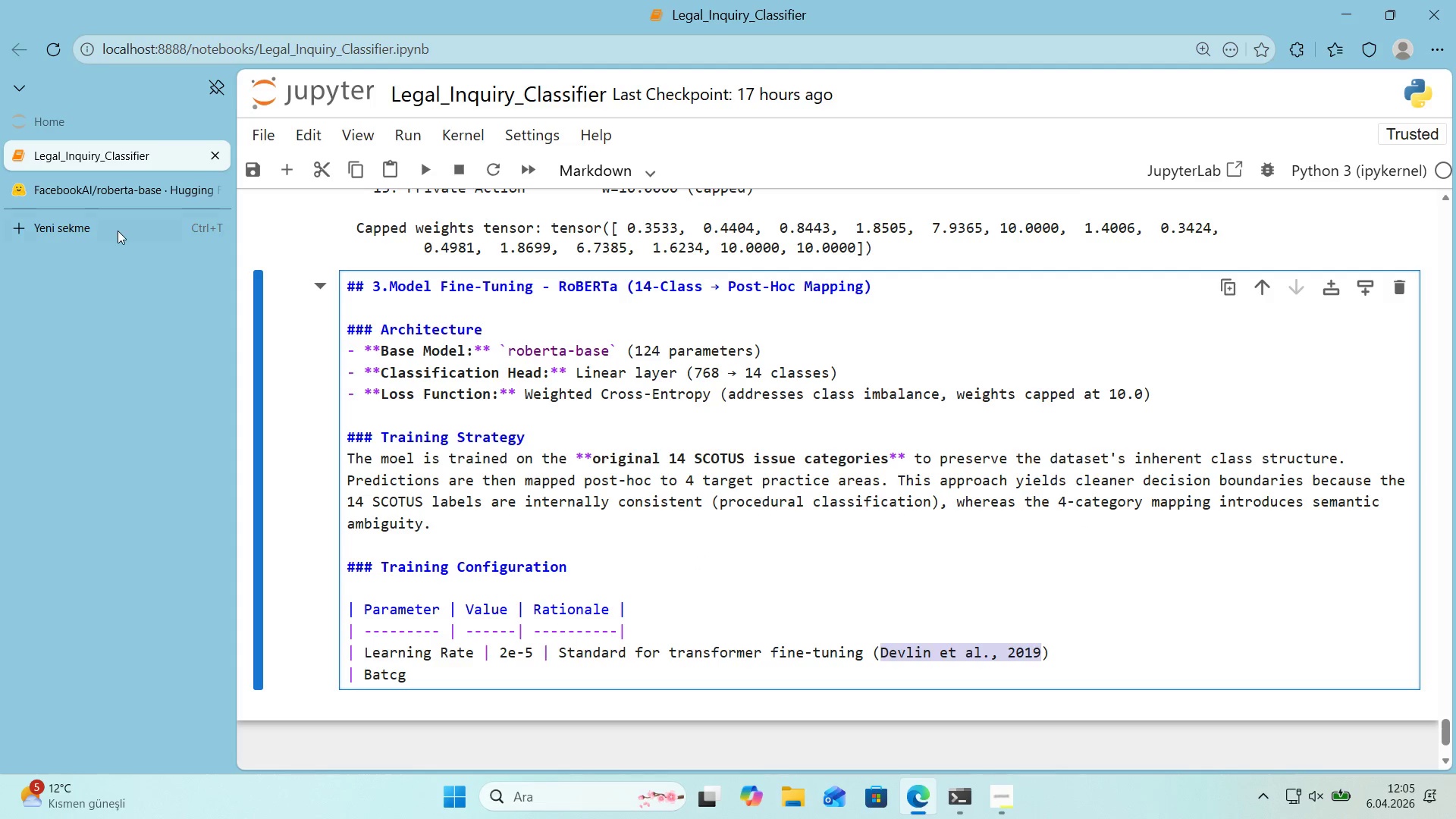 
key(Control+V)
 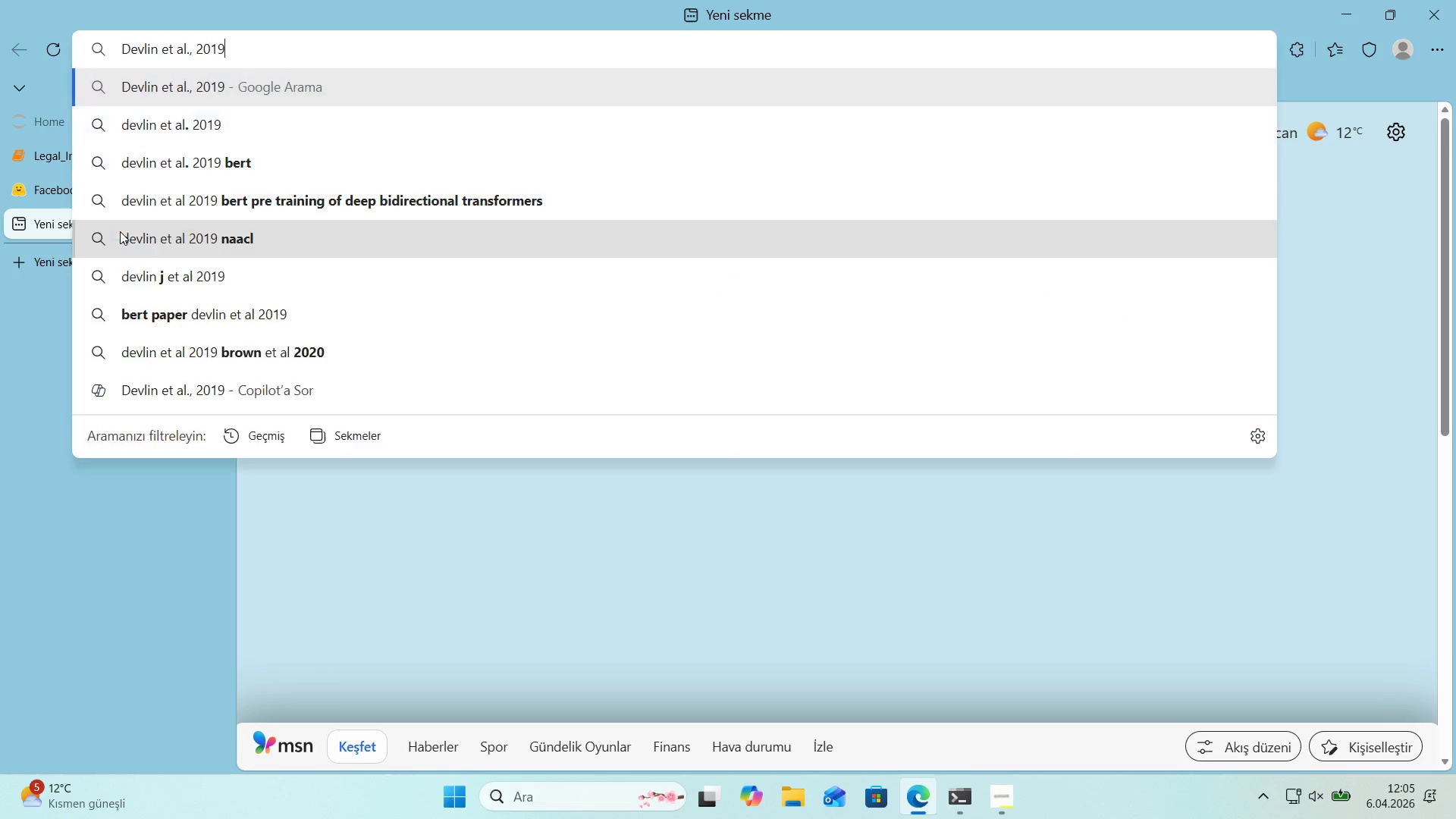 
key(Enter)
 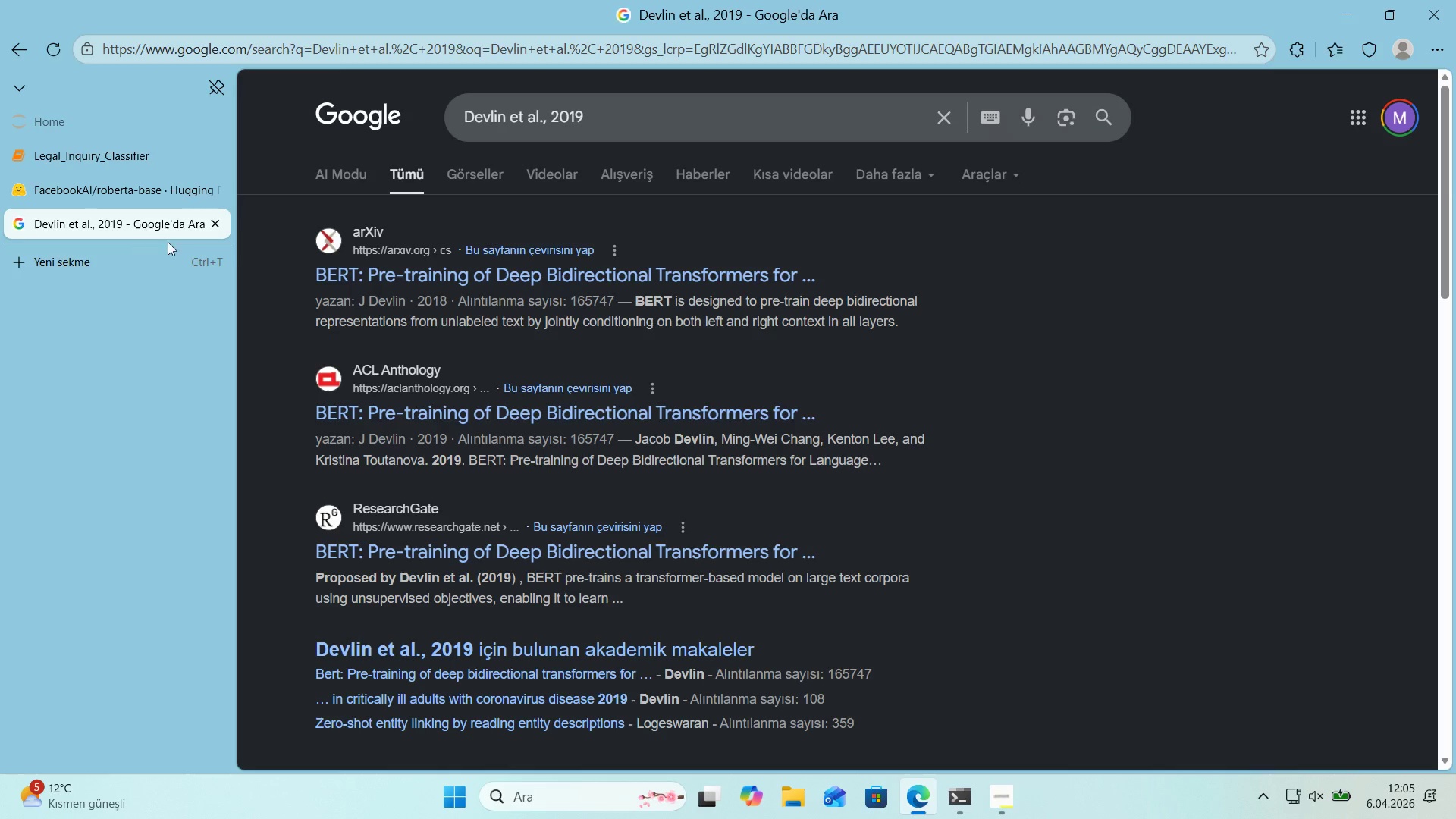 
left_click([412, 270])
 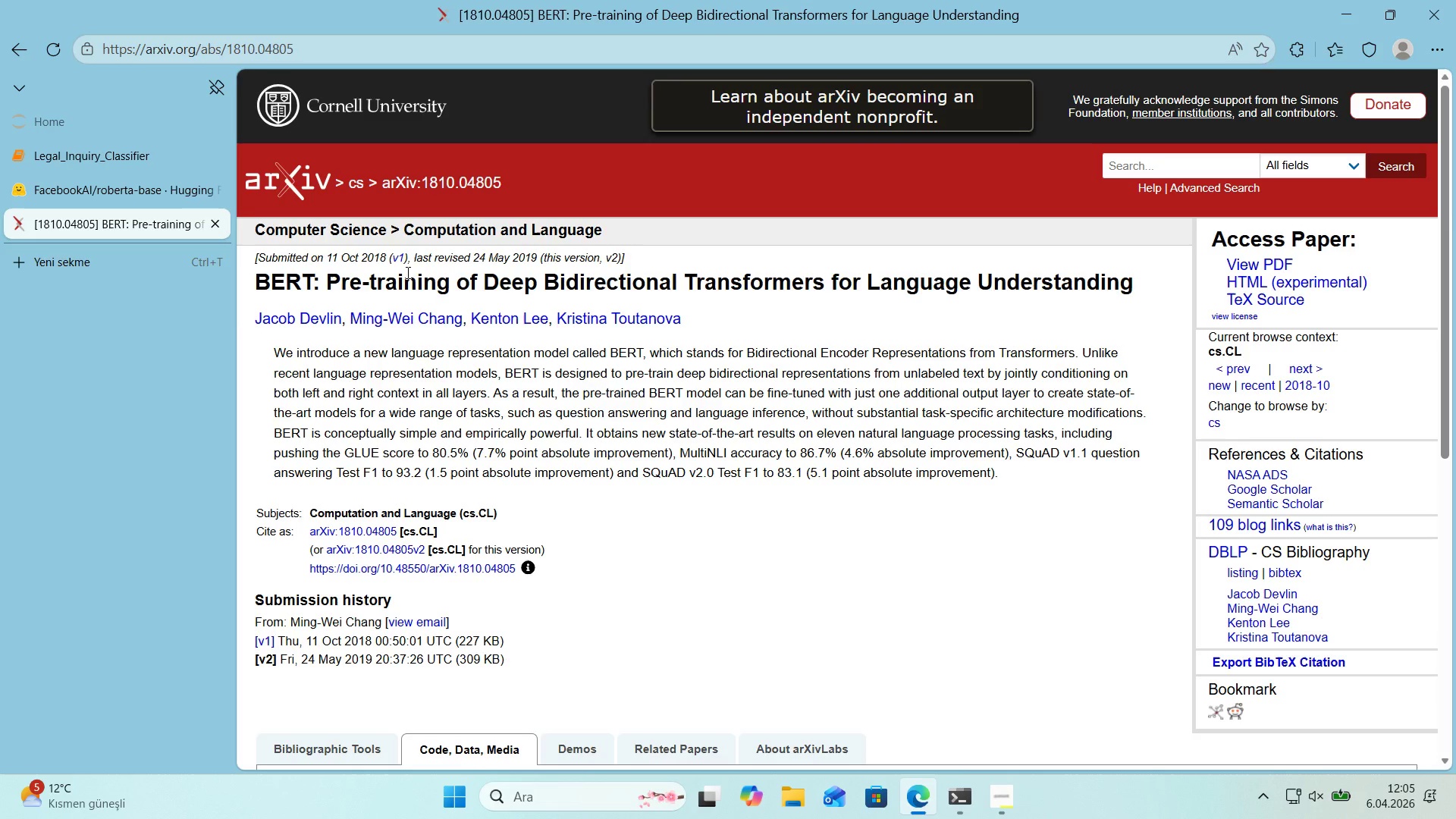 
scroll: coordinate [406, 272], scroll_direction: down, amount: 2.0
 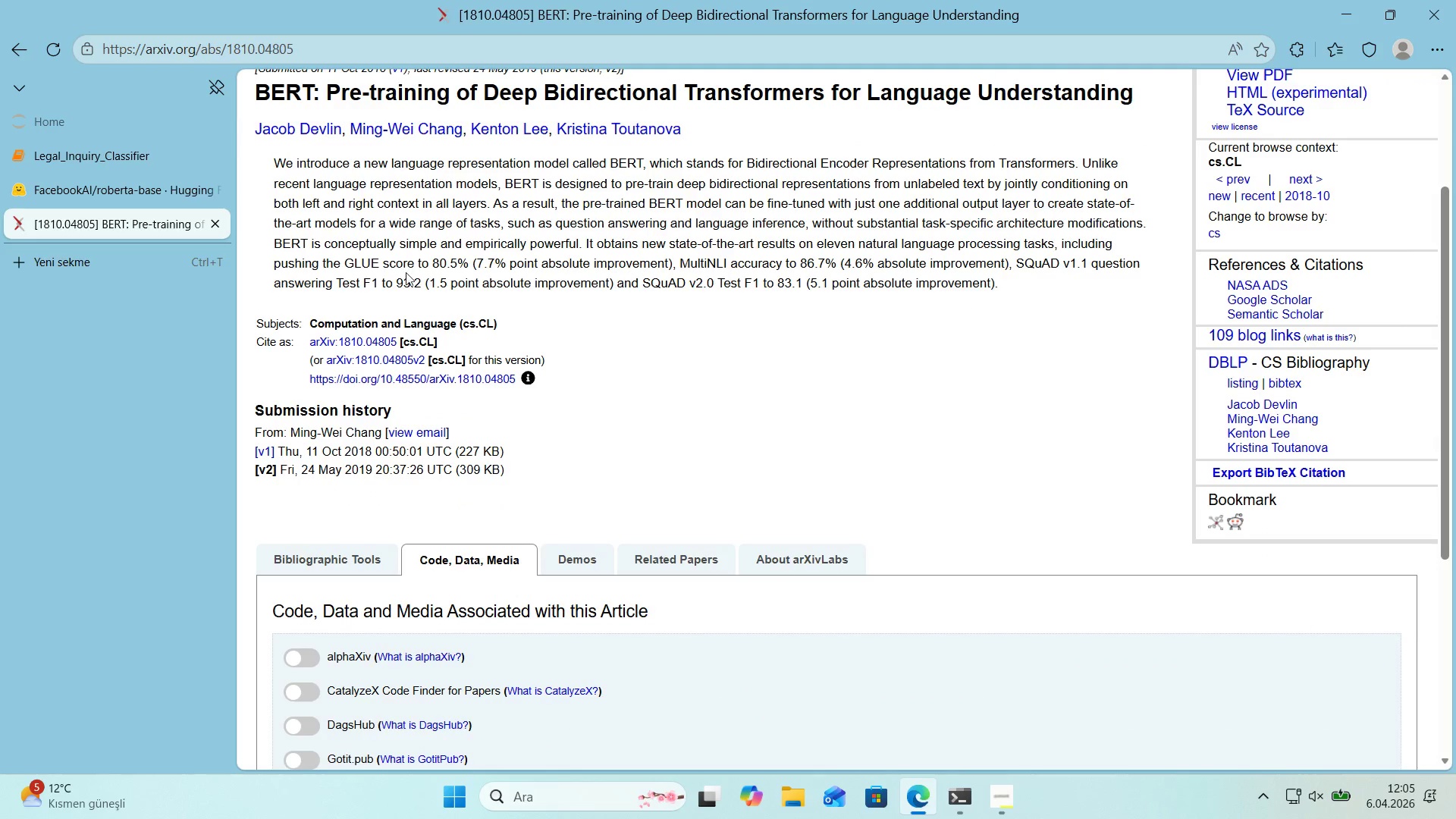 
scroll: coordinate [405, 273], scroll_direction: up, amount: 1.0
 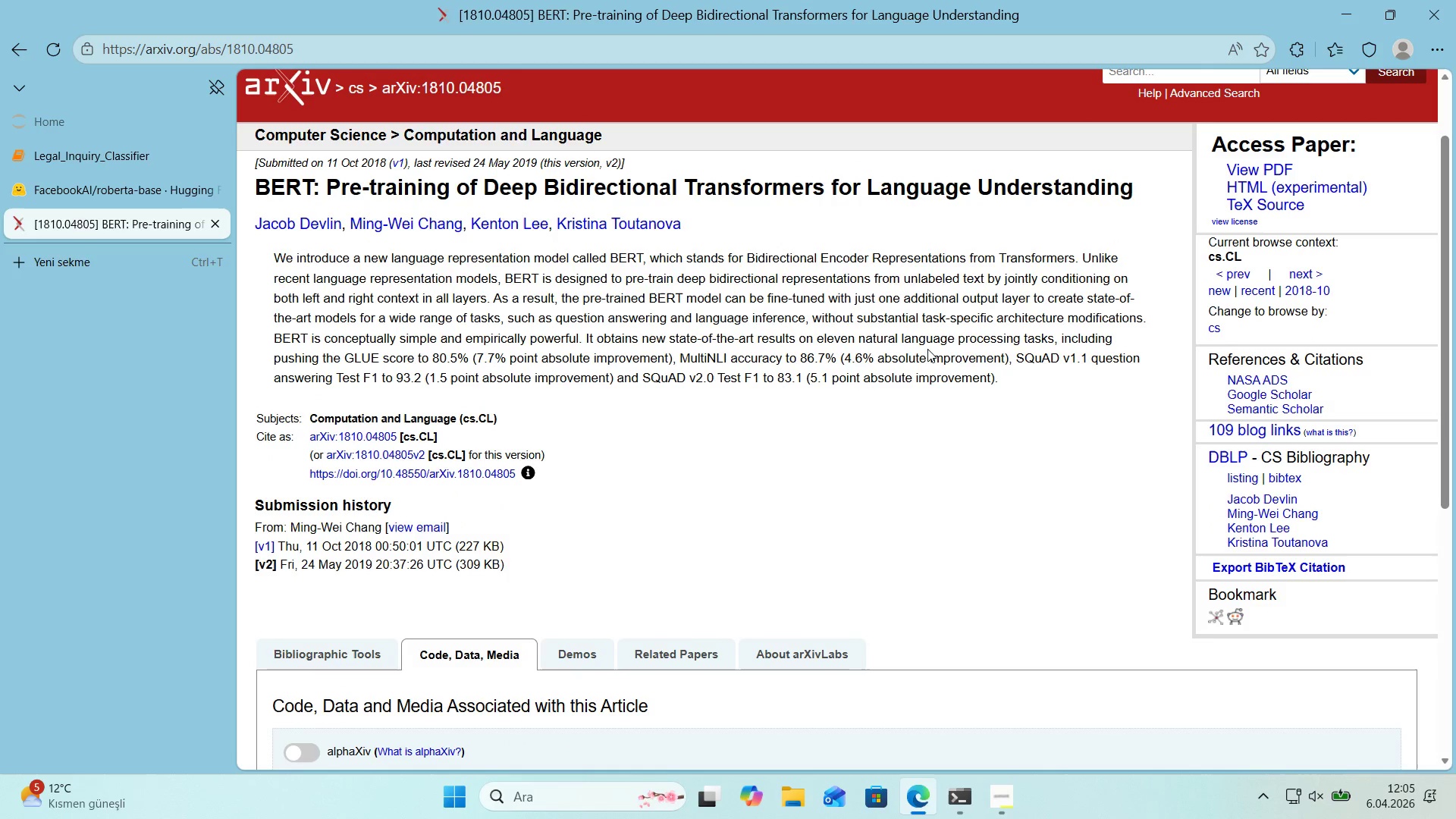 
left_click([106, 154])
 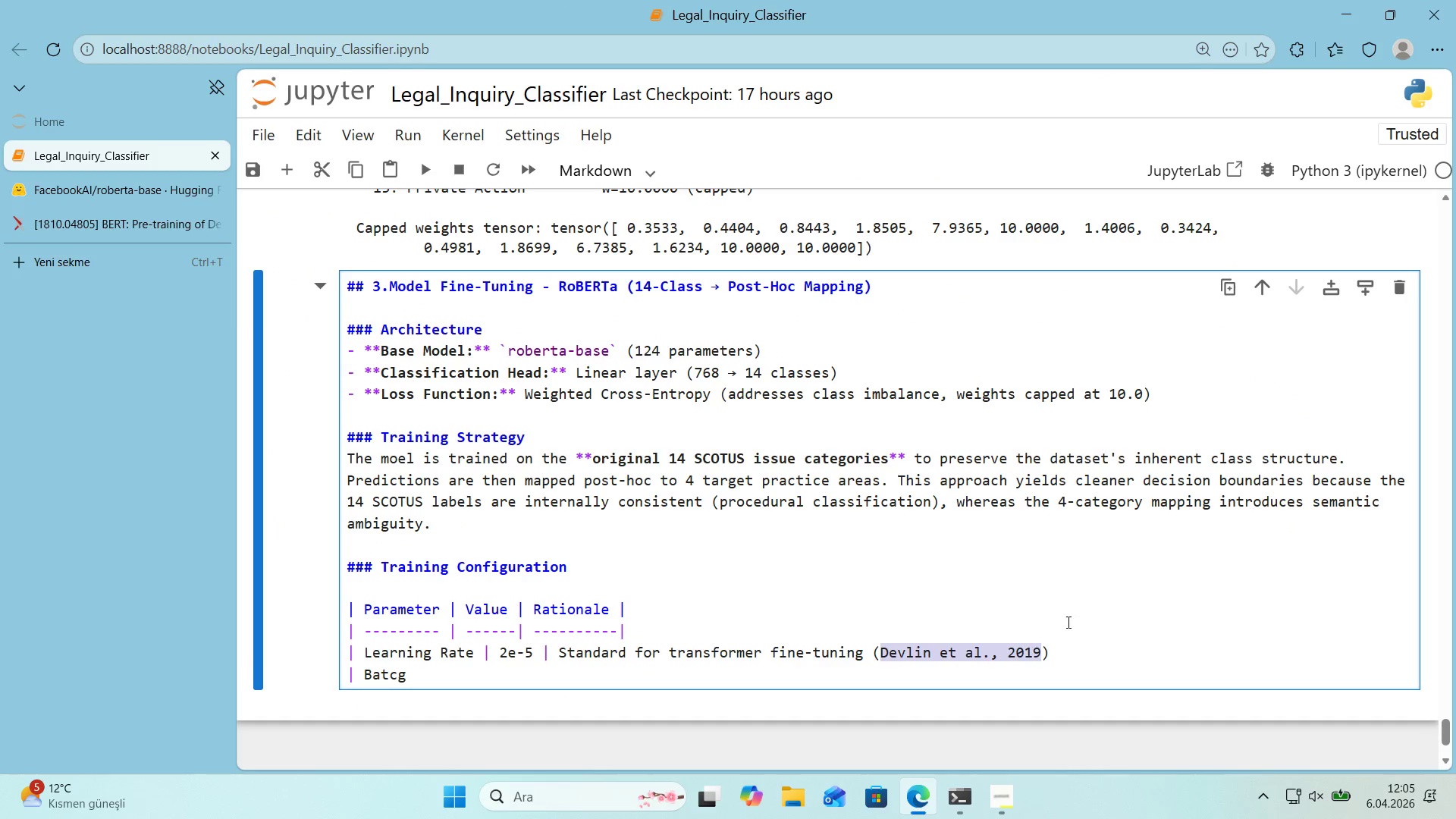 
left_click([934, 672])
 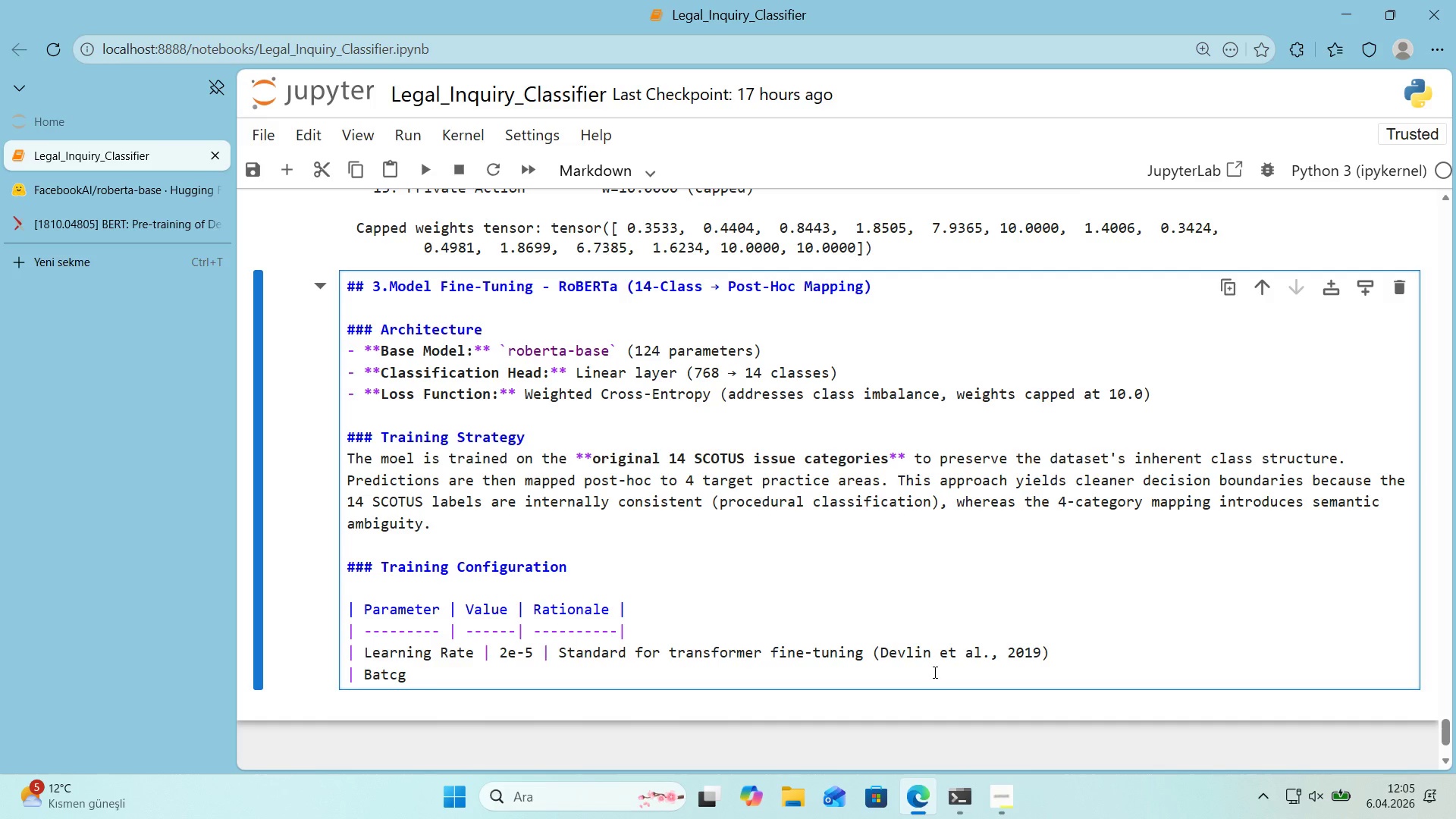 
key(Backspace)
type(h S'ze )
 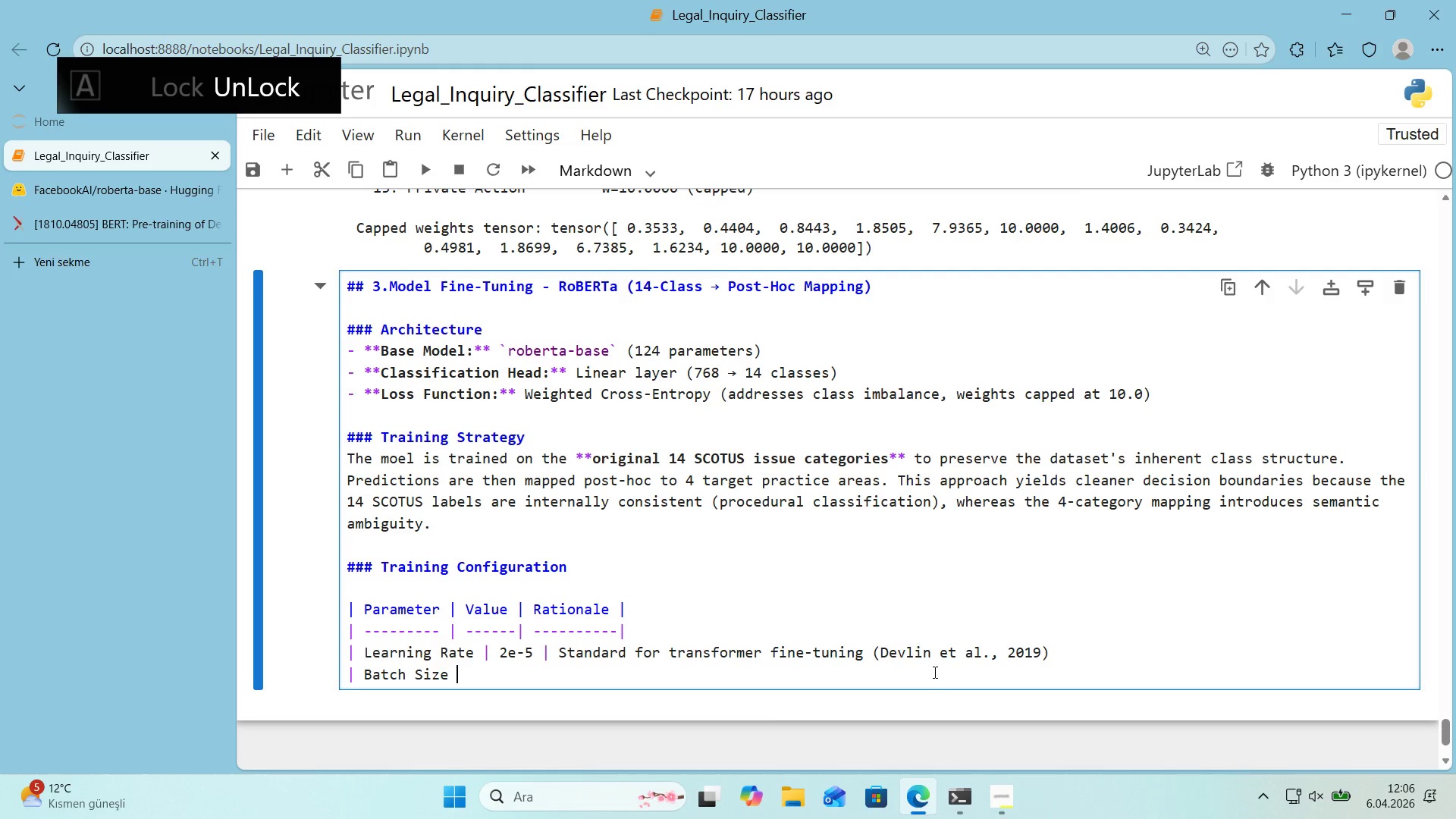 
key(Alt+Control+Minus)
 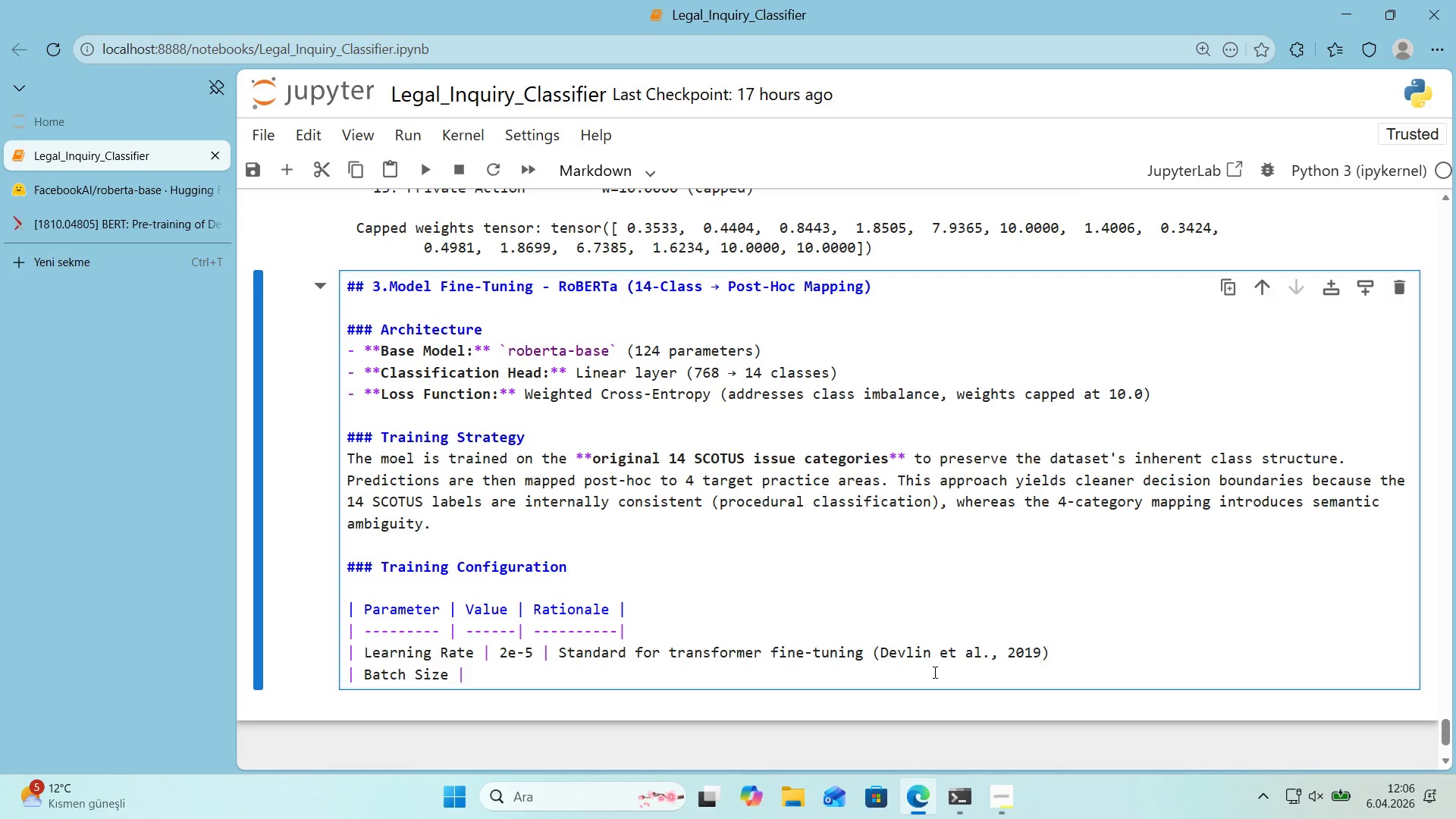 
key(Backspace)
 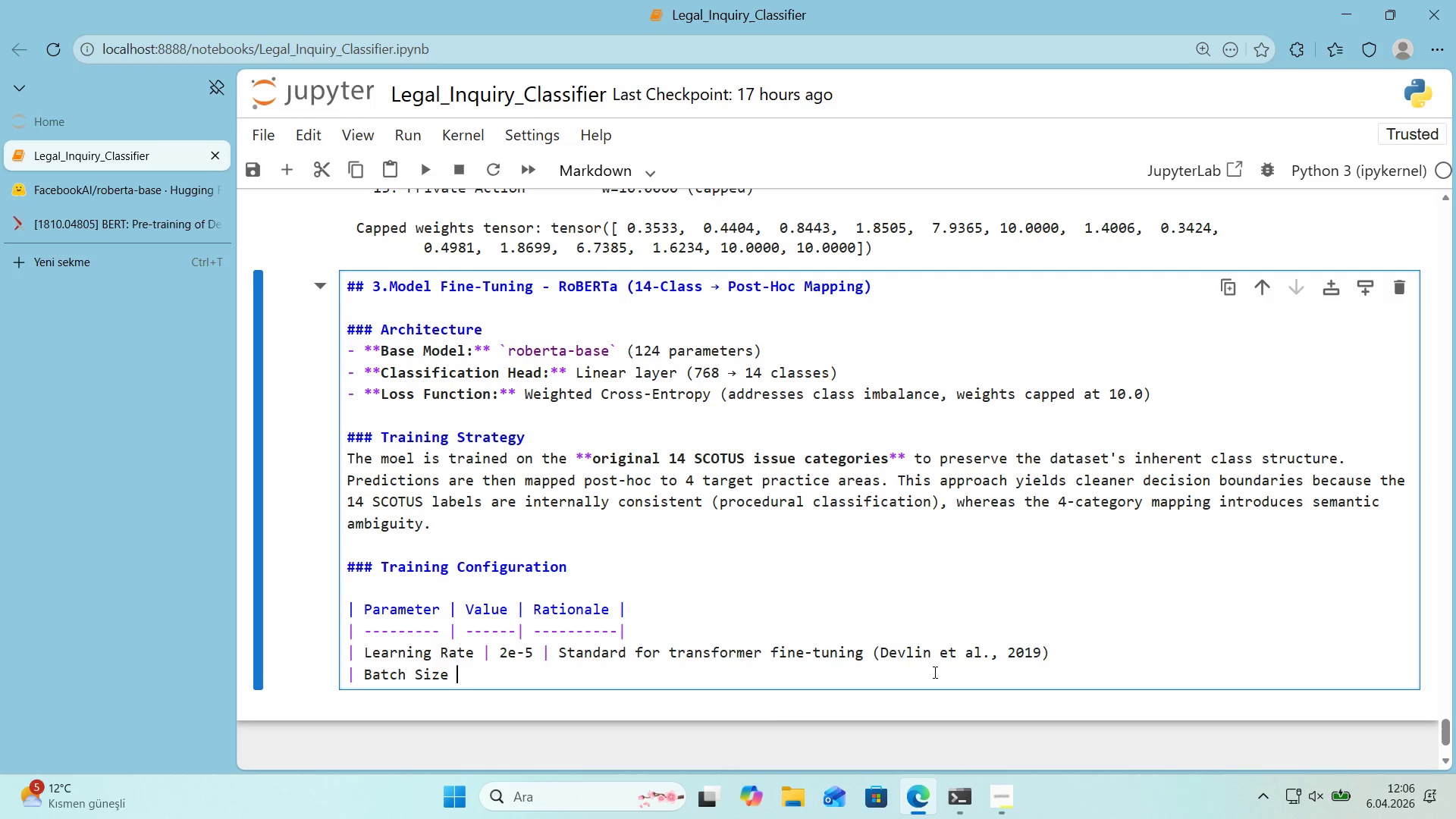 
key(Backspace)
 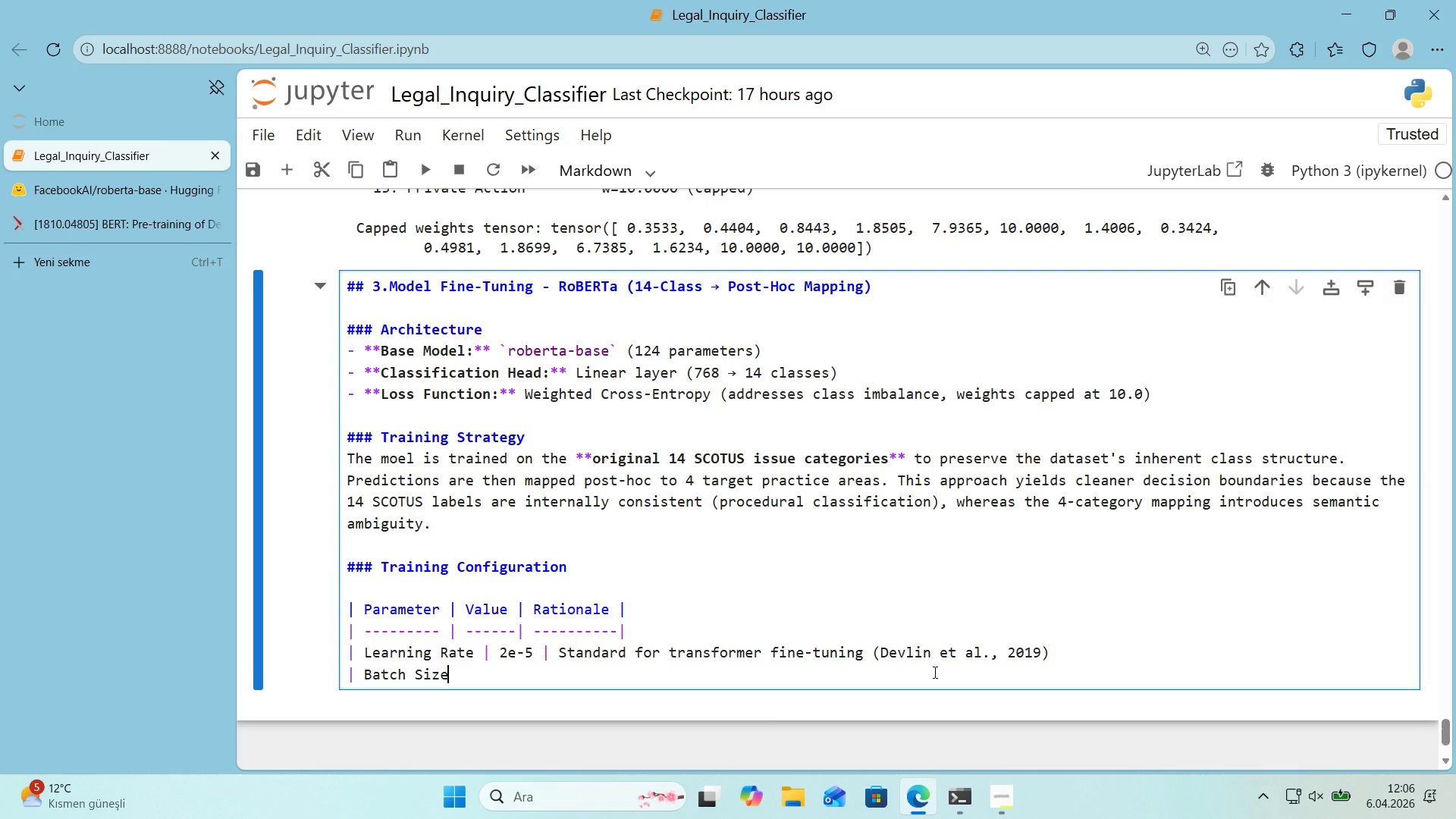 
key(Space)
 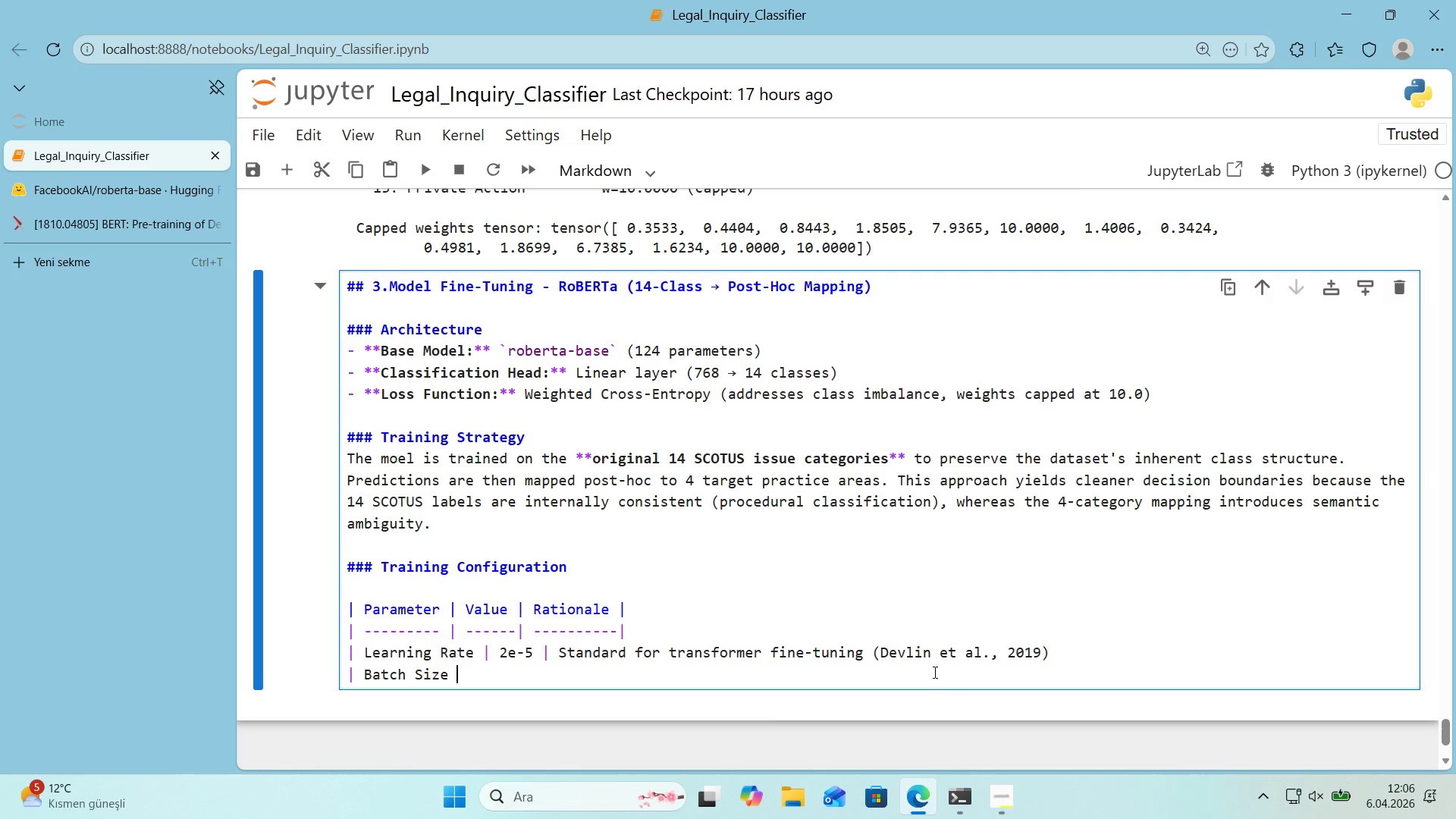 
key(Alt+Control+Minus)
 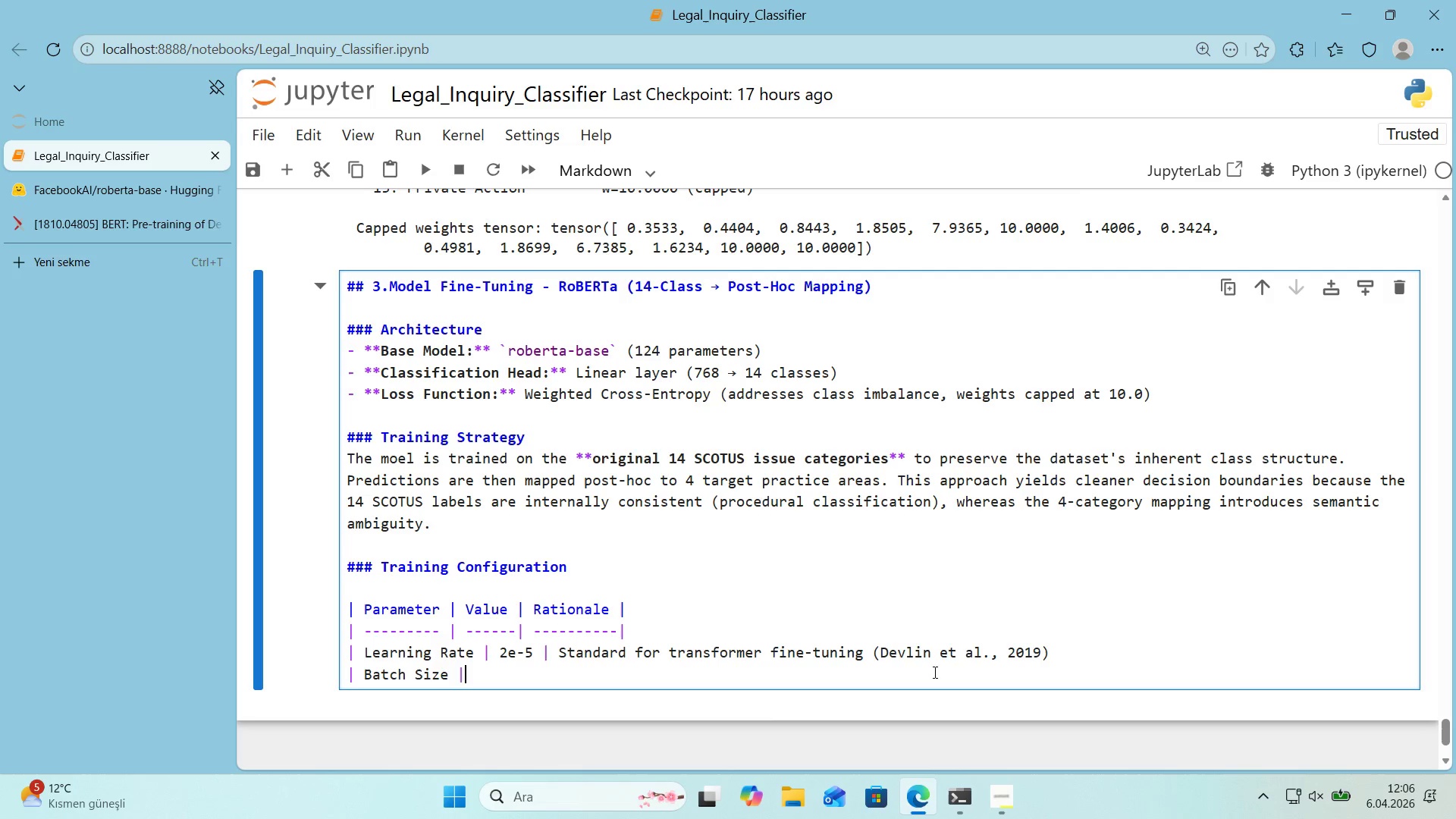 
key(Space)
 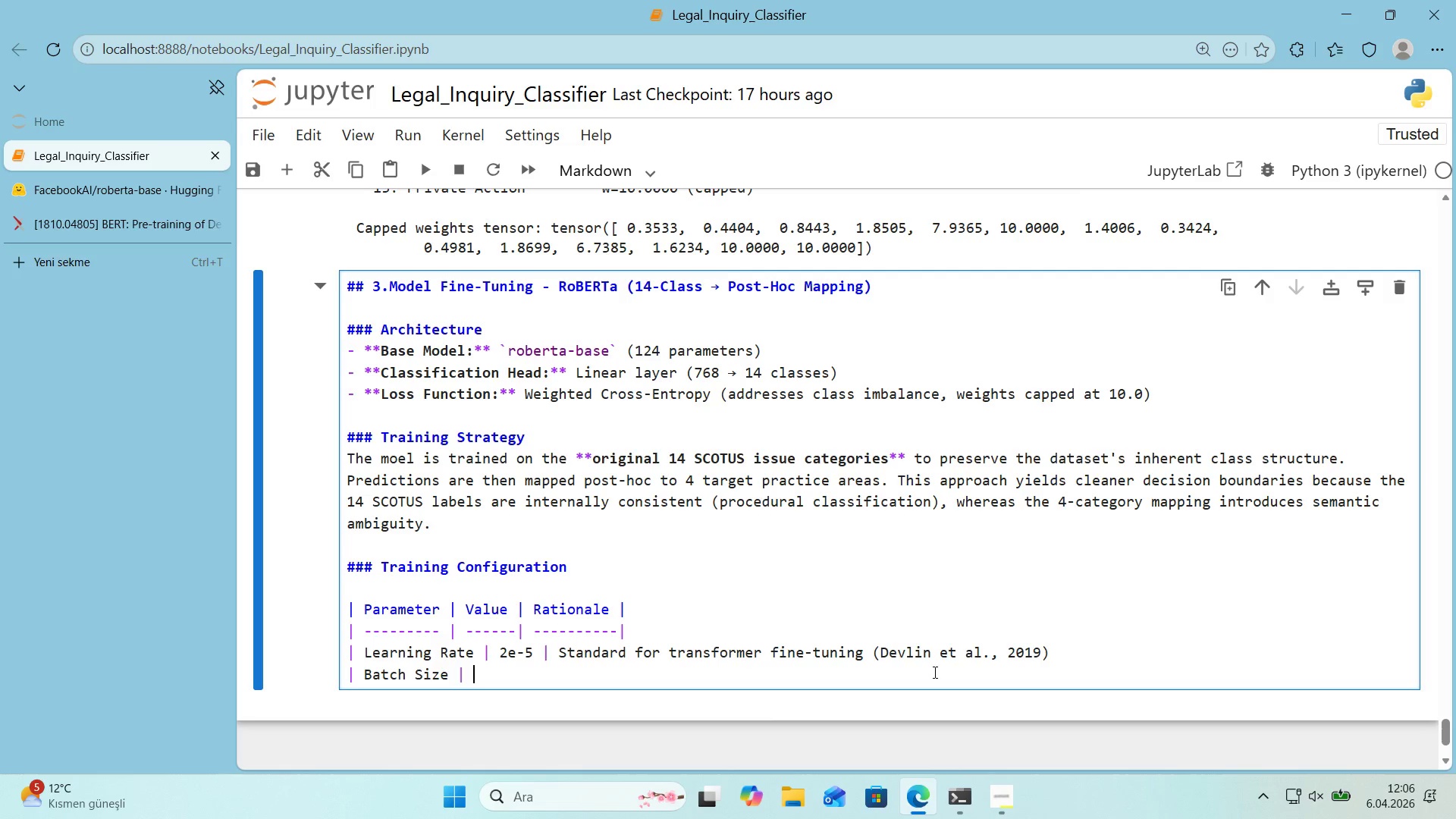 
key(Numpad6)
 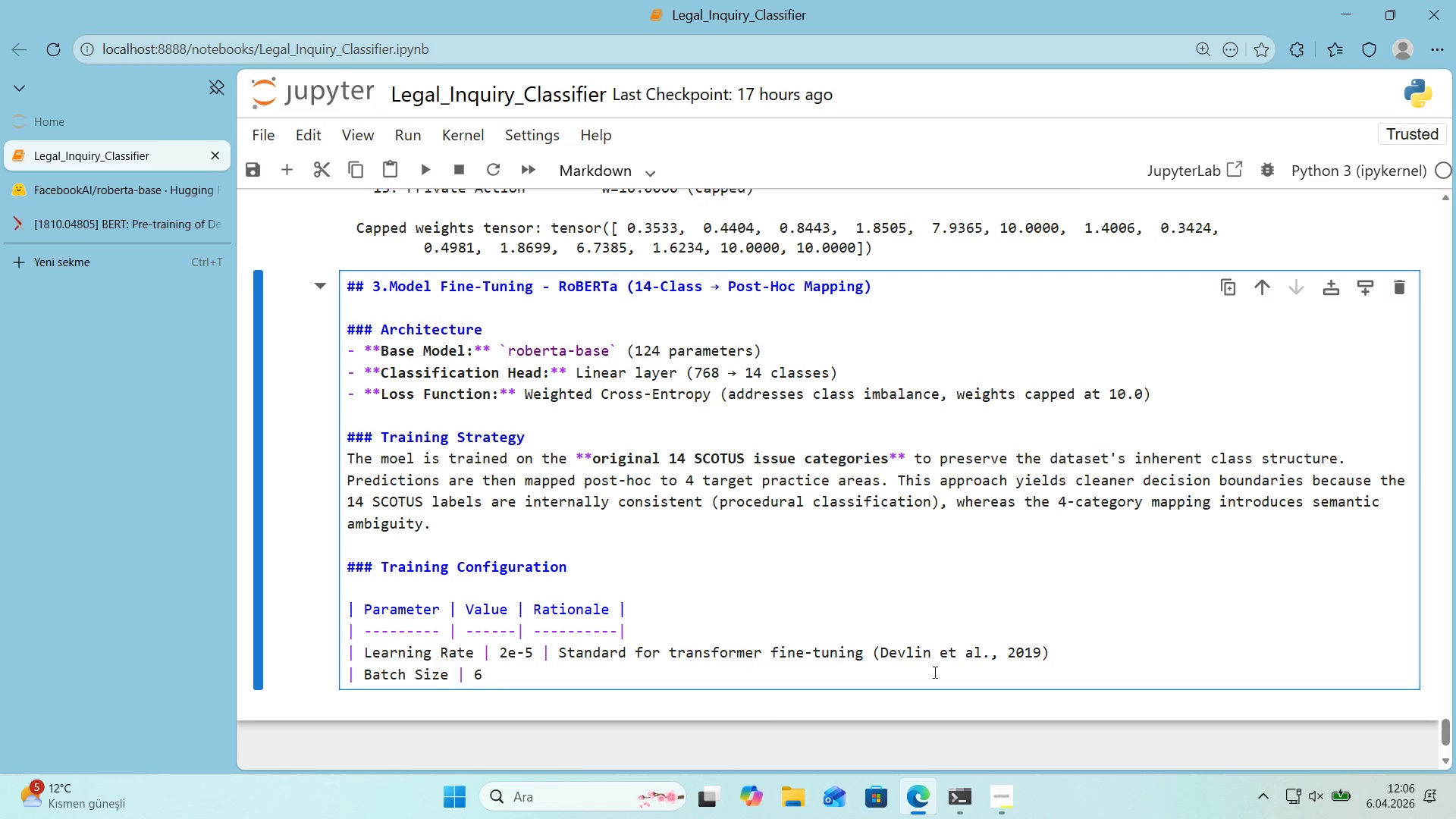 
key(Numpad4)
 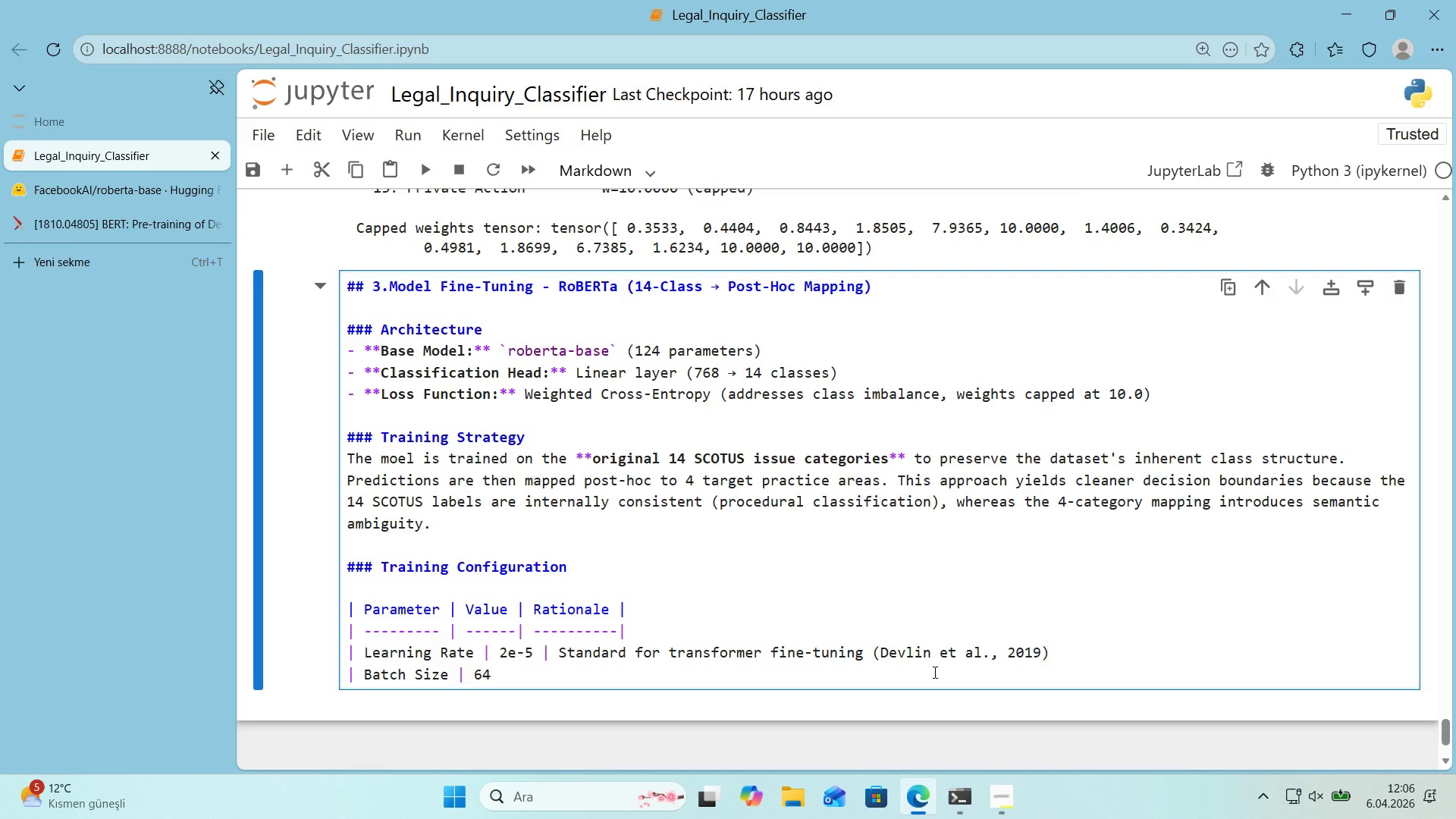 
type( *()
 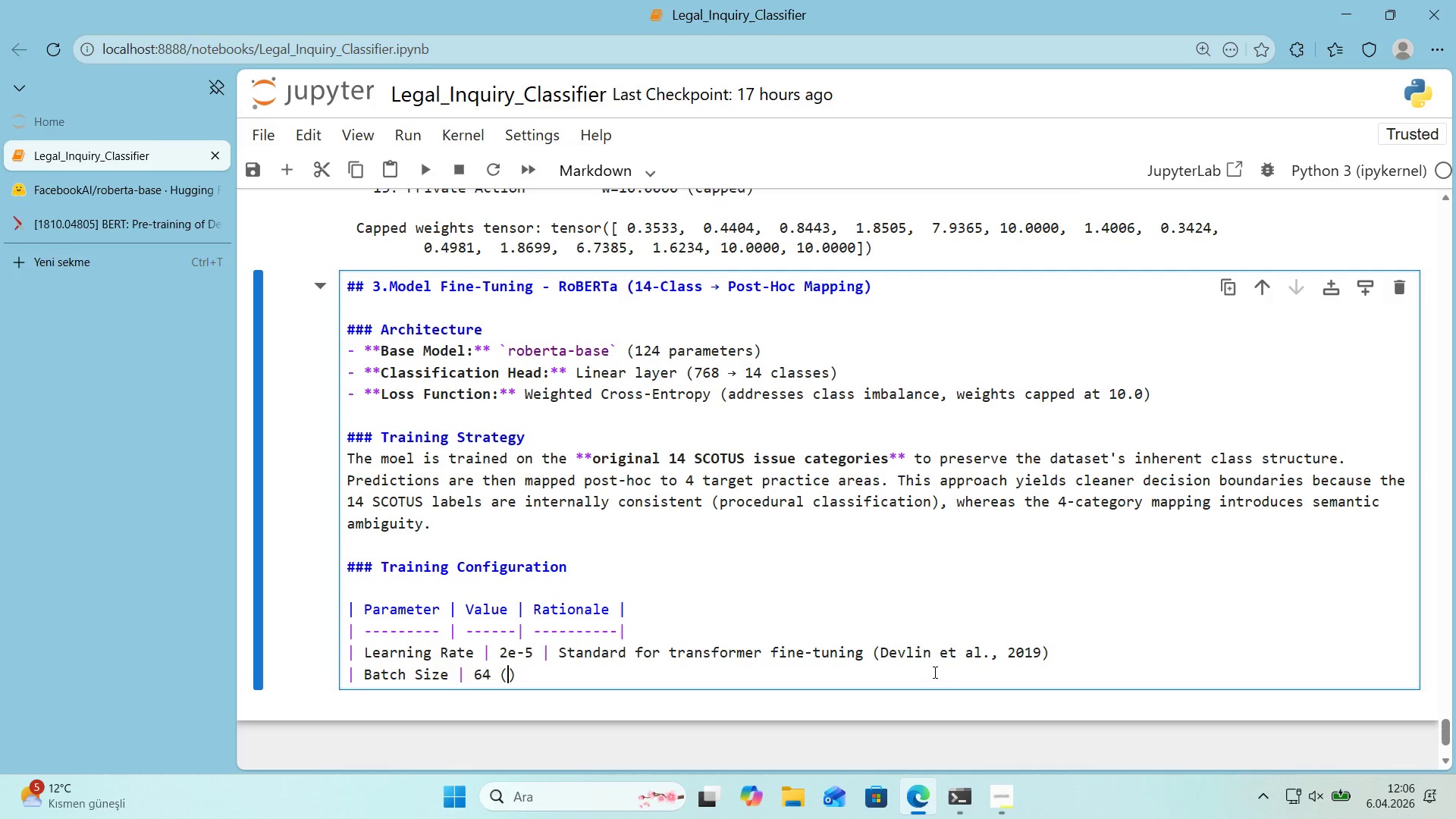 
 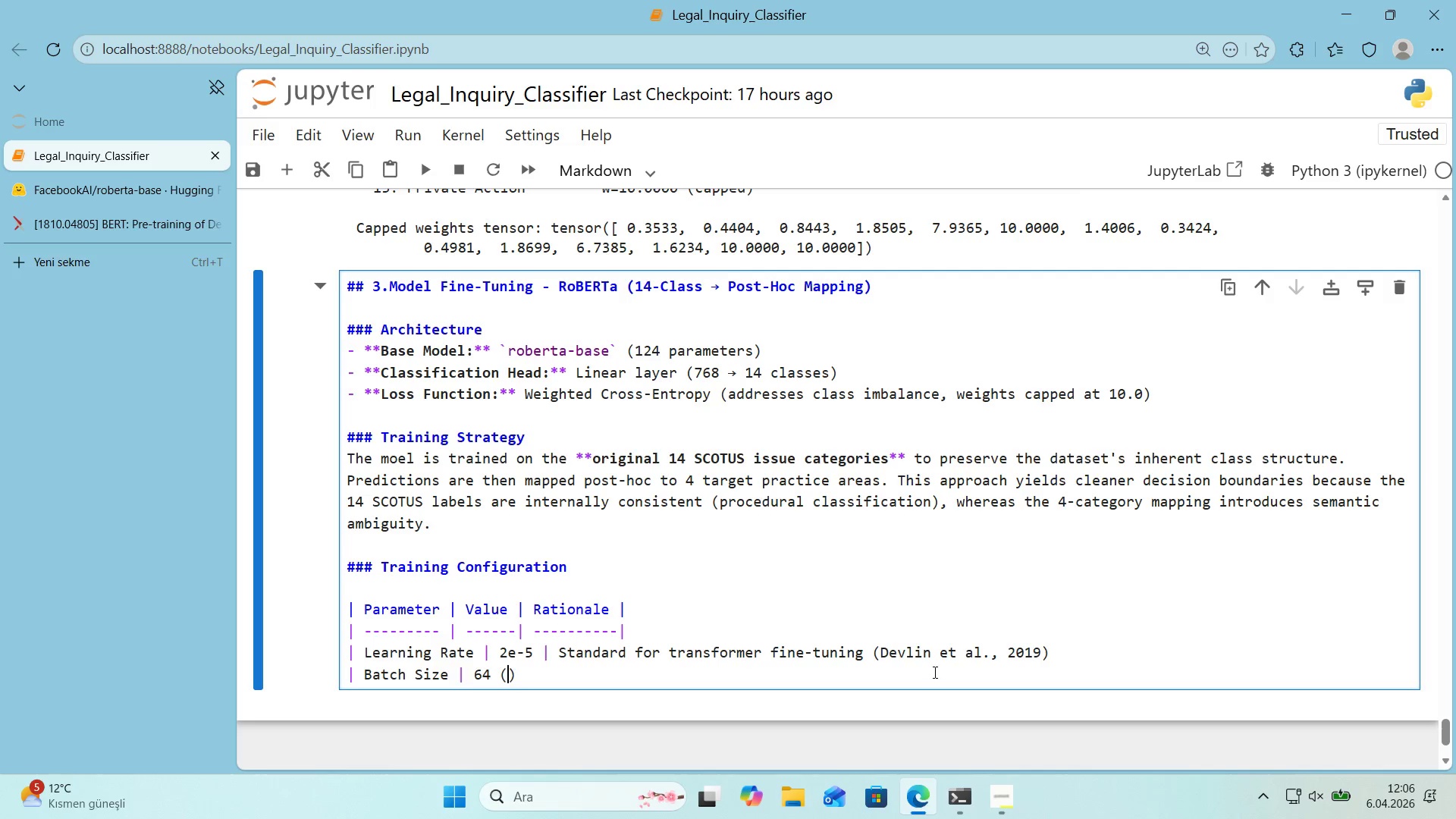 
key(ArrowLeft)
 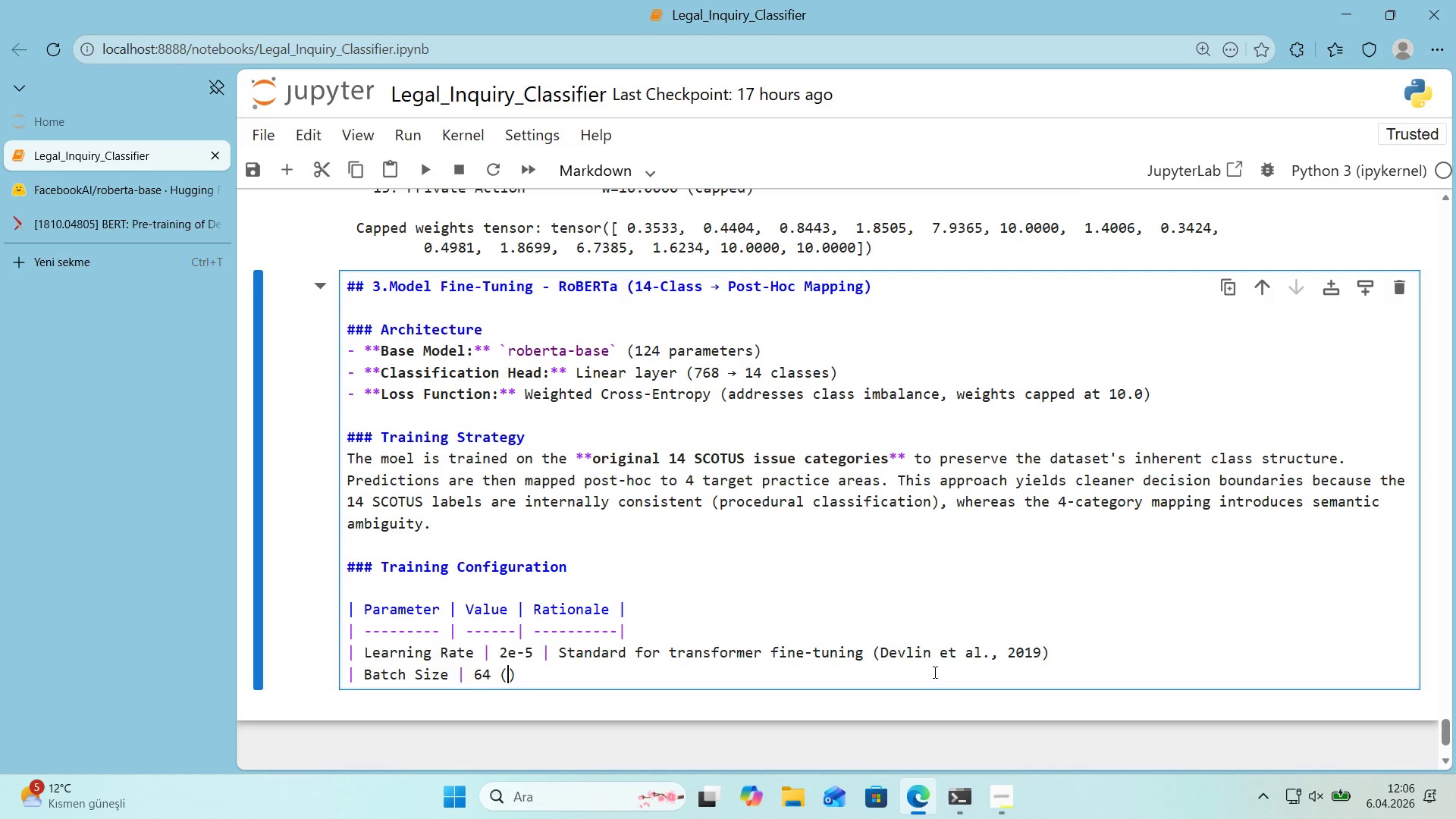 
type(Colab G4)
 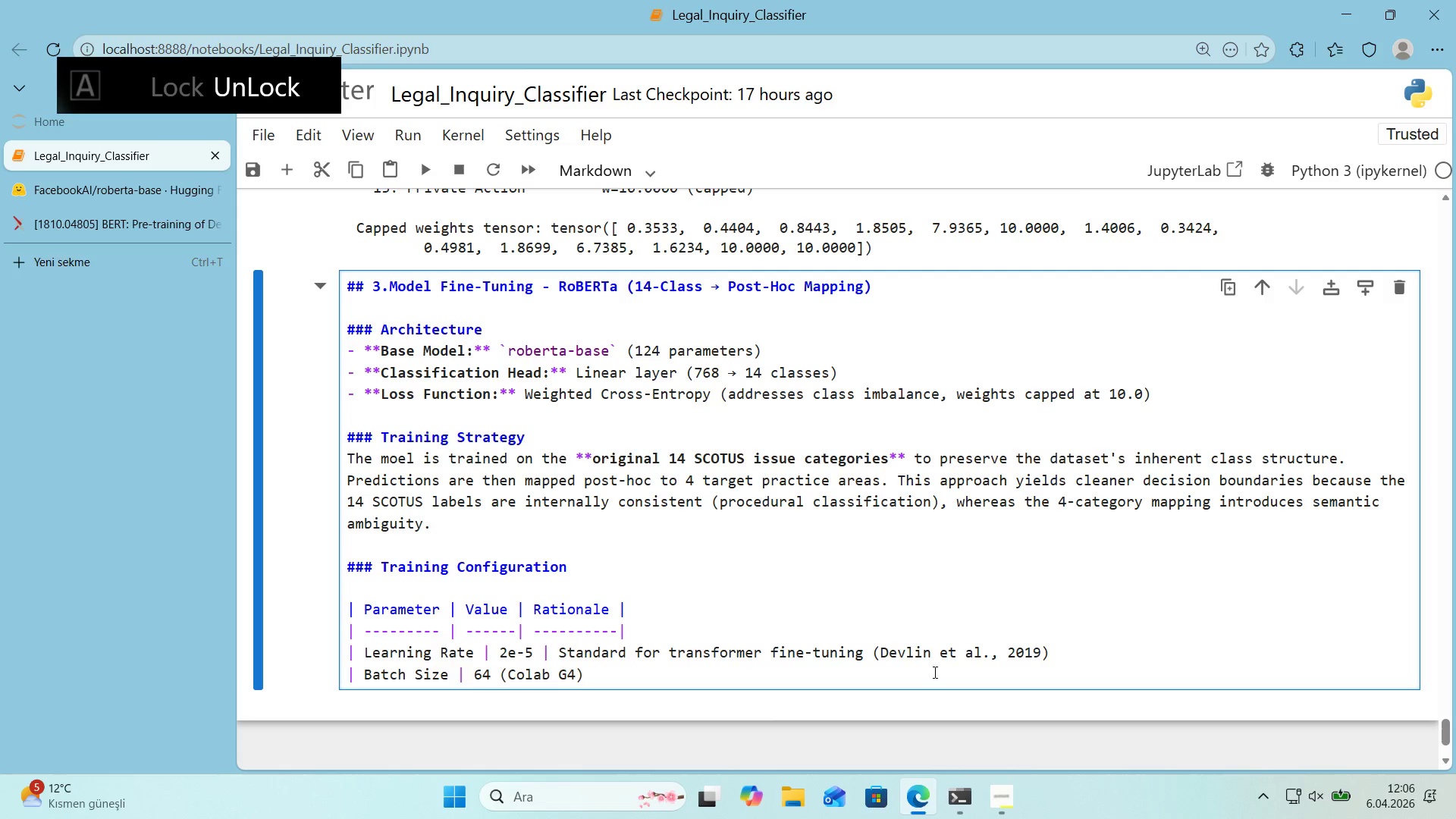 
key(ArrowRight)
 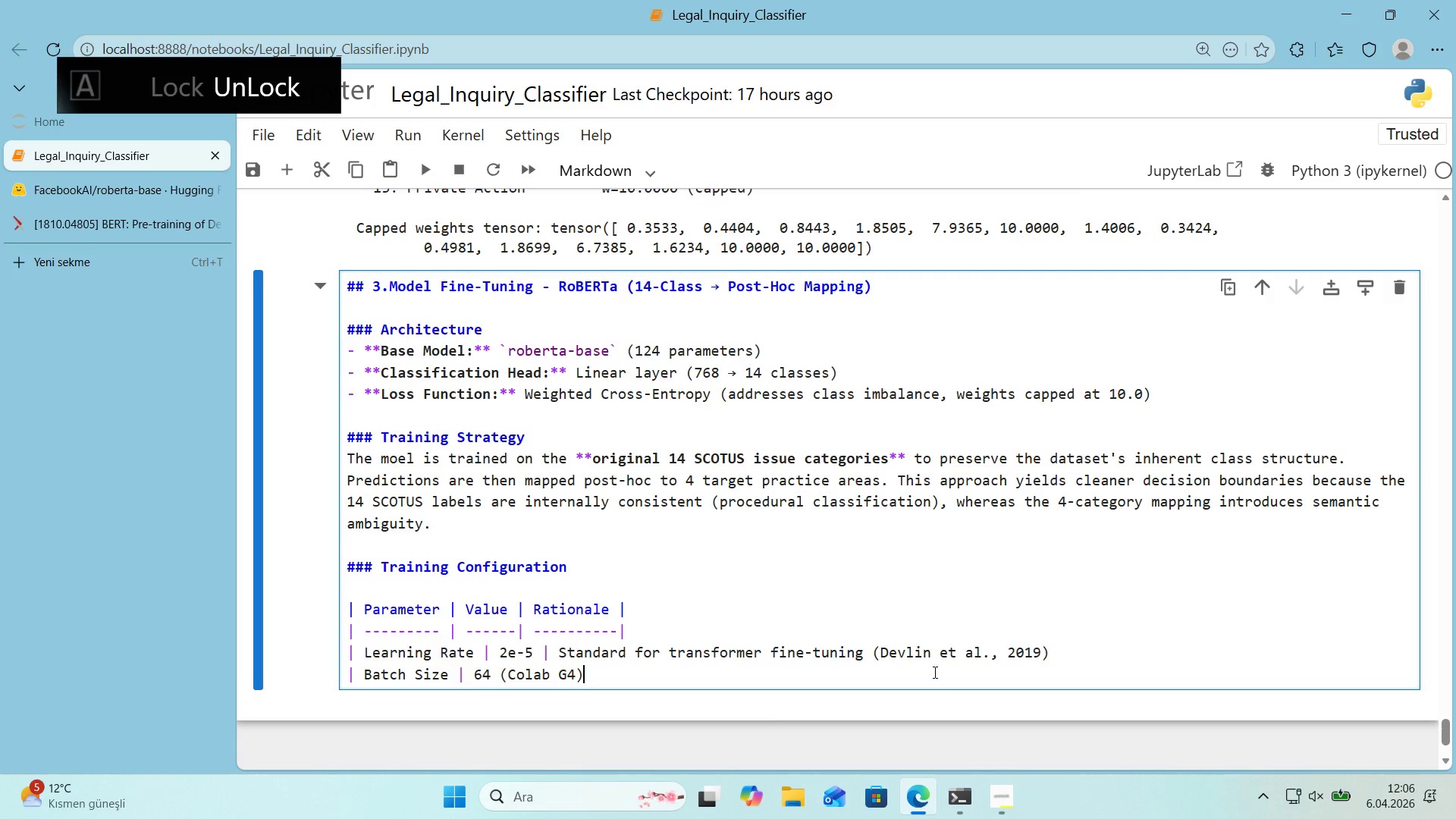 
key(Space)
 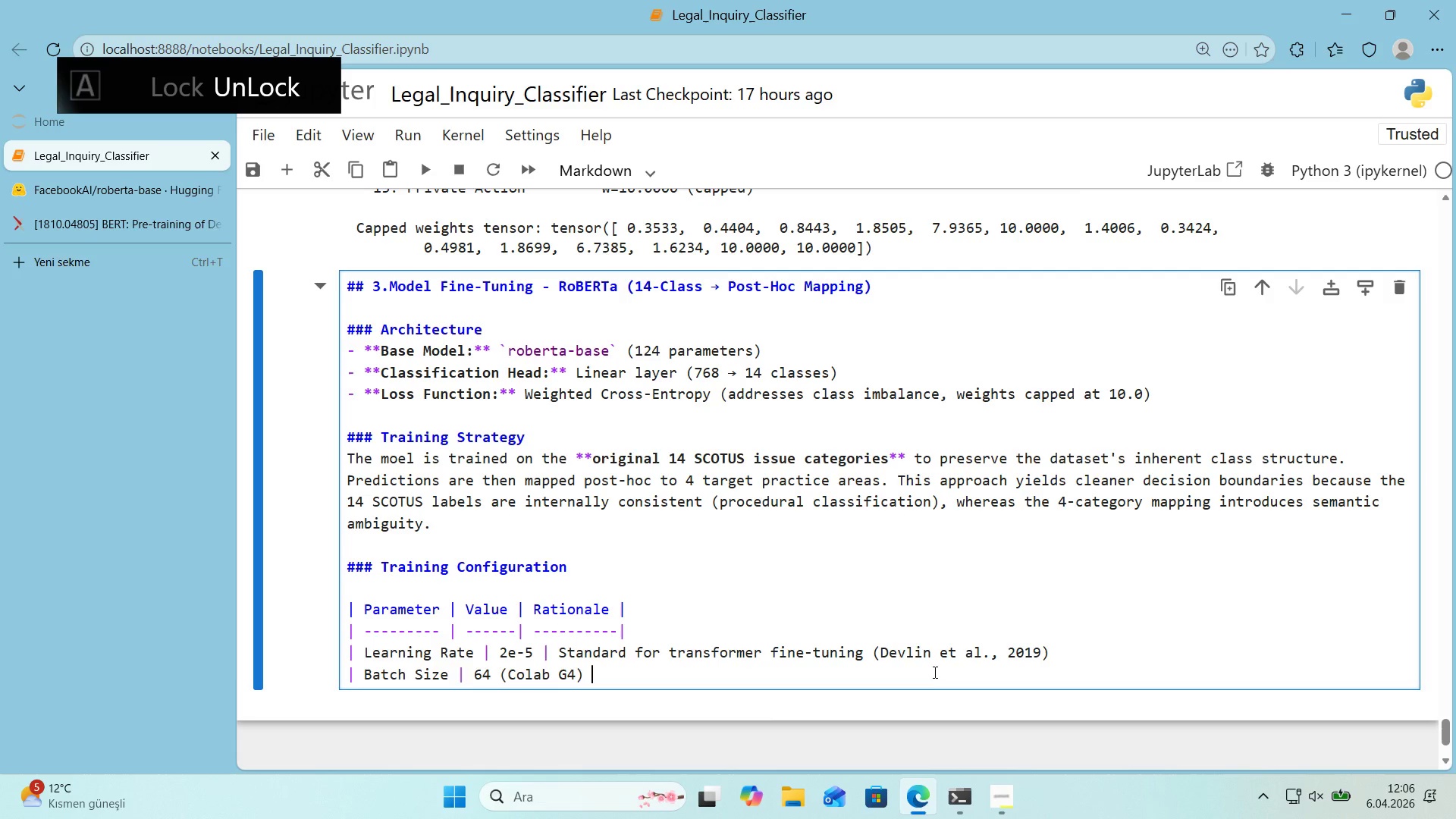 
key(Alt+Control+Minus)
 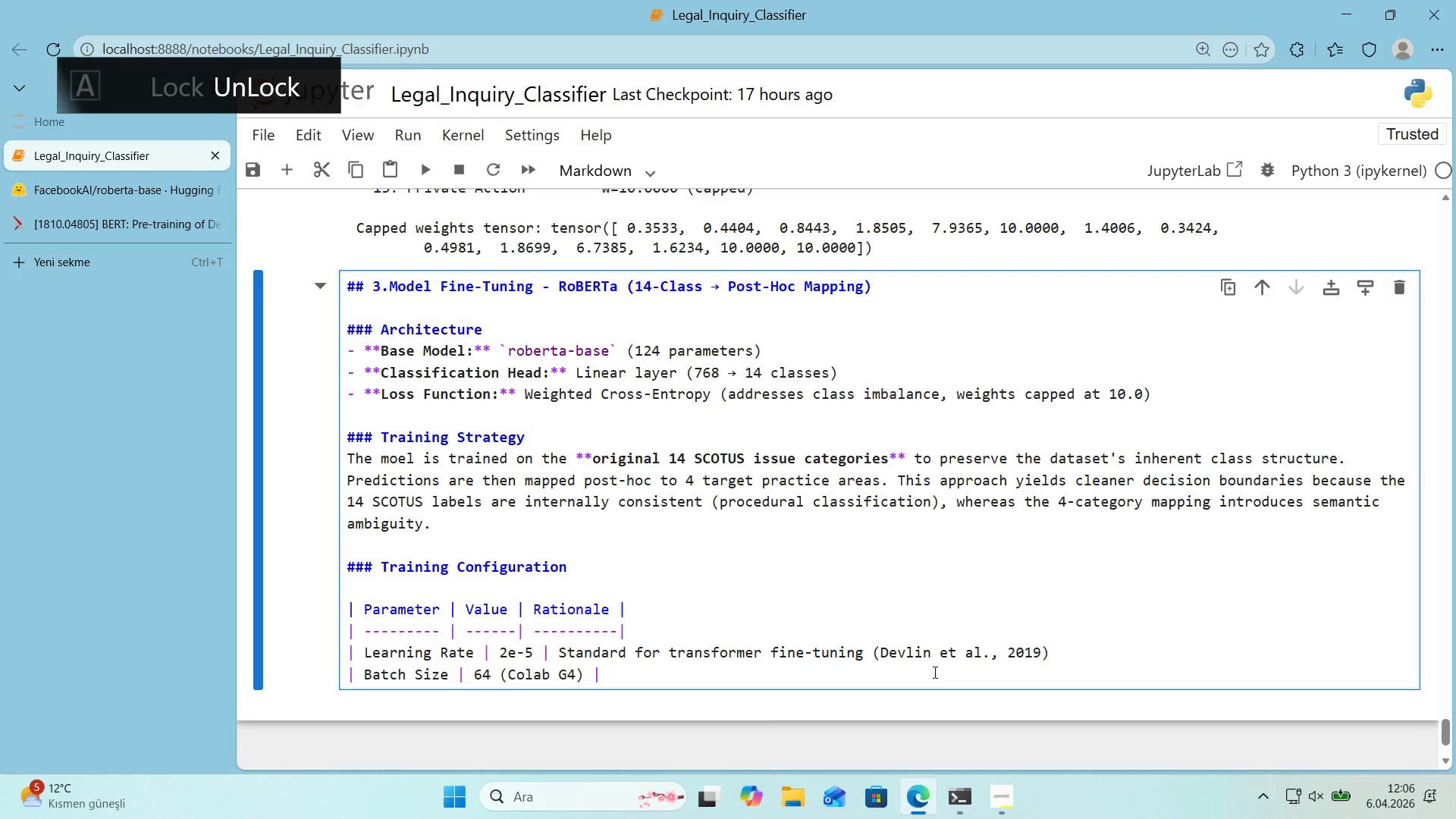 
type( Latg)
key(Backspace)
key(Backspace)
type(rge batch for stable grad'ents )
 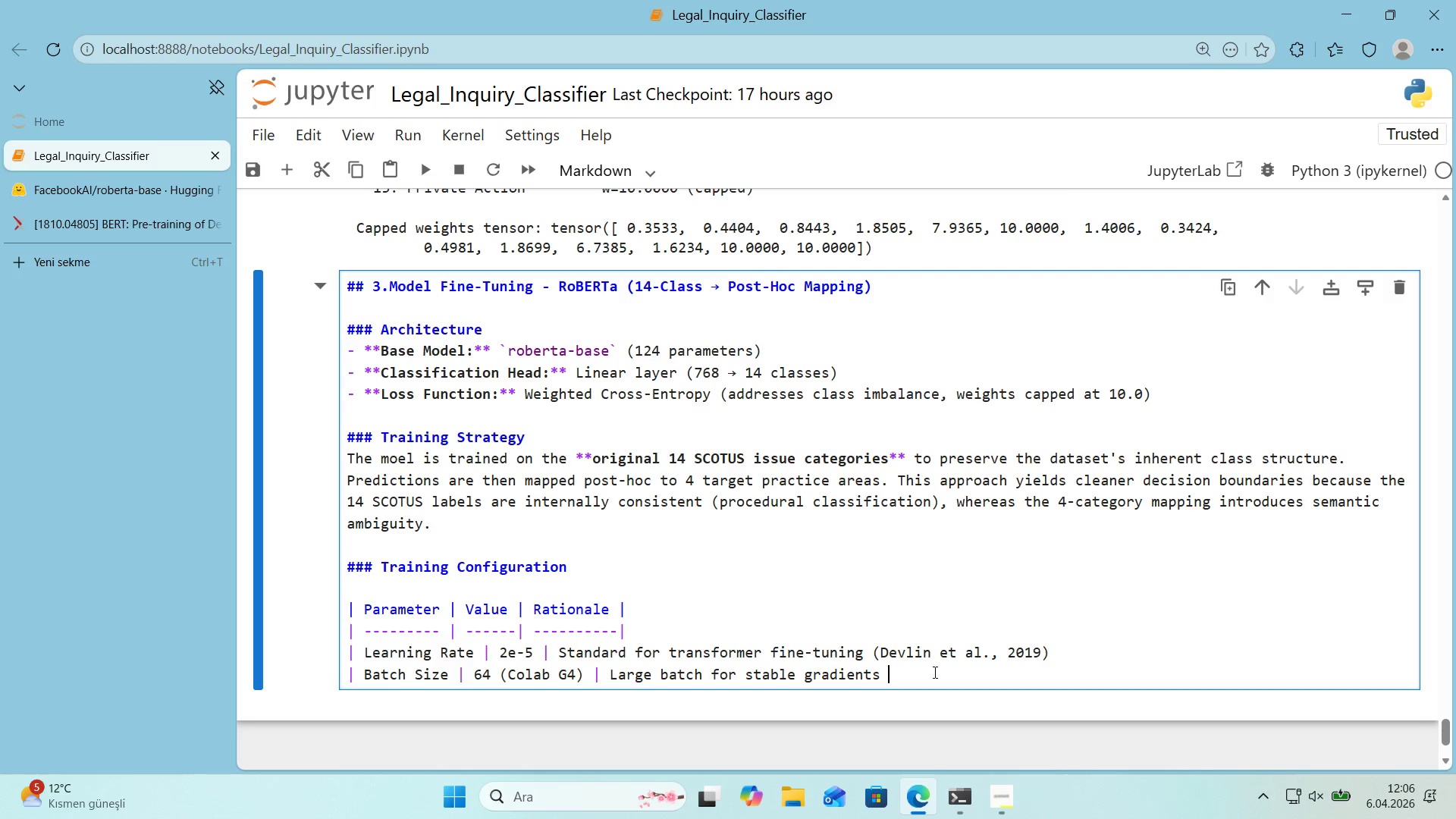 
key(Alt+Control+Minus)
 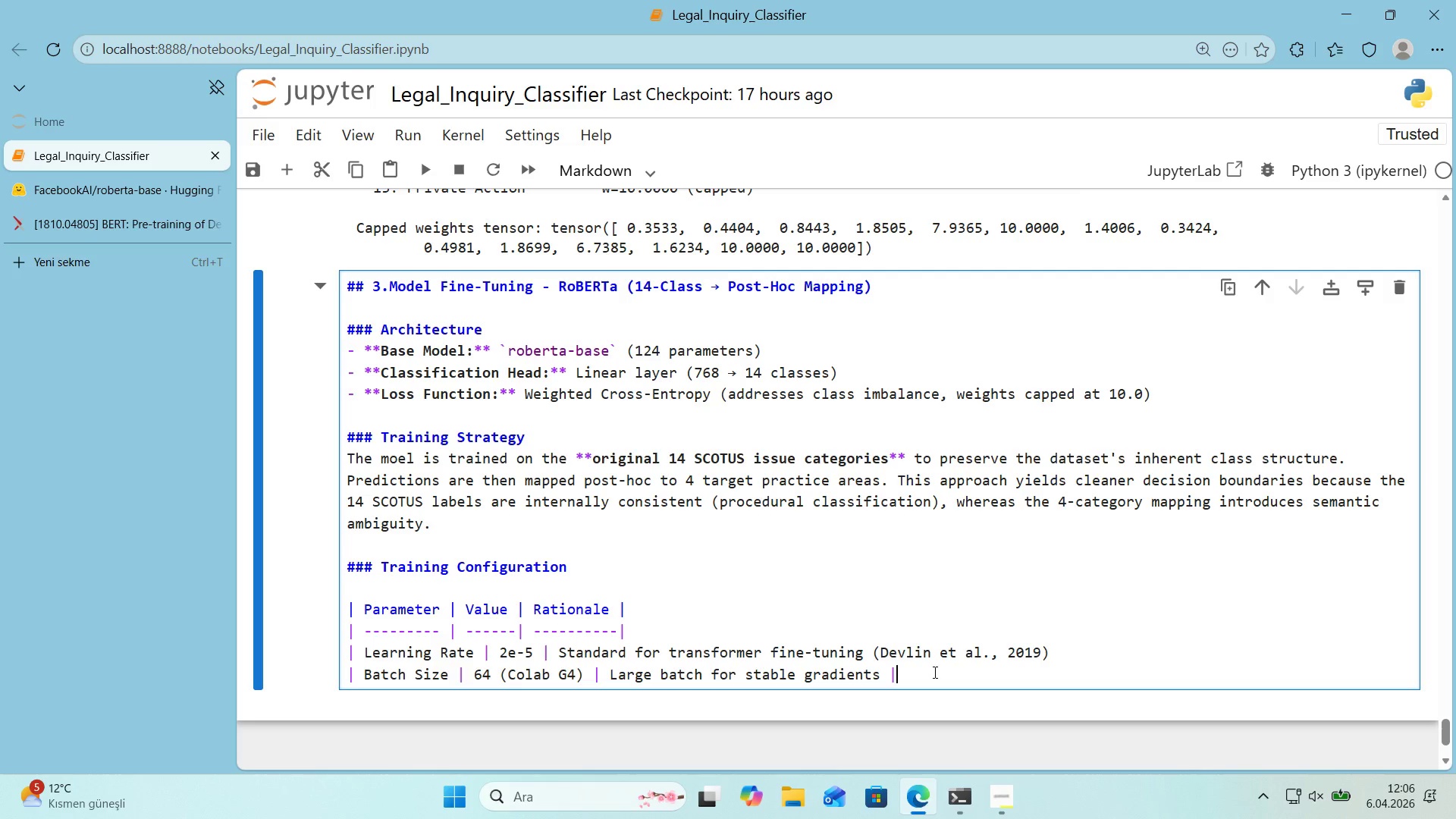 
key(Enter)
 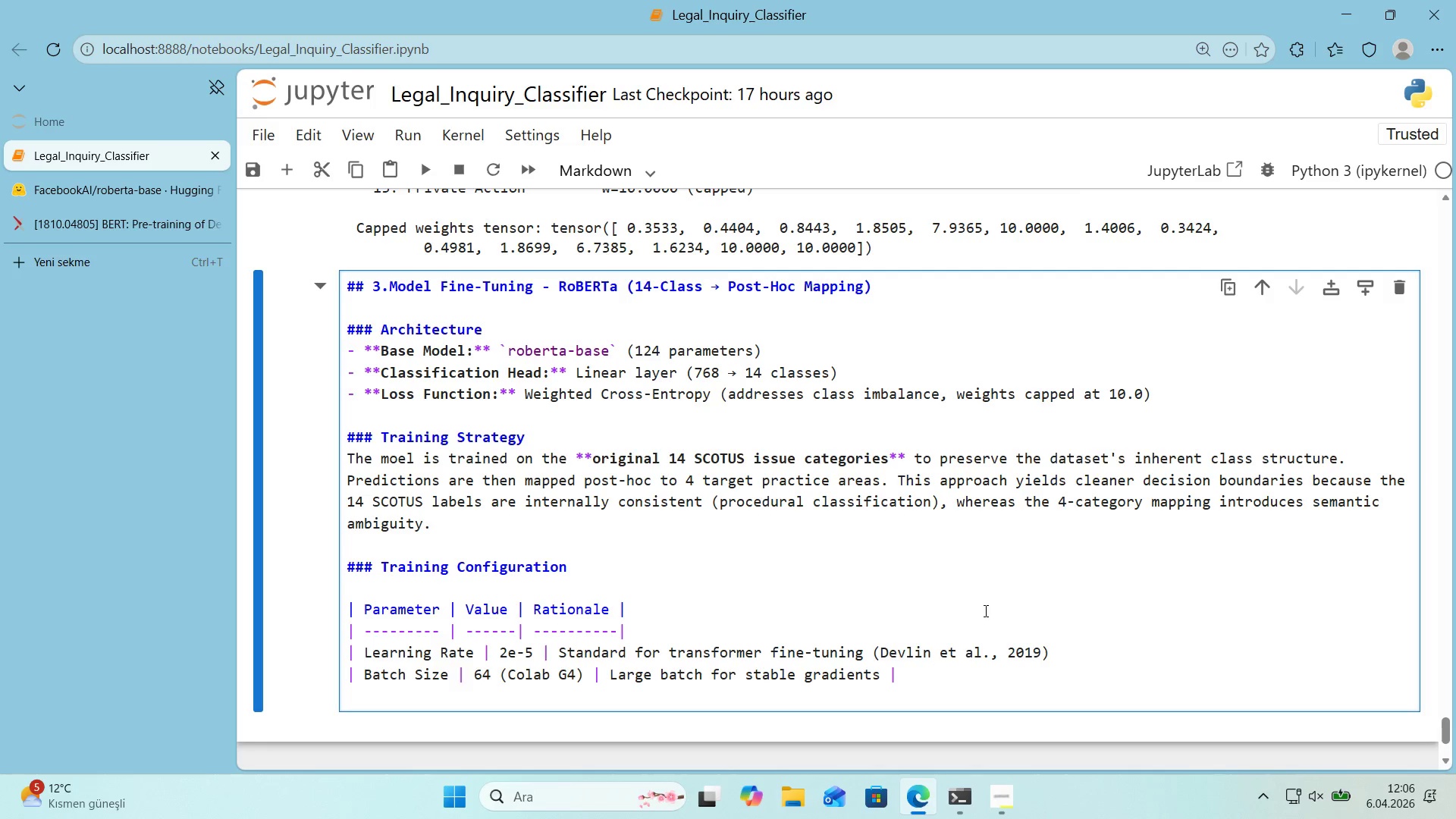 
scroll: coordinate [1071, 566], scroll_direction: down, amount: 1.0
 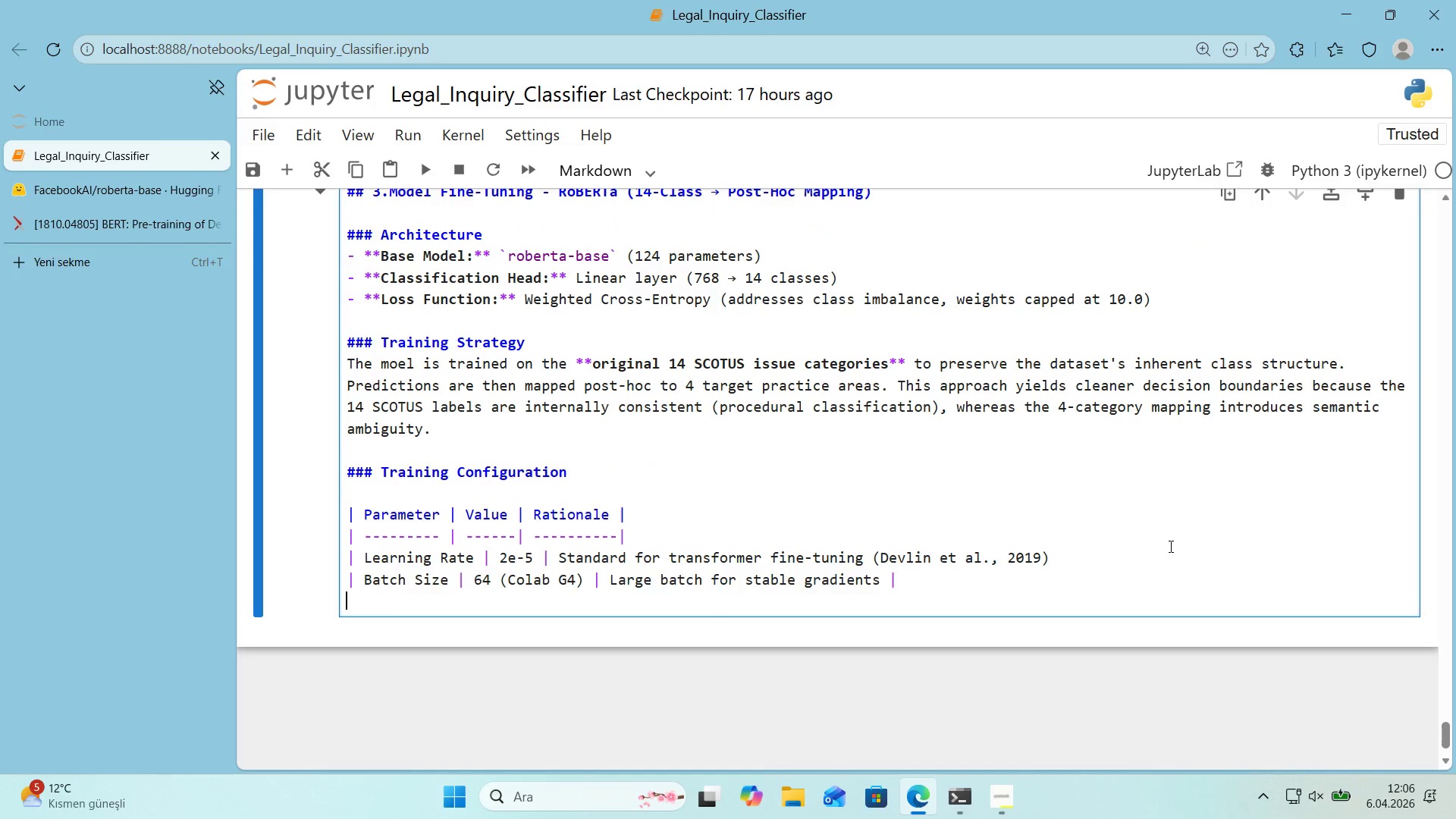 
key(Alt+Control+Minus)
 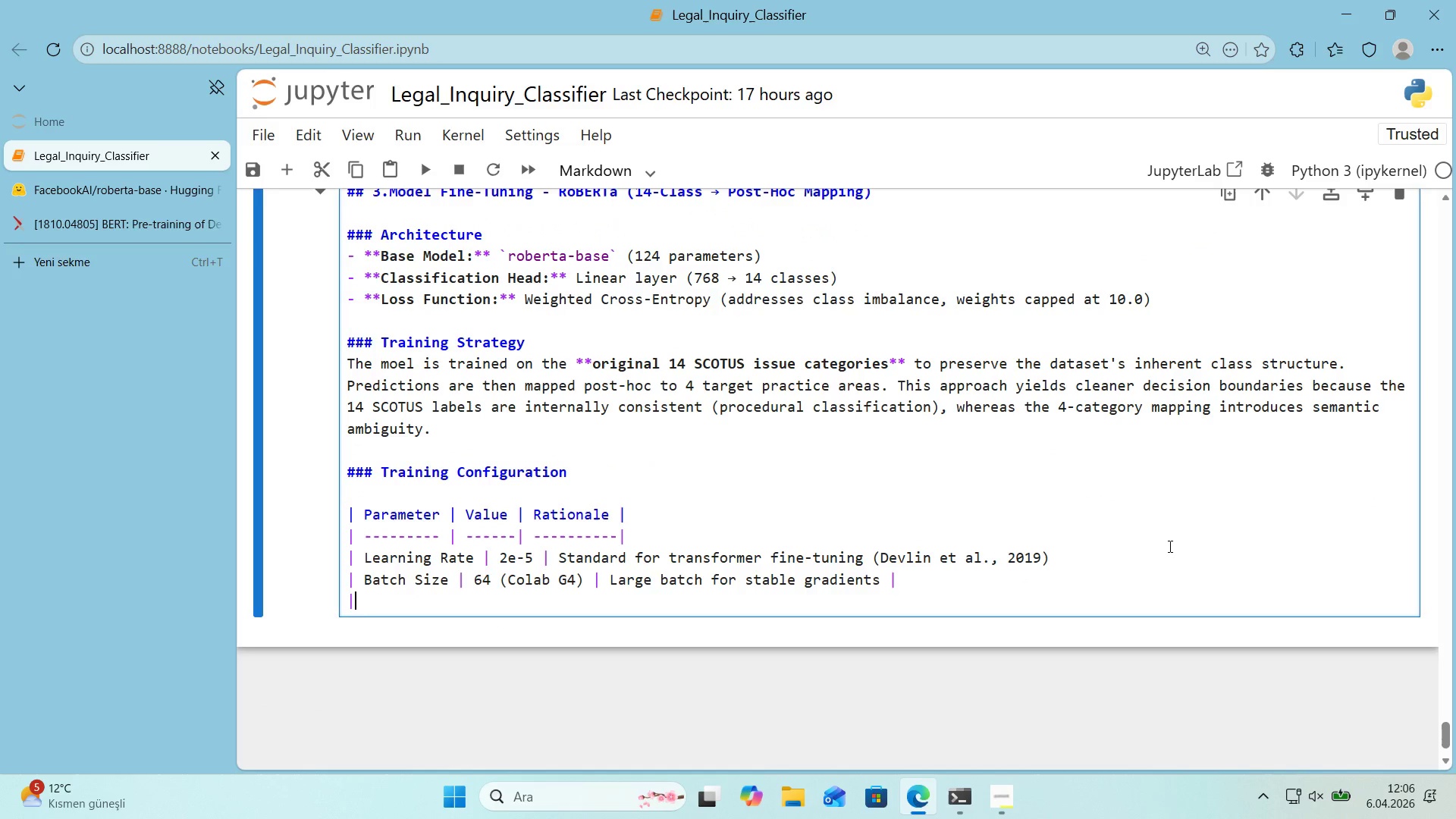 
type( Epochs )
 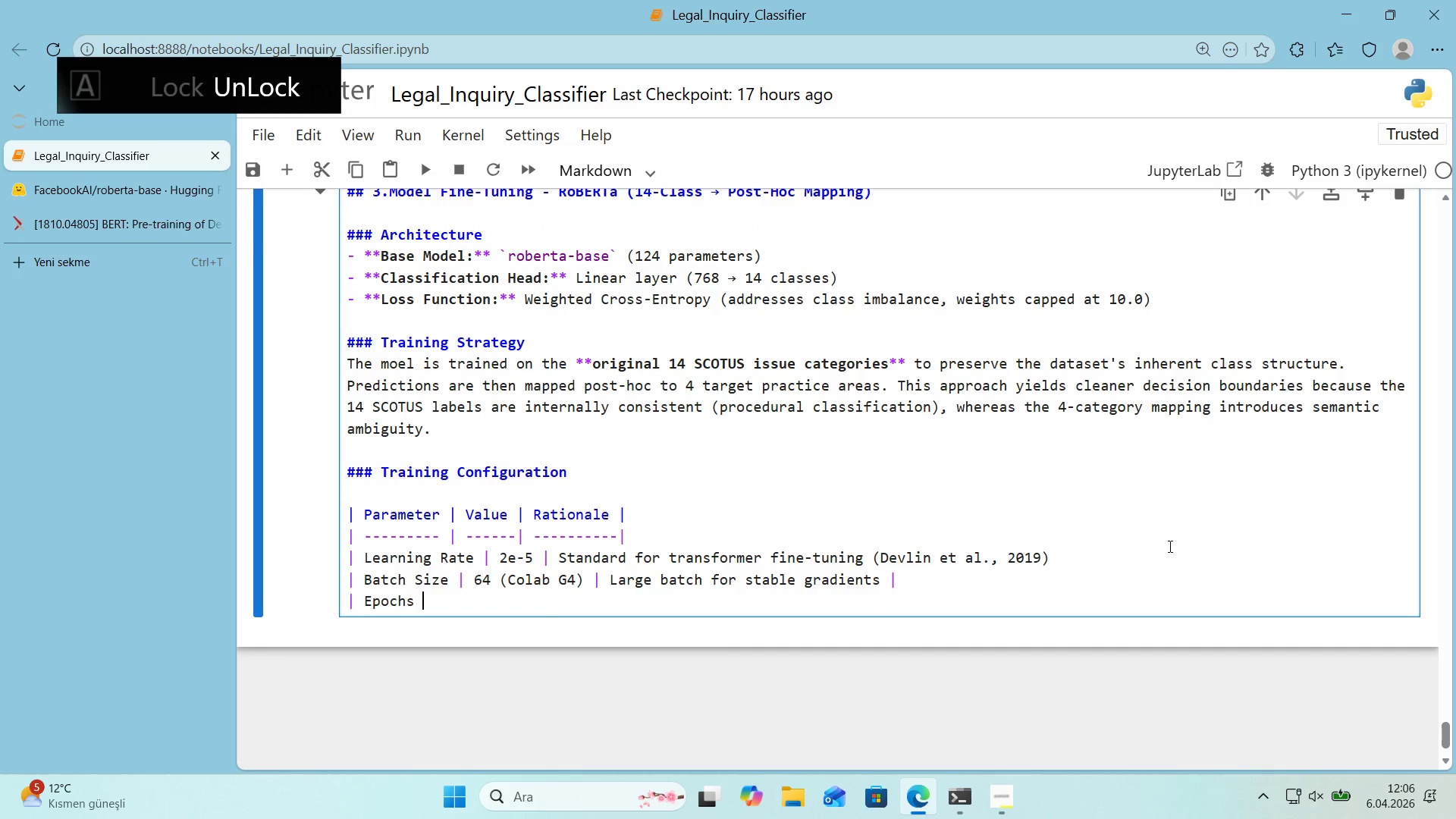 
key(Alt+Control+Minus)
 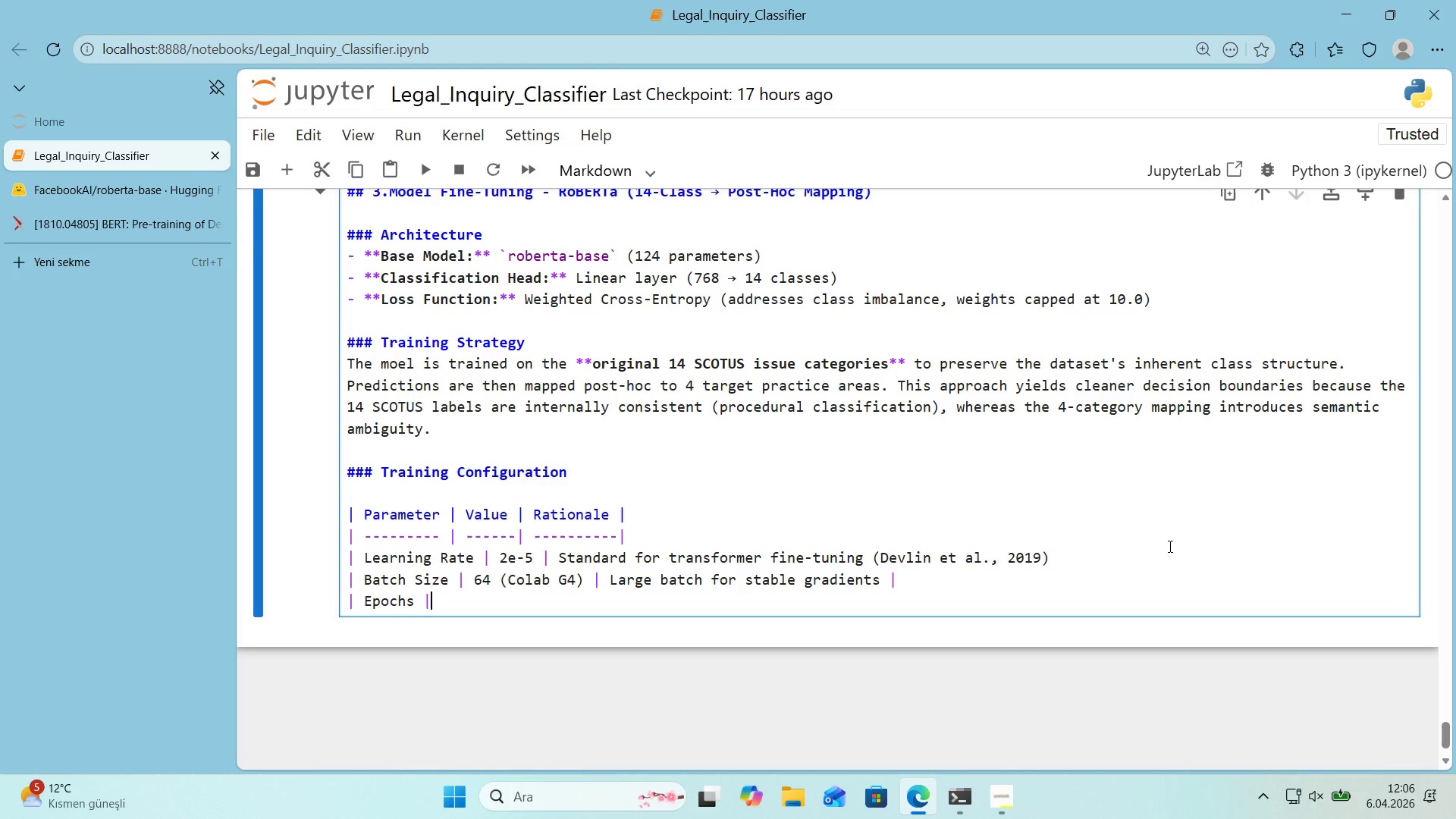 
type( 10 )
 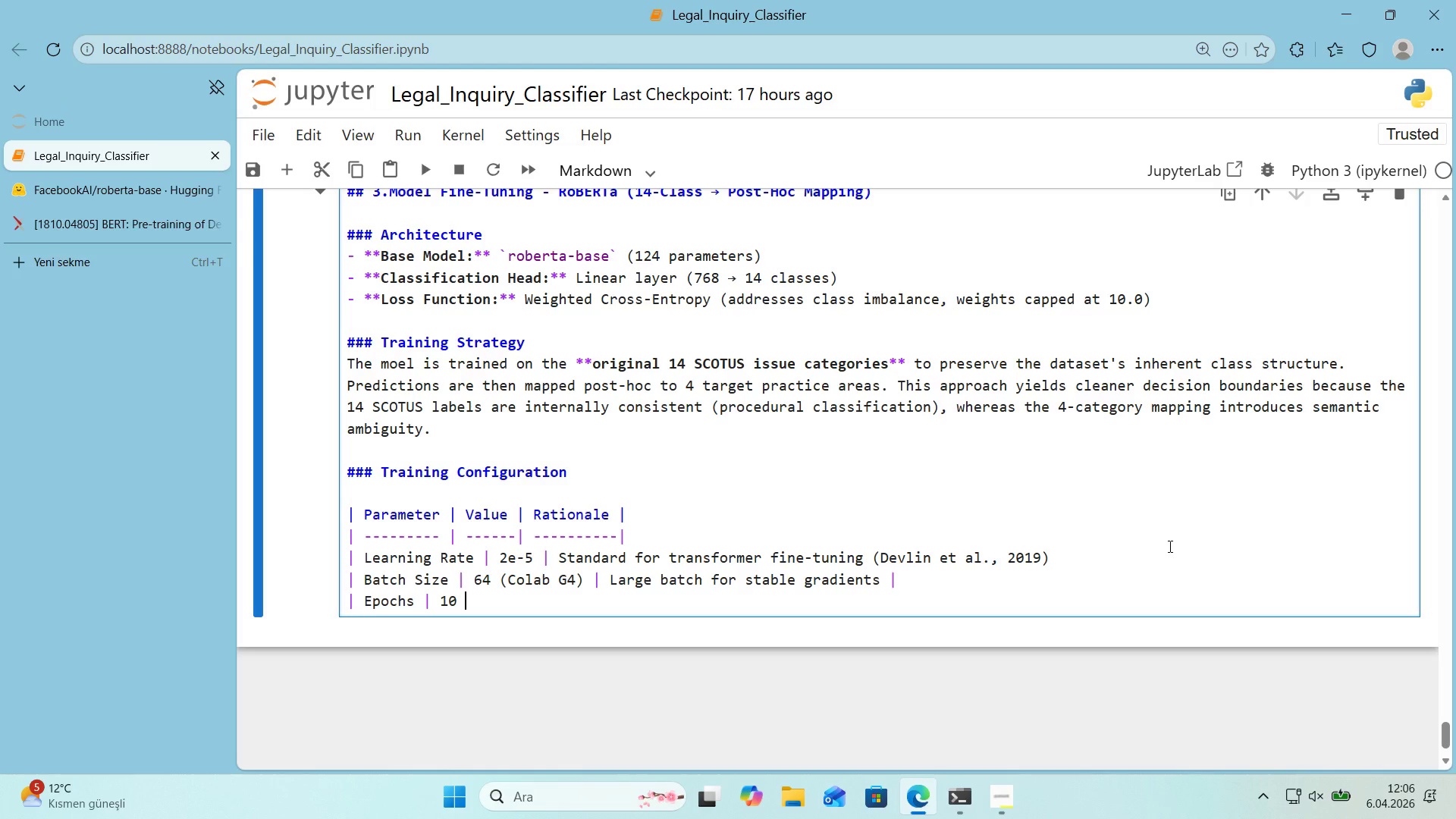 
key(Alt+Control+Minus)
 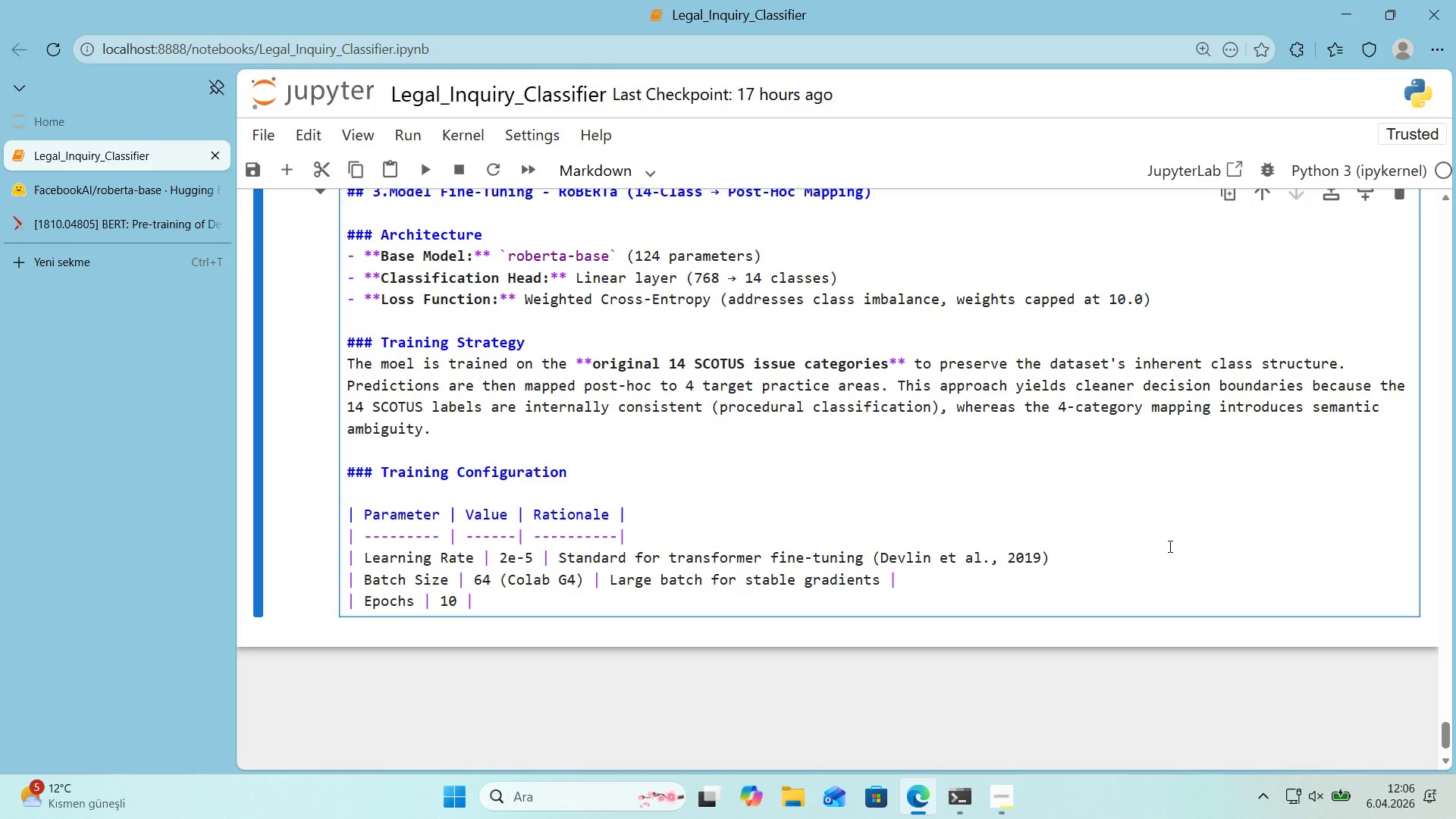 
type( W'th early stopp'ng *()
 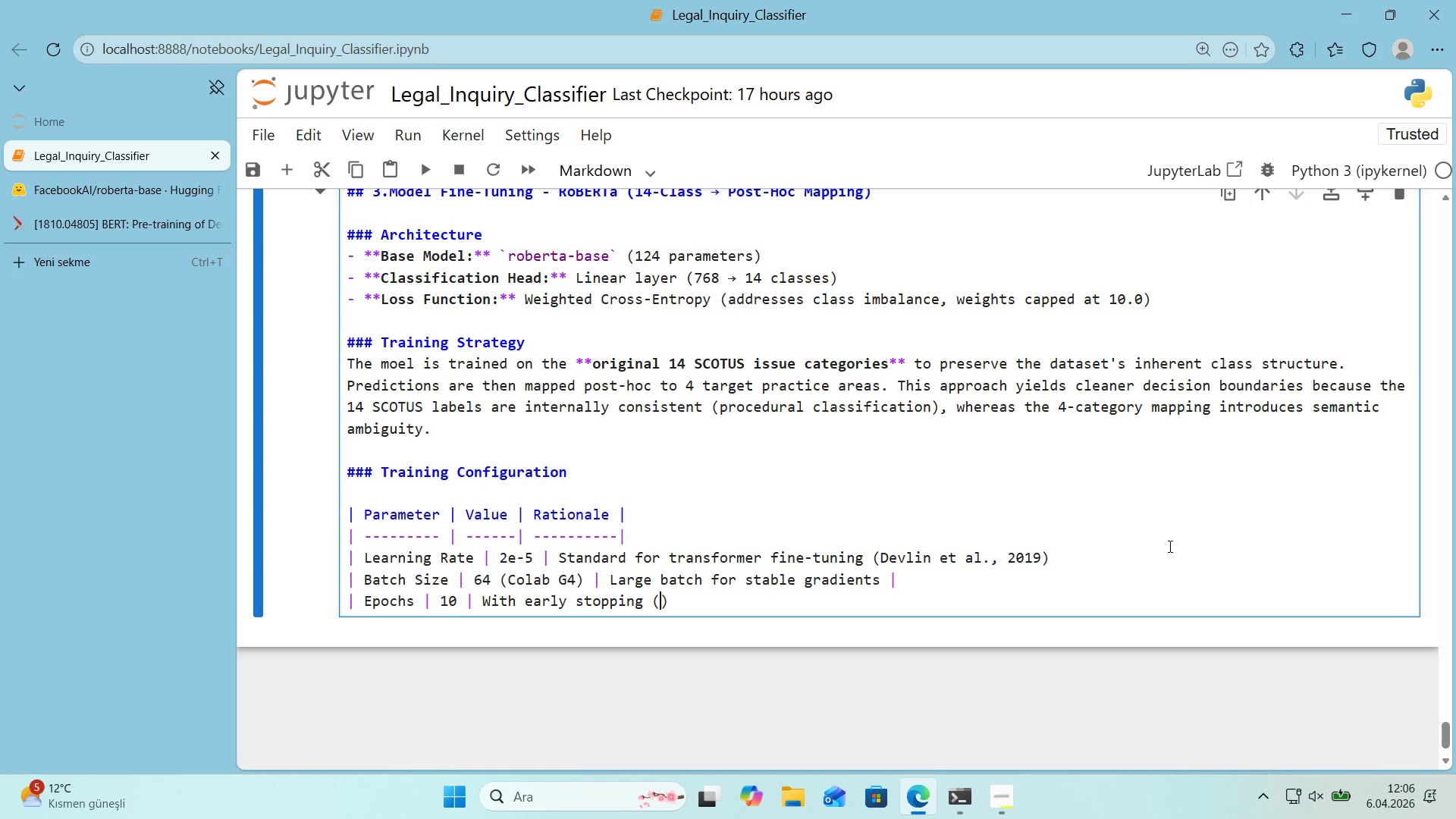 
 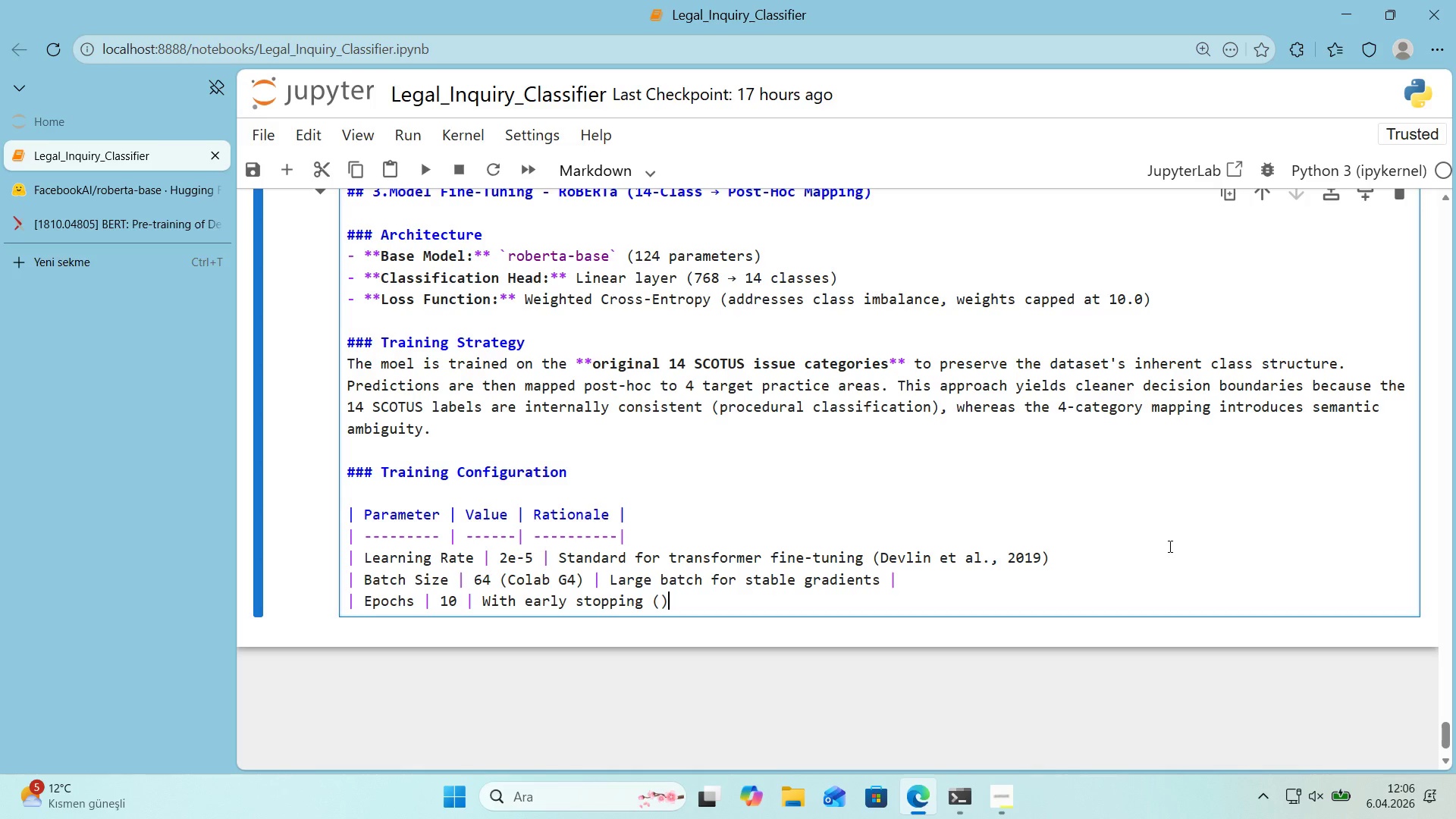 
key(ArrowLeft)
 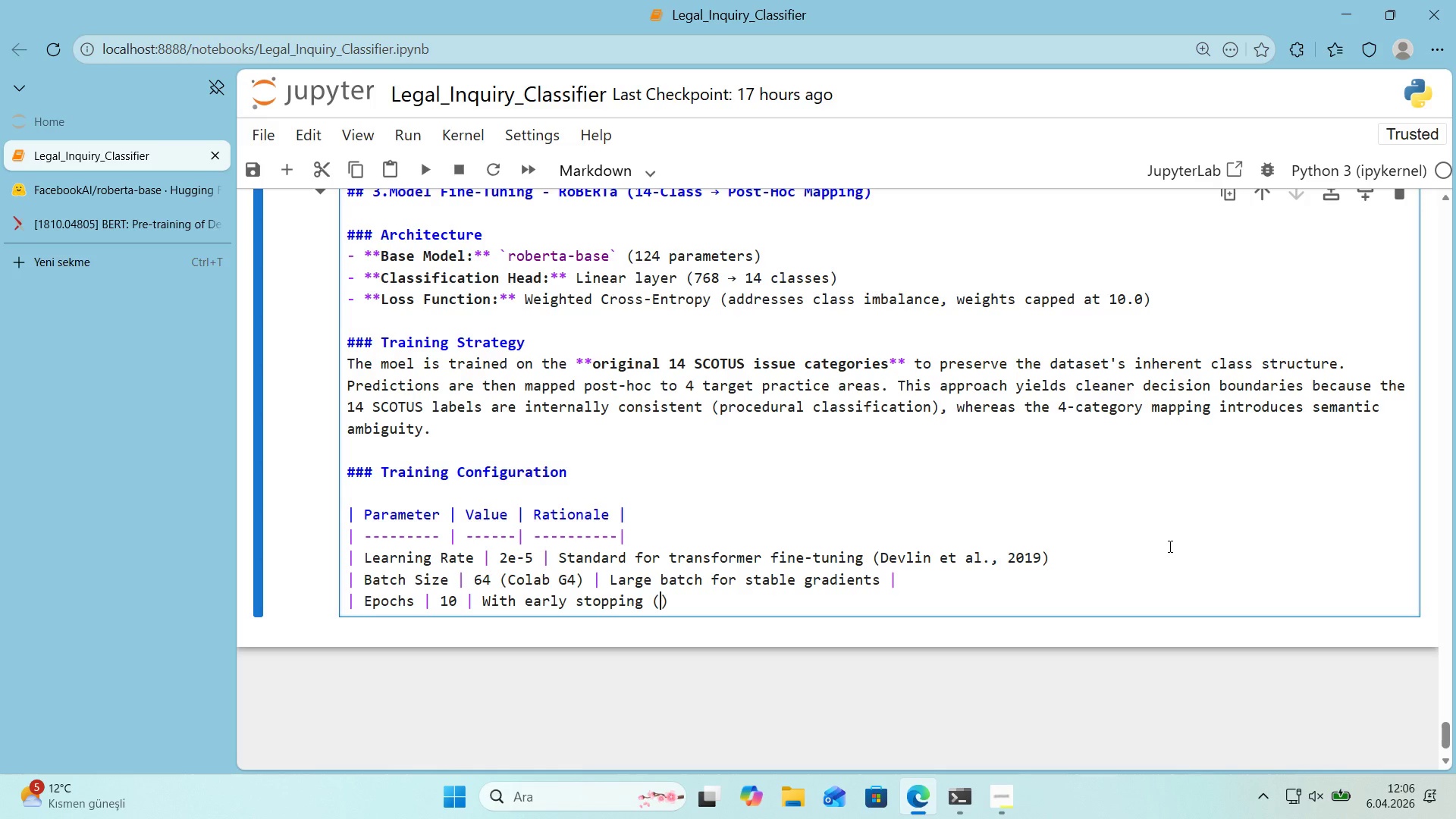 
type(pat'ence)2)
 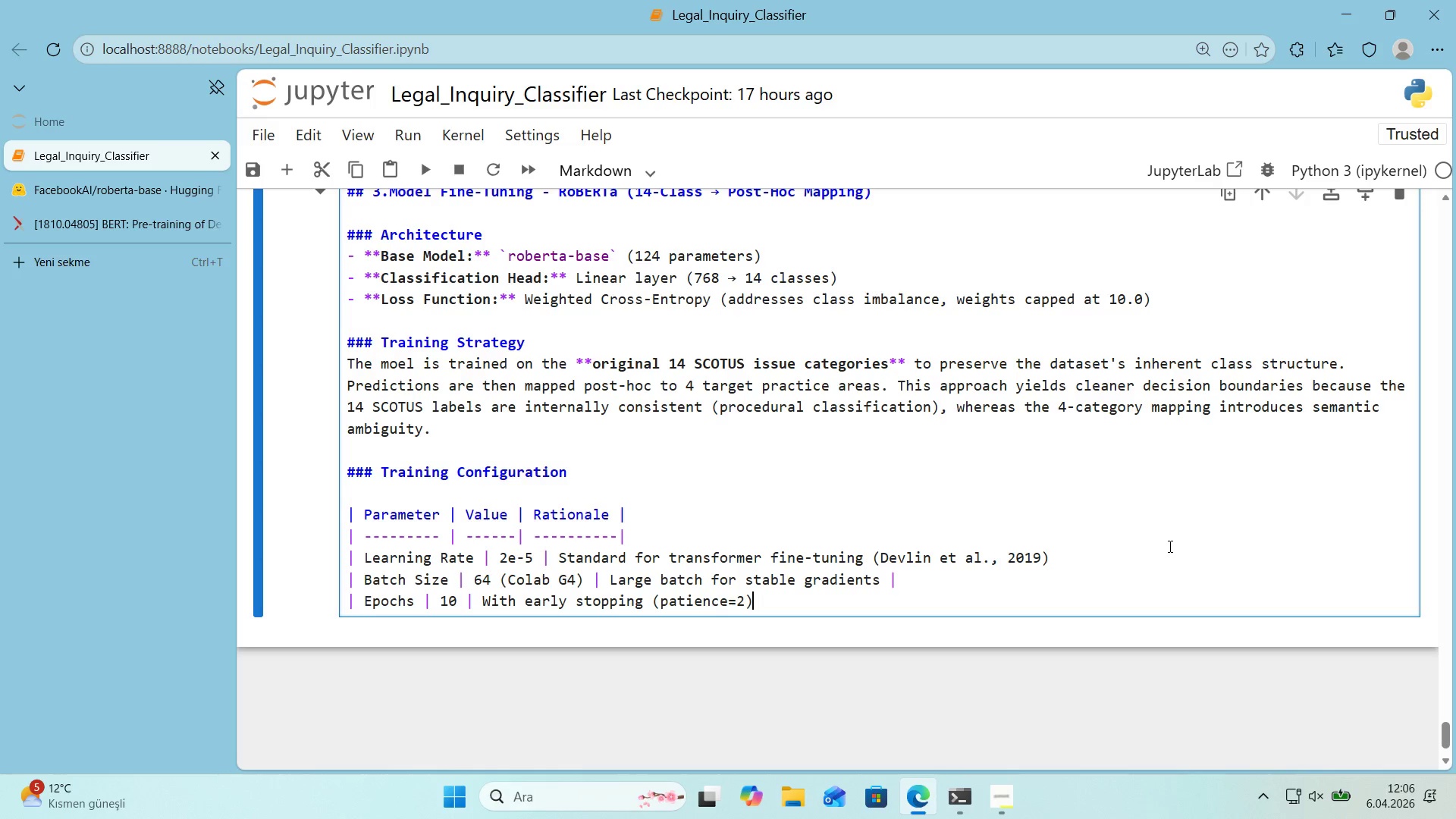 
 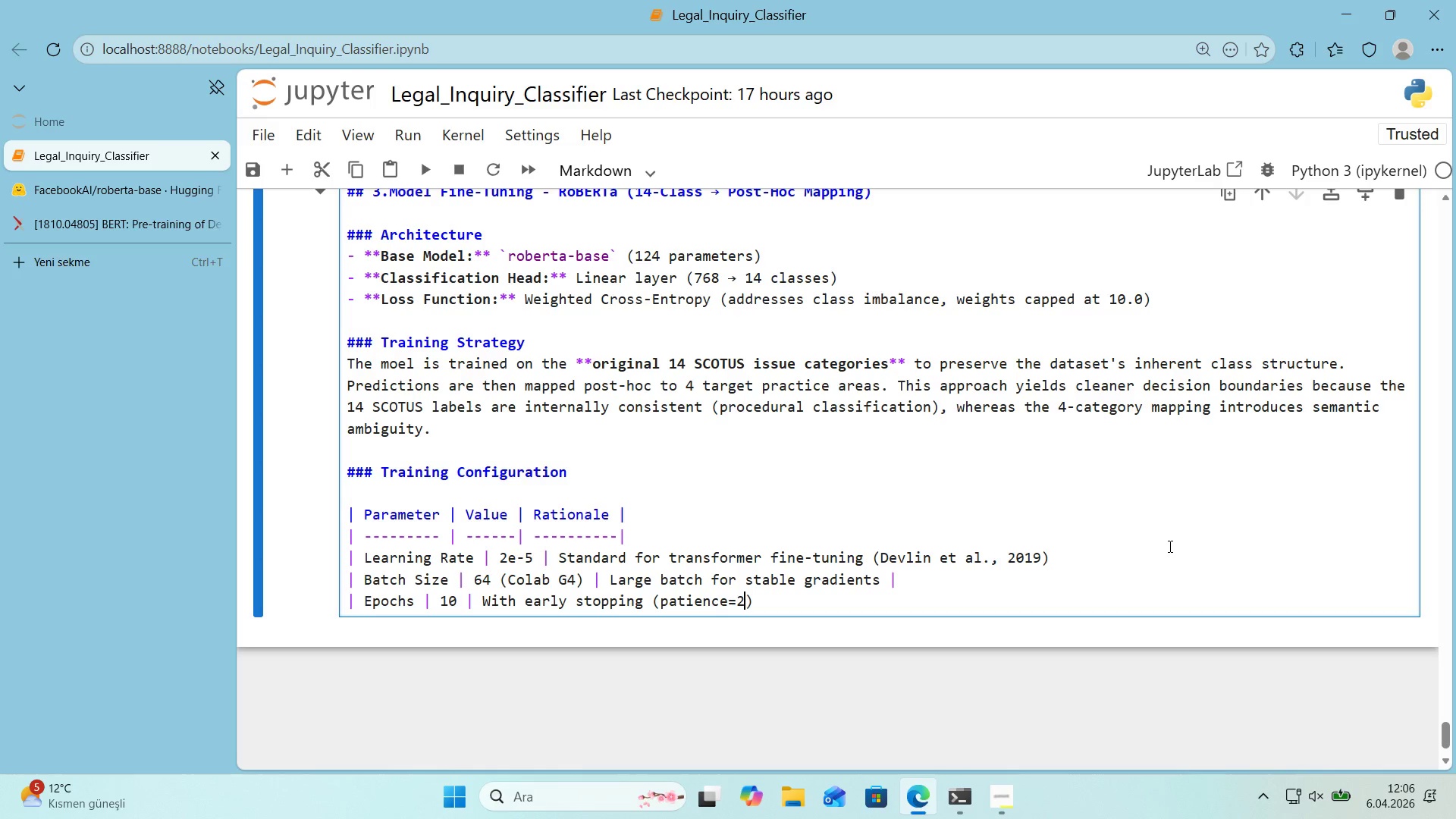 
key(ArrowRight)
 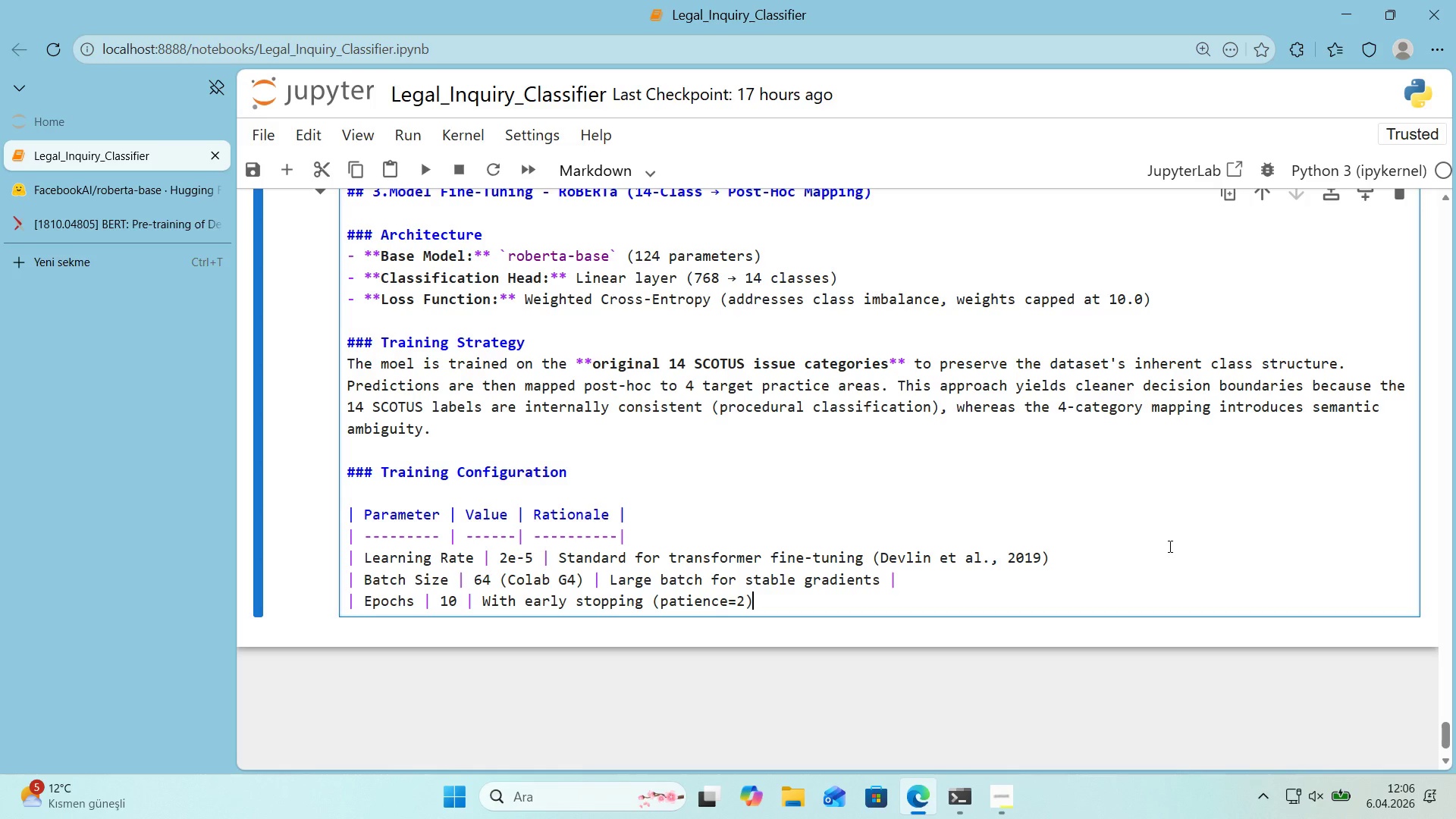 
key(Space)
 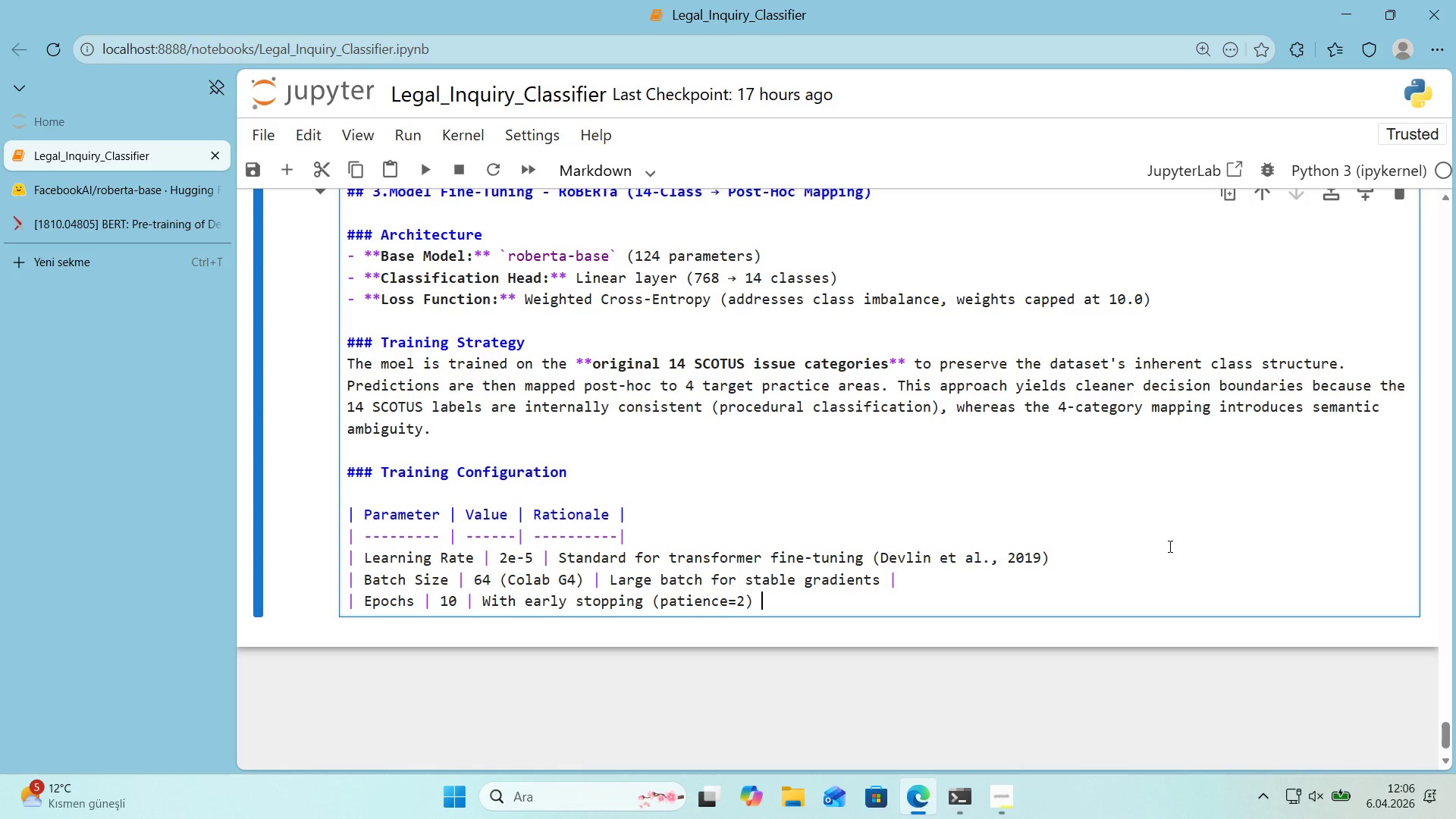 
key(Alt+Control+Minus)
 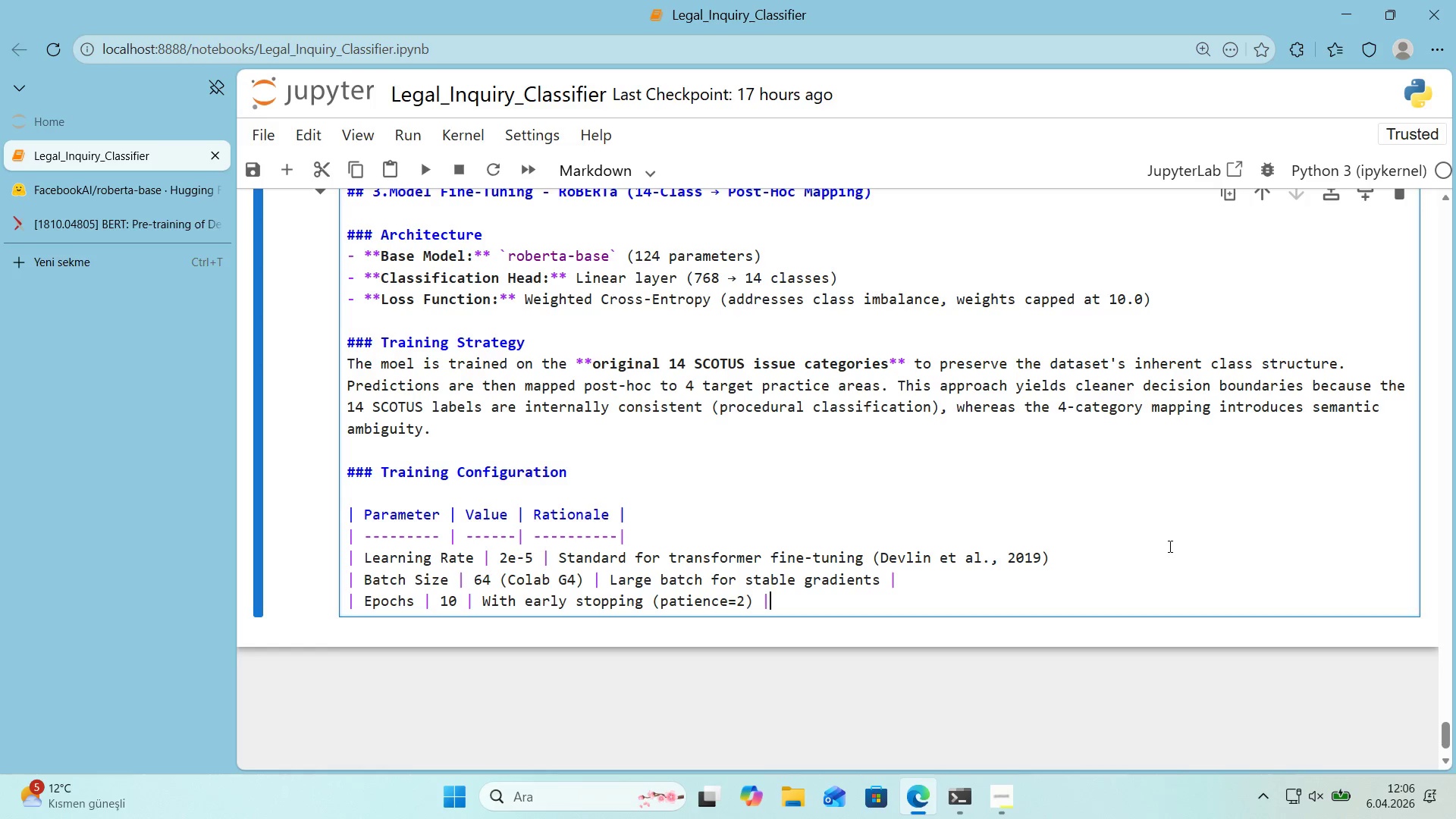 
key(Enter)
 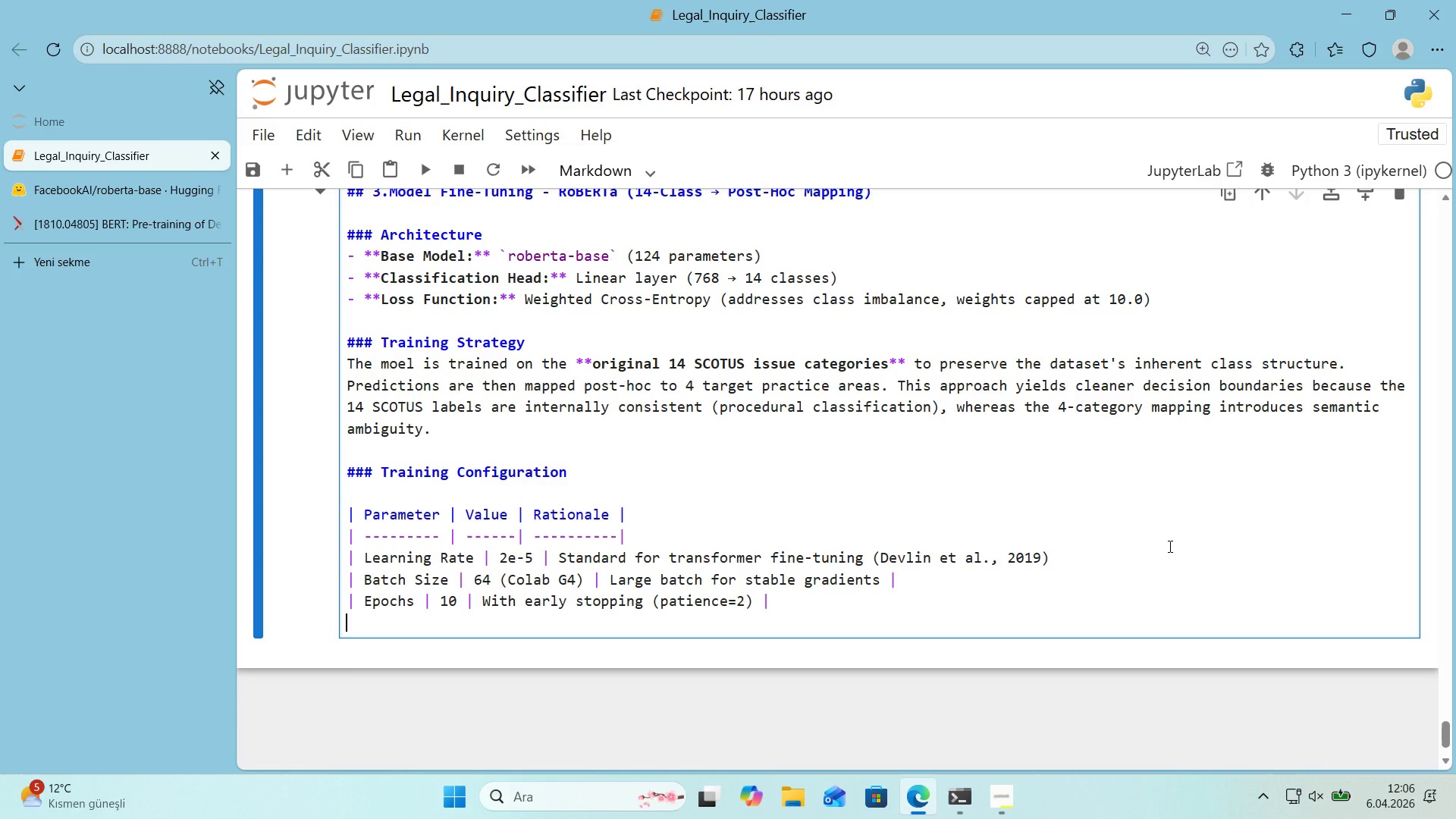 
key(Alt+Control+Minus)
 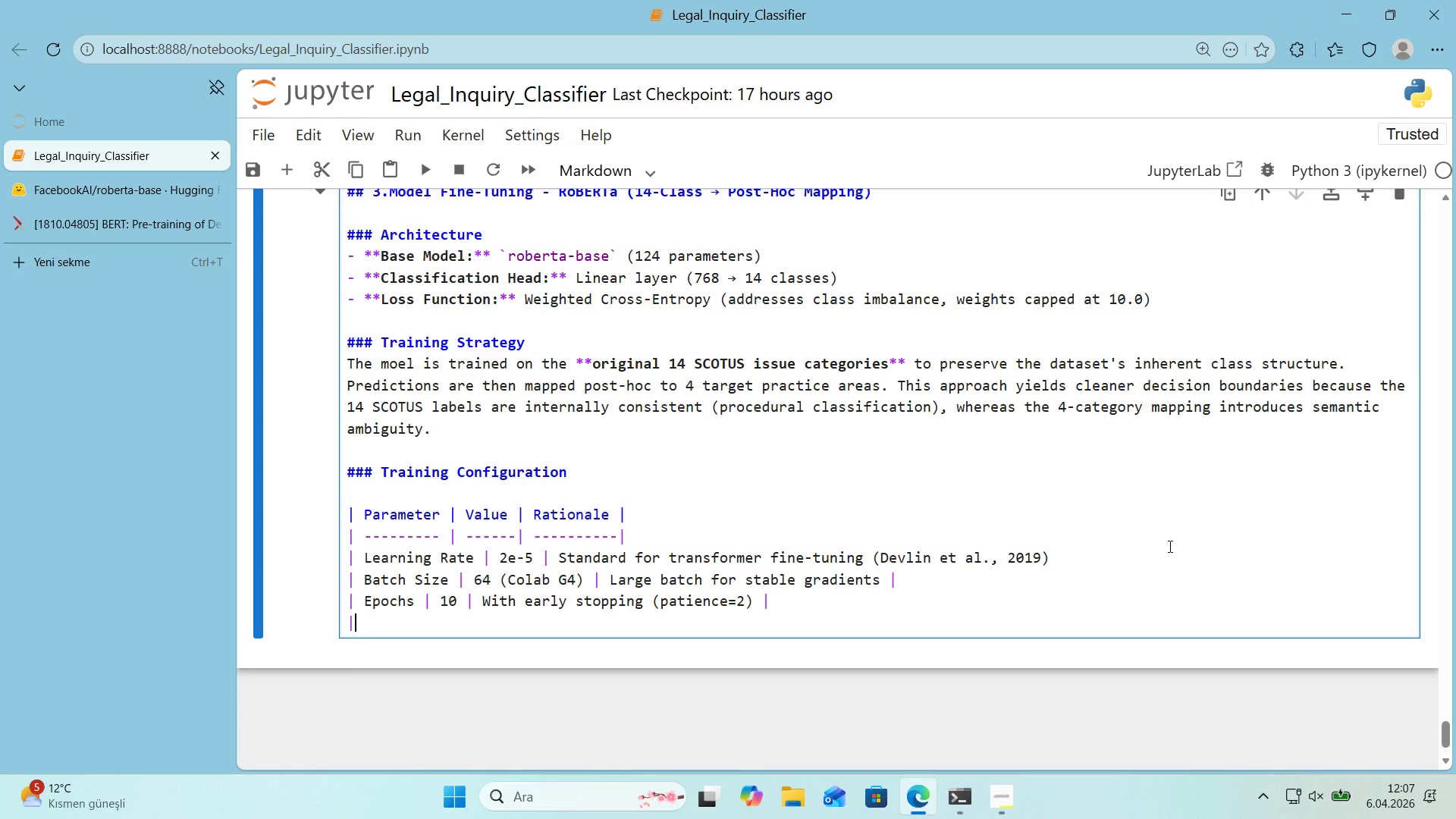 
type( Warmup Steps )
 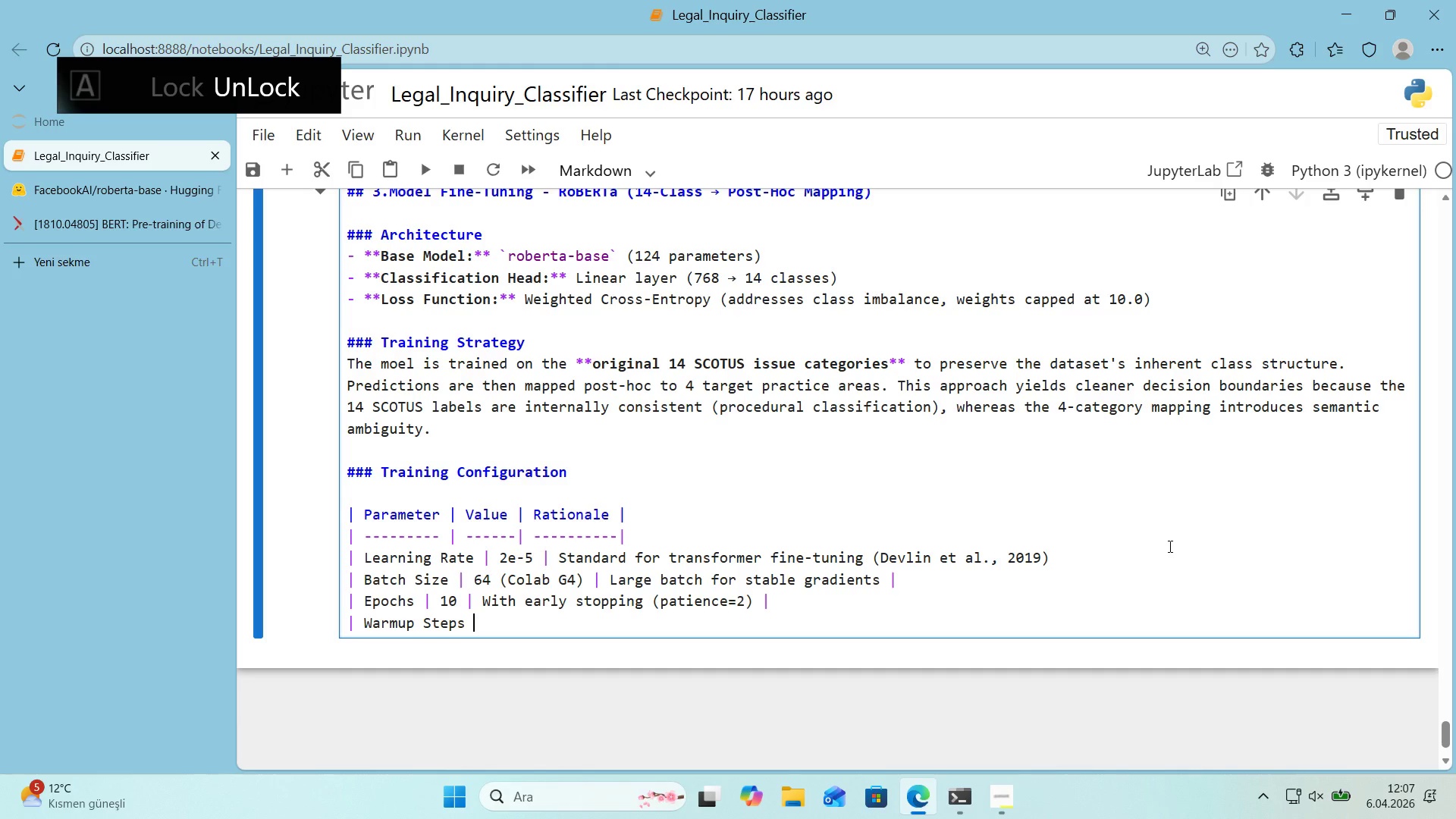 
key(Alt+Control+Minus)
 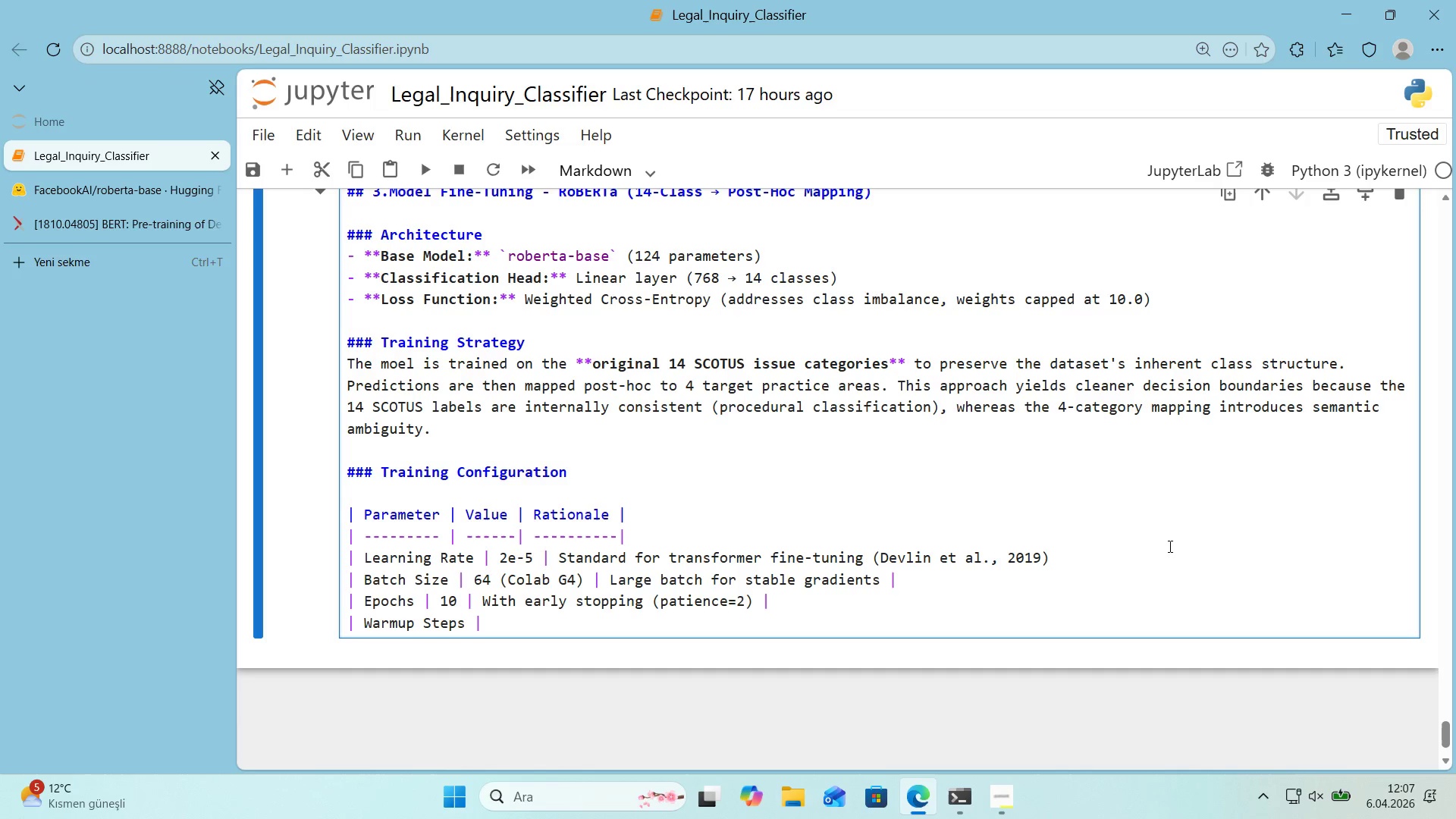 
type( 200 )
 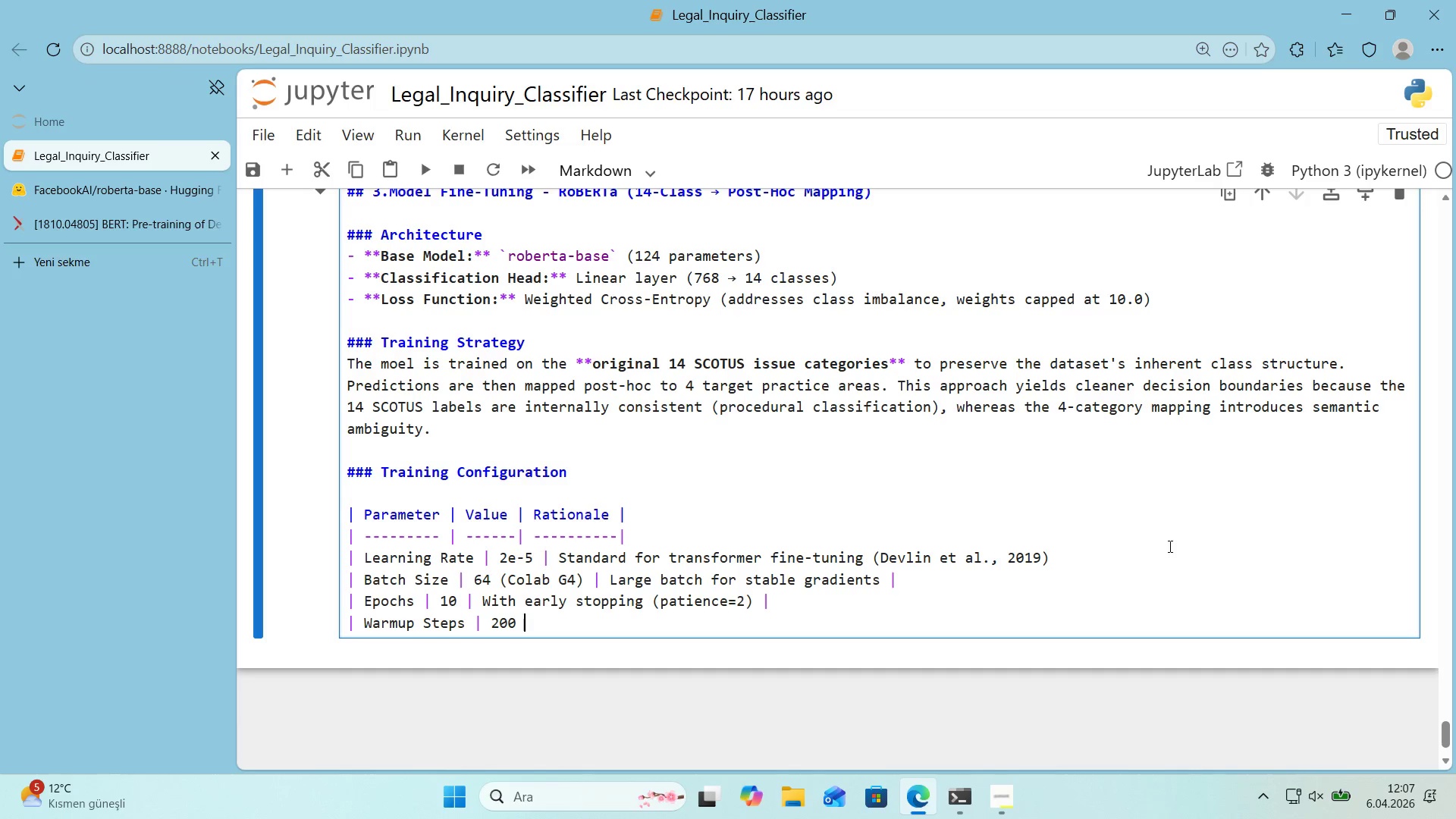 
key(Alt+Control+IntlYen)
 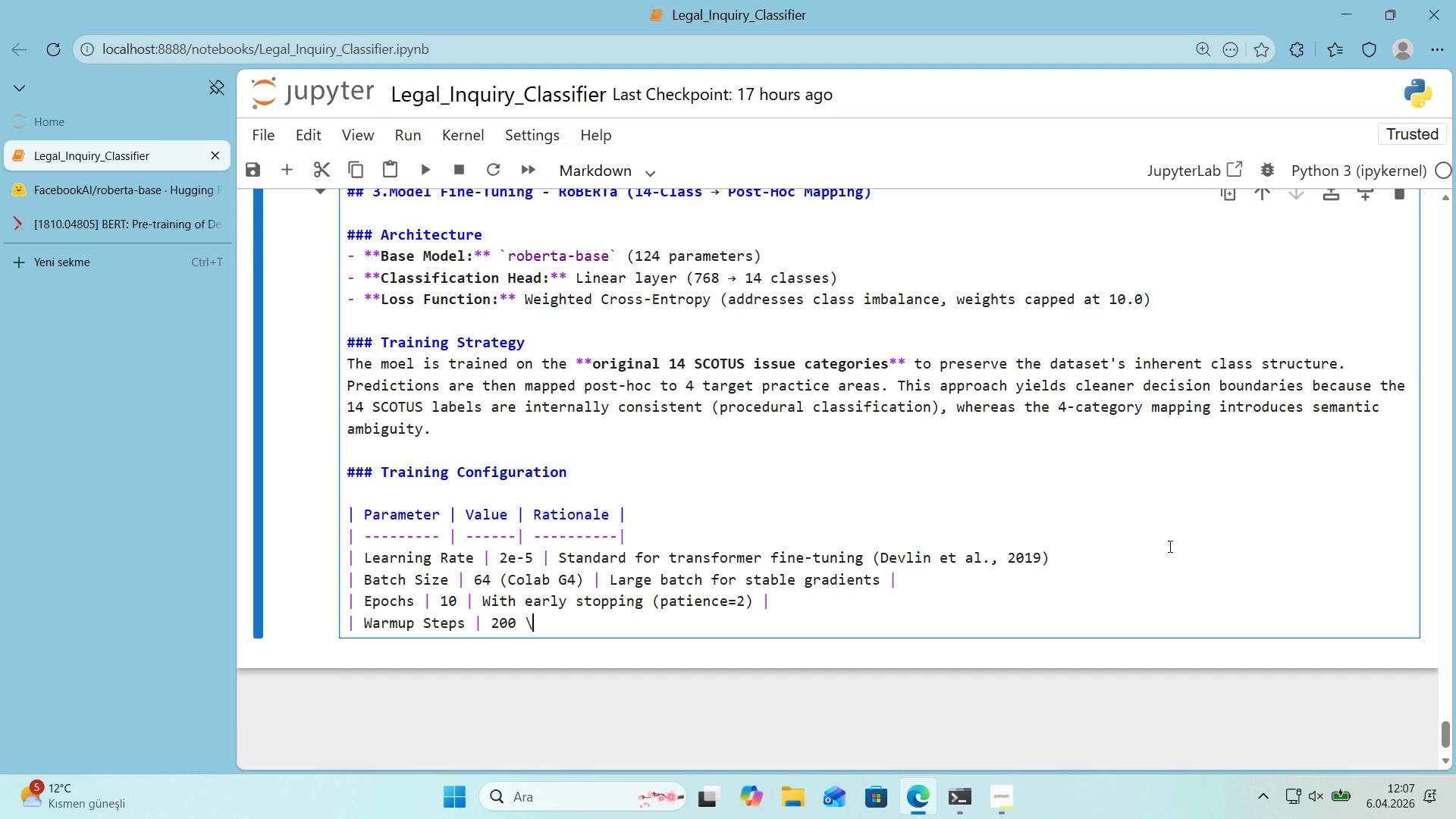 
key(Backspace)
 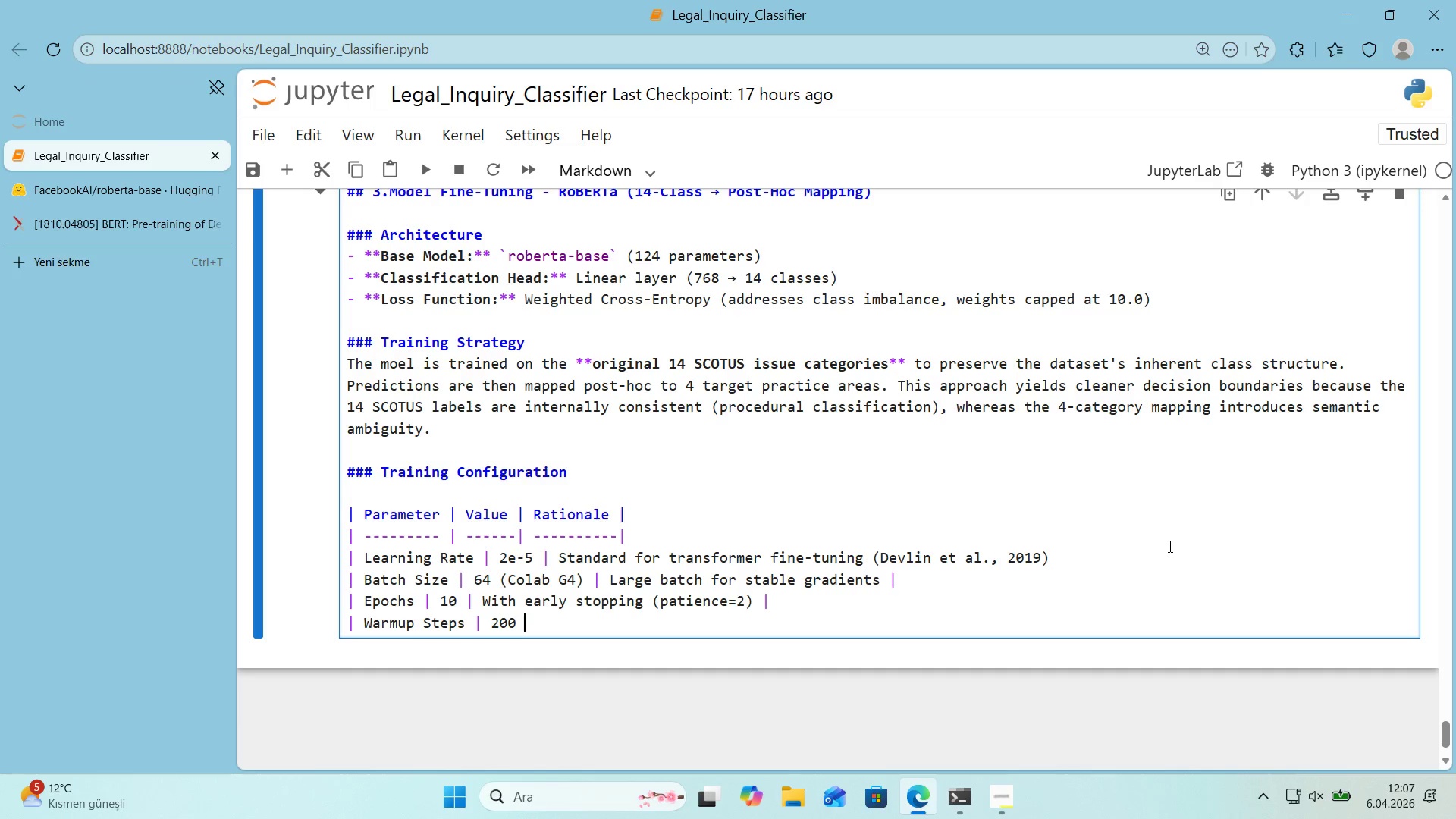 
key(Backspace)
 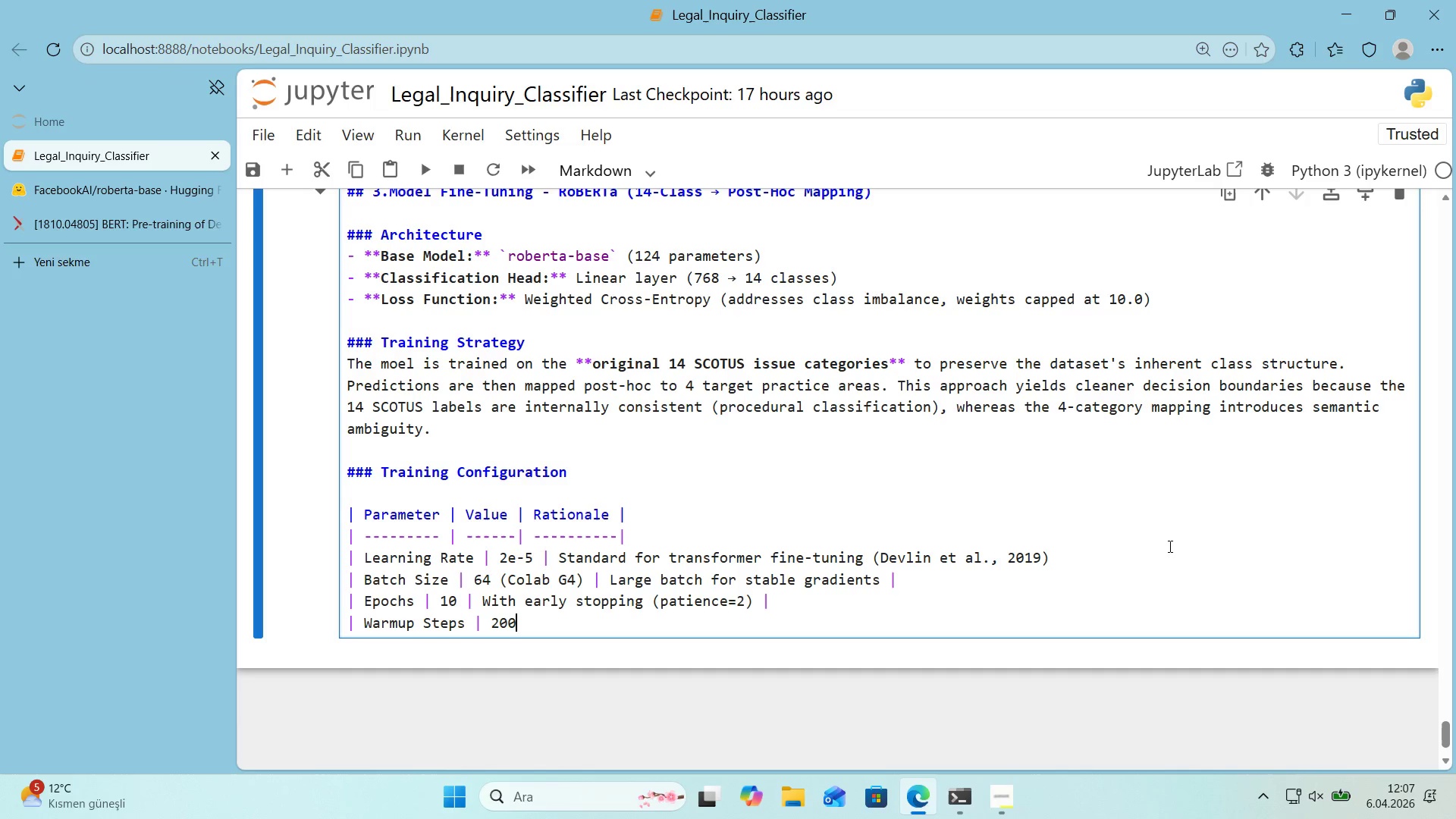 
key(Space)
 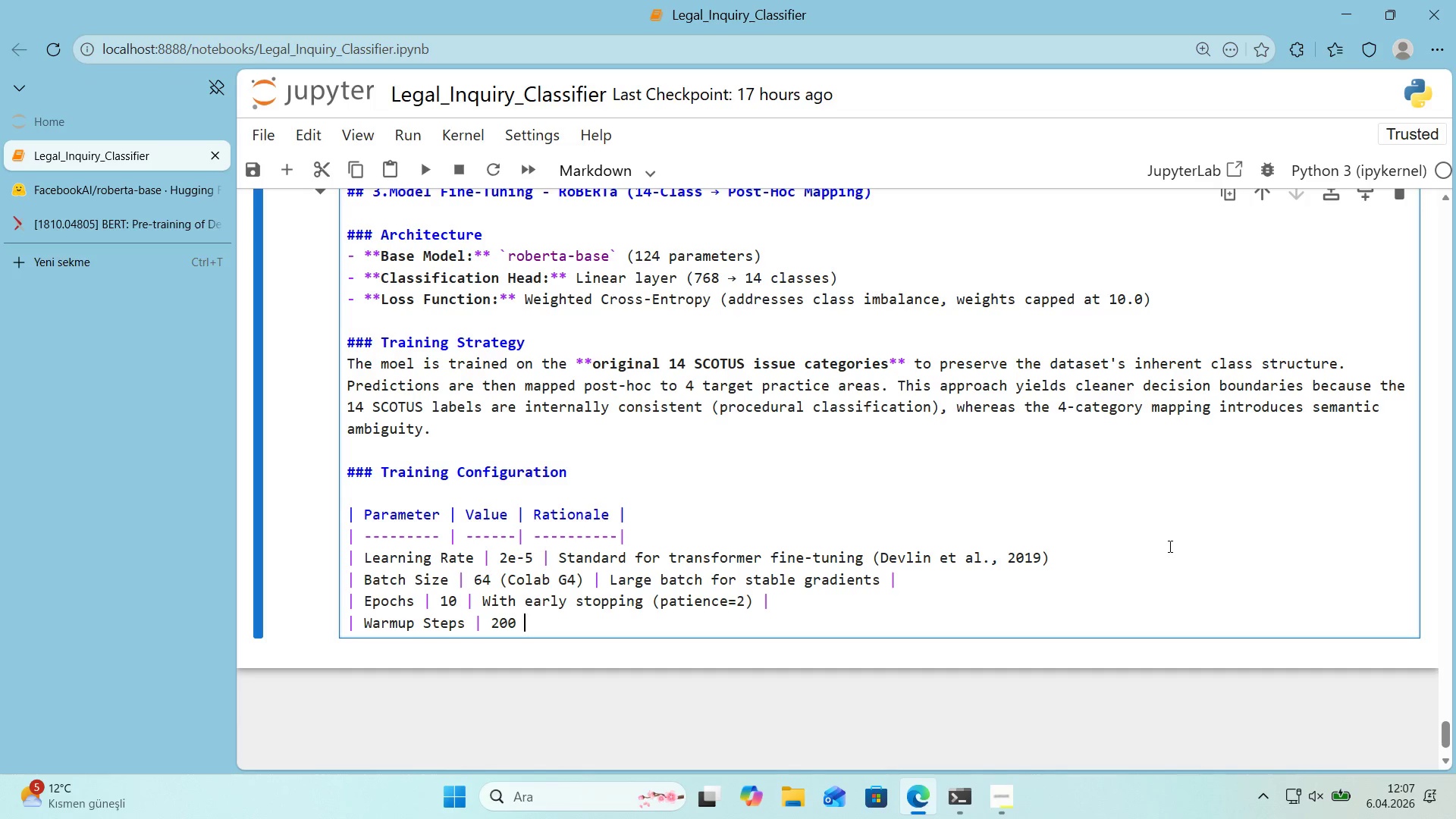 
key(Alt+Control+Minus)
 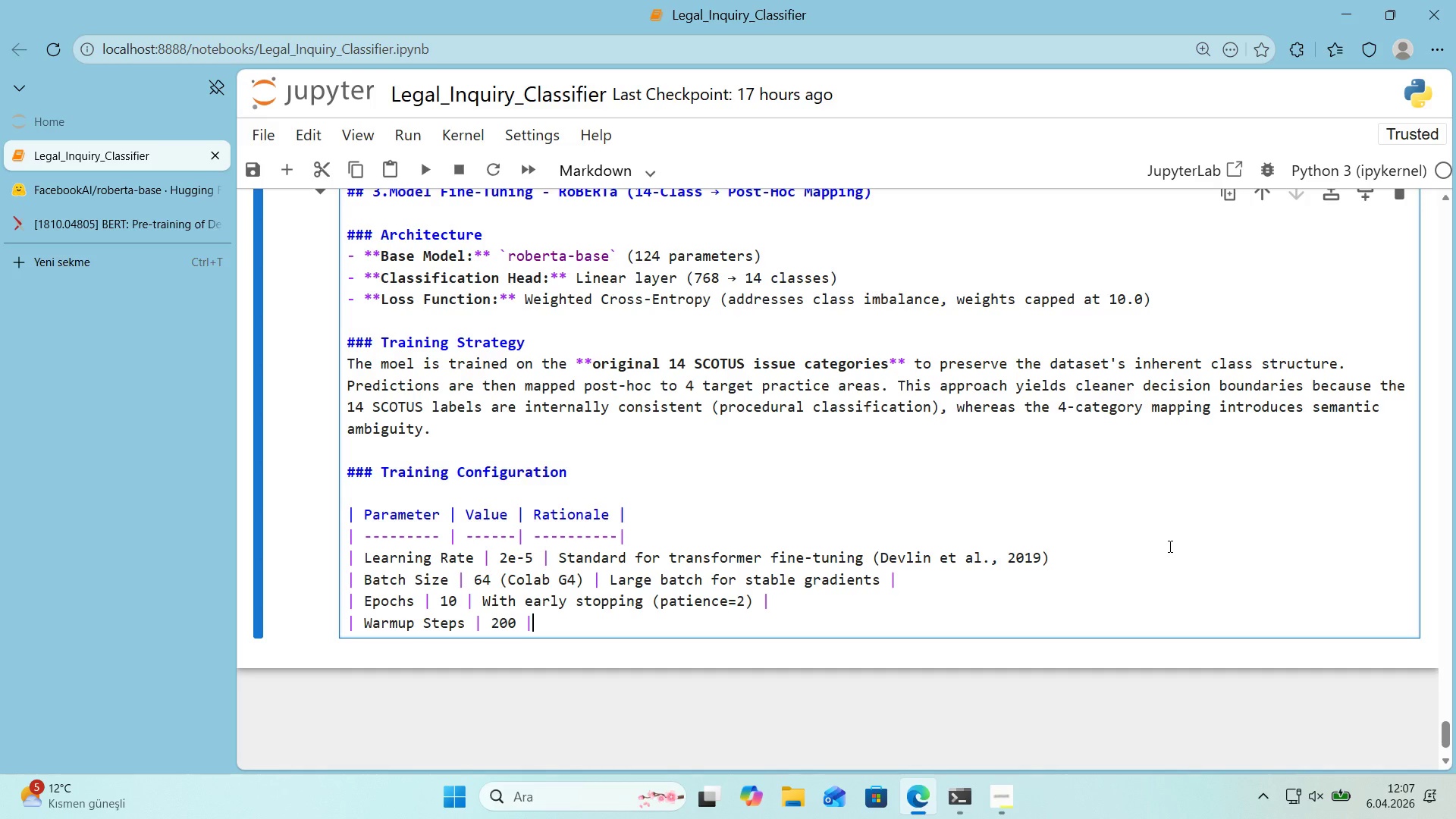 
type( Graddua)
key(Backspace)
key(Backspace)
key(Backspace)
type(ual LR 'ncrease prevents early d'vergence)
 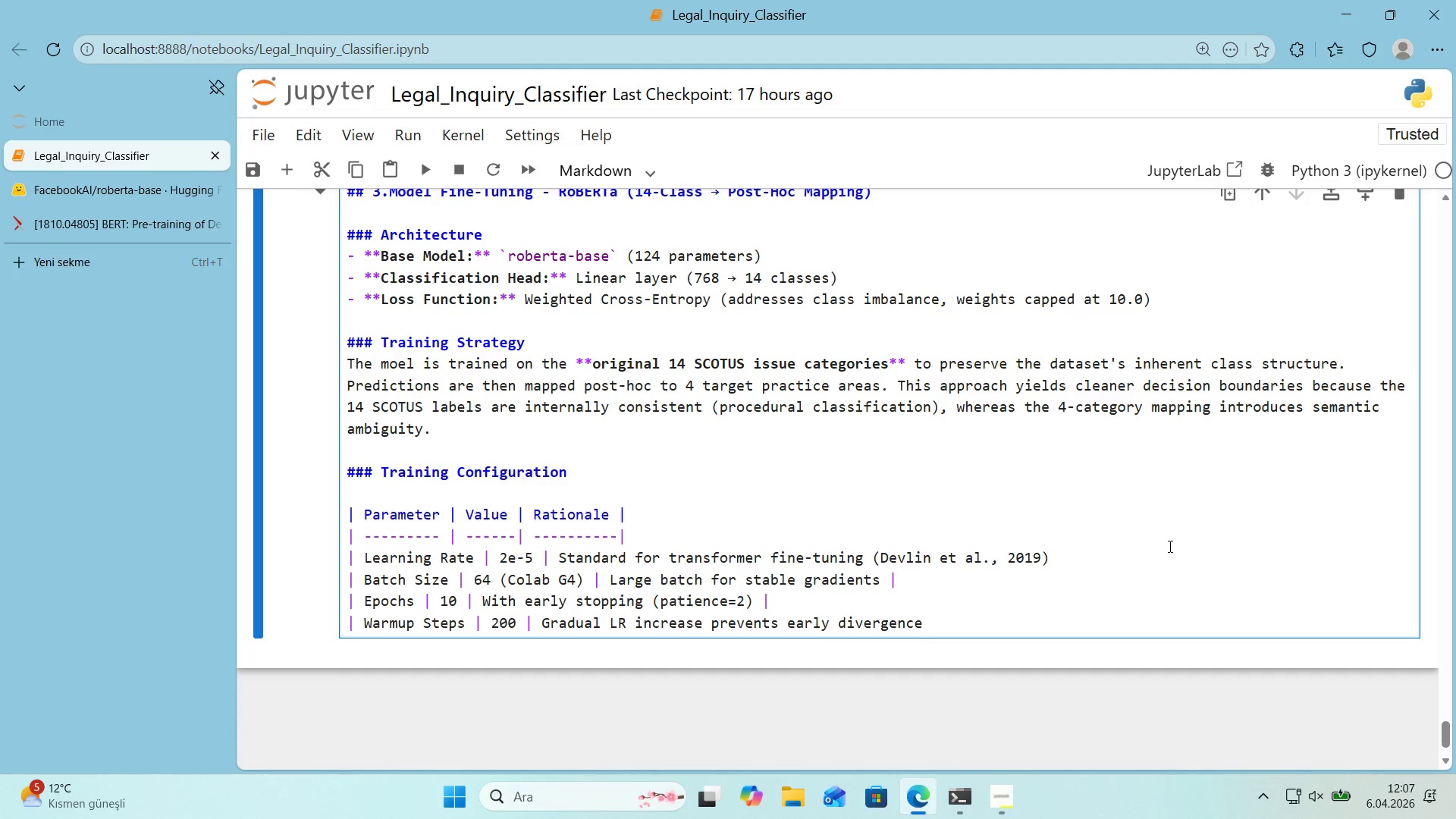 
hold_key(key=Space, duration=0.34)
 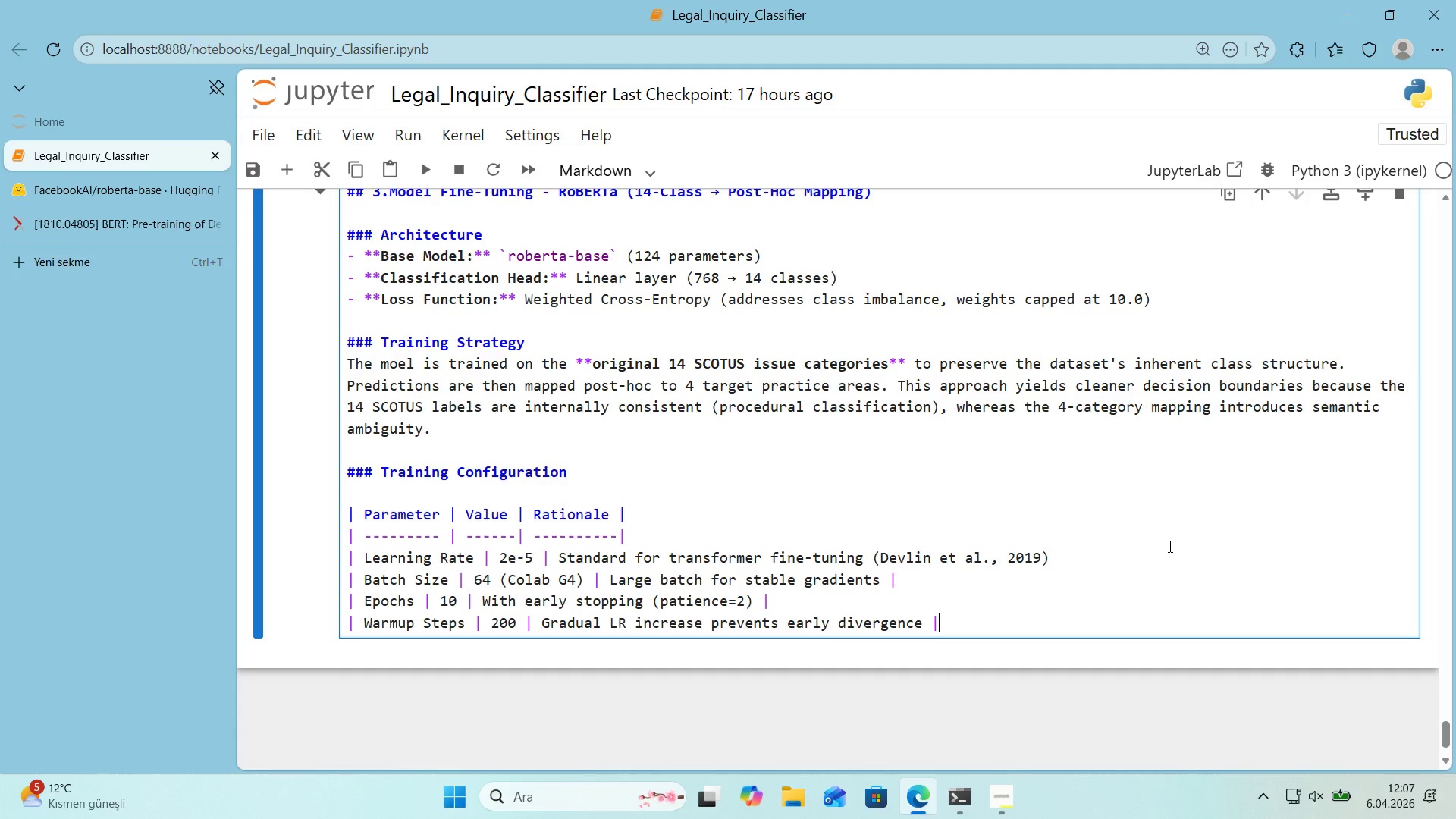 
key(Control+ControlLeft)
 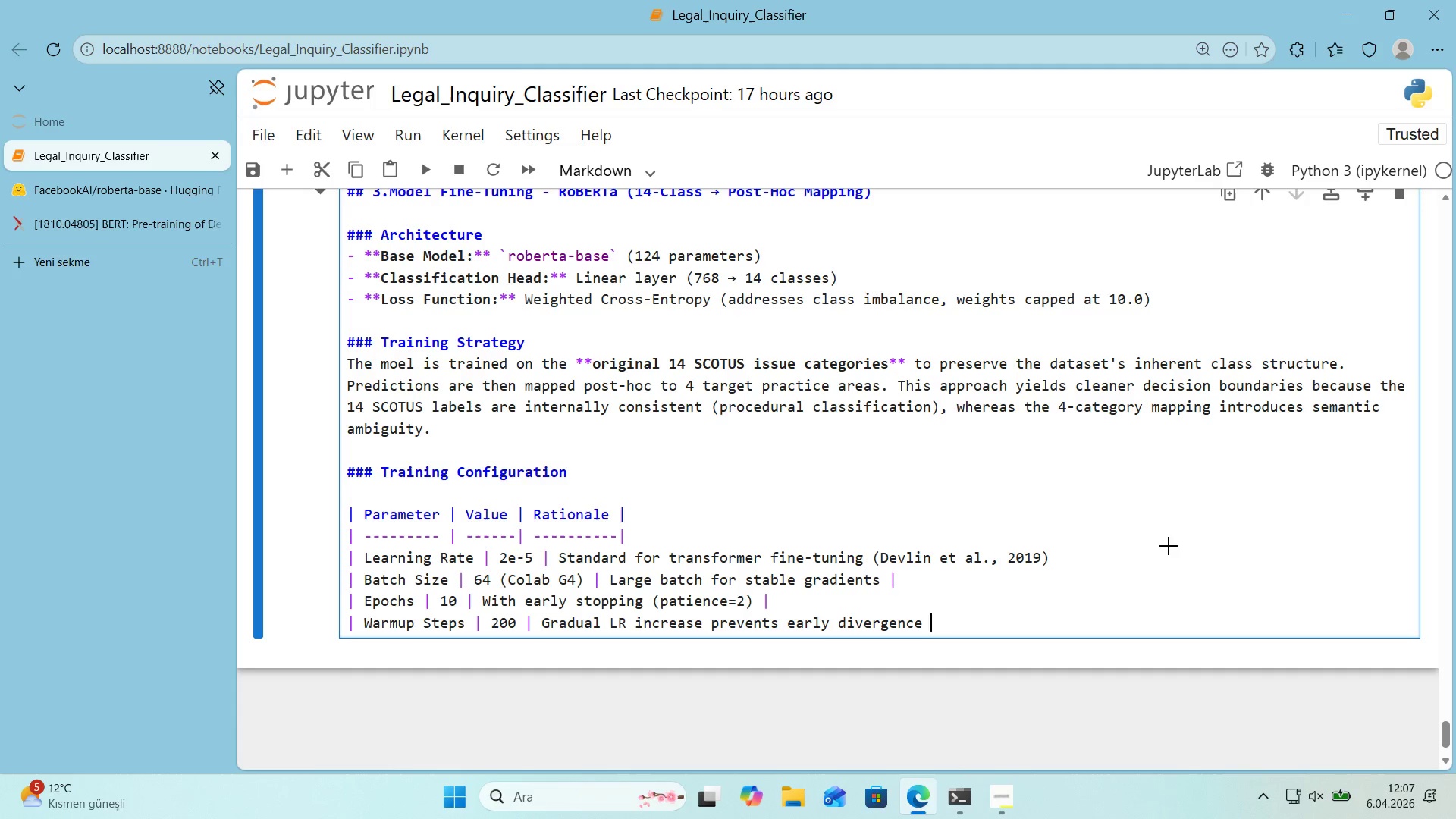 
key(Alt+Control+AltRight)
 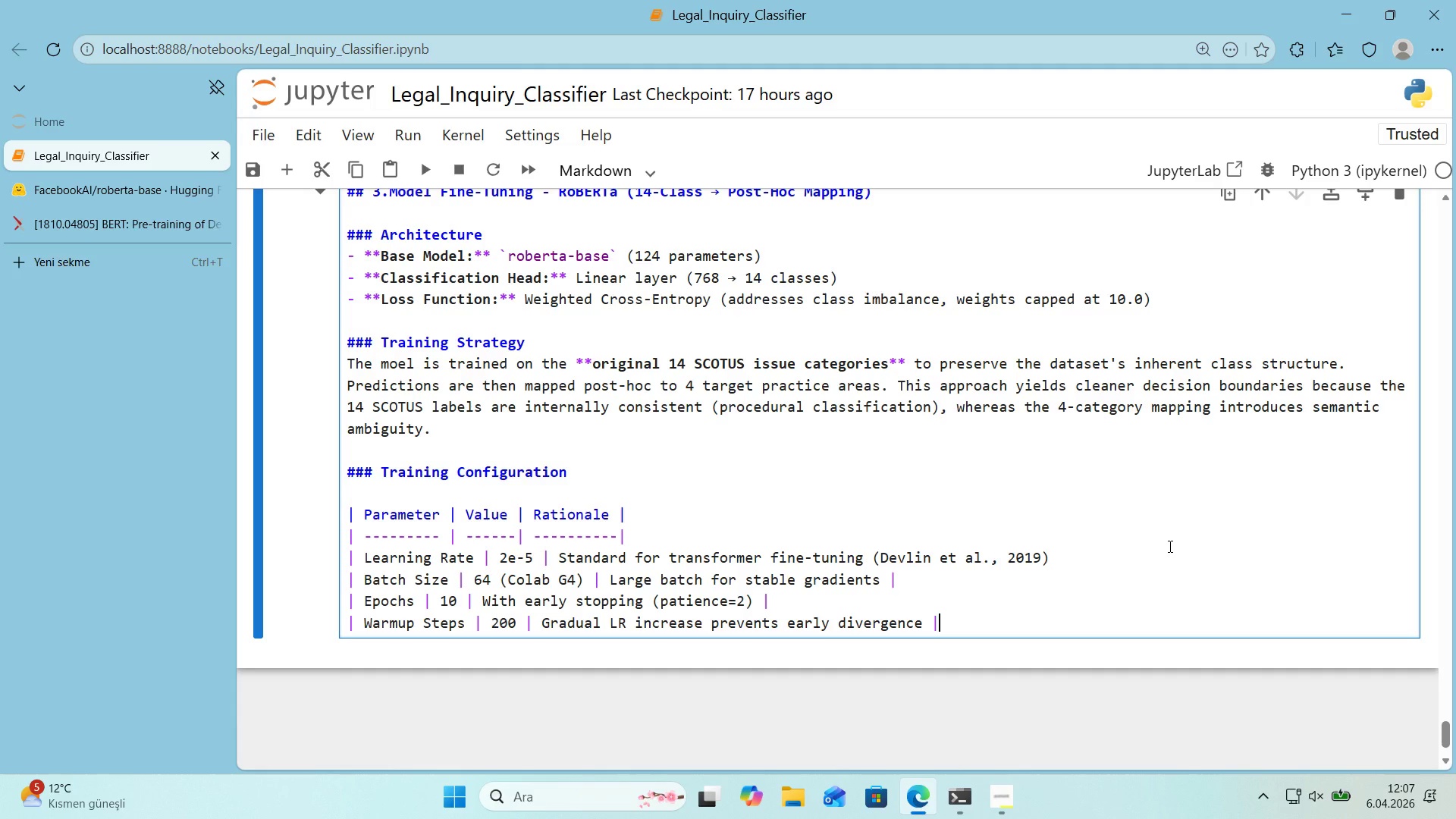 
key(Alt+Control+Minus)
 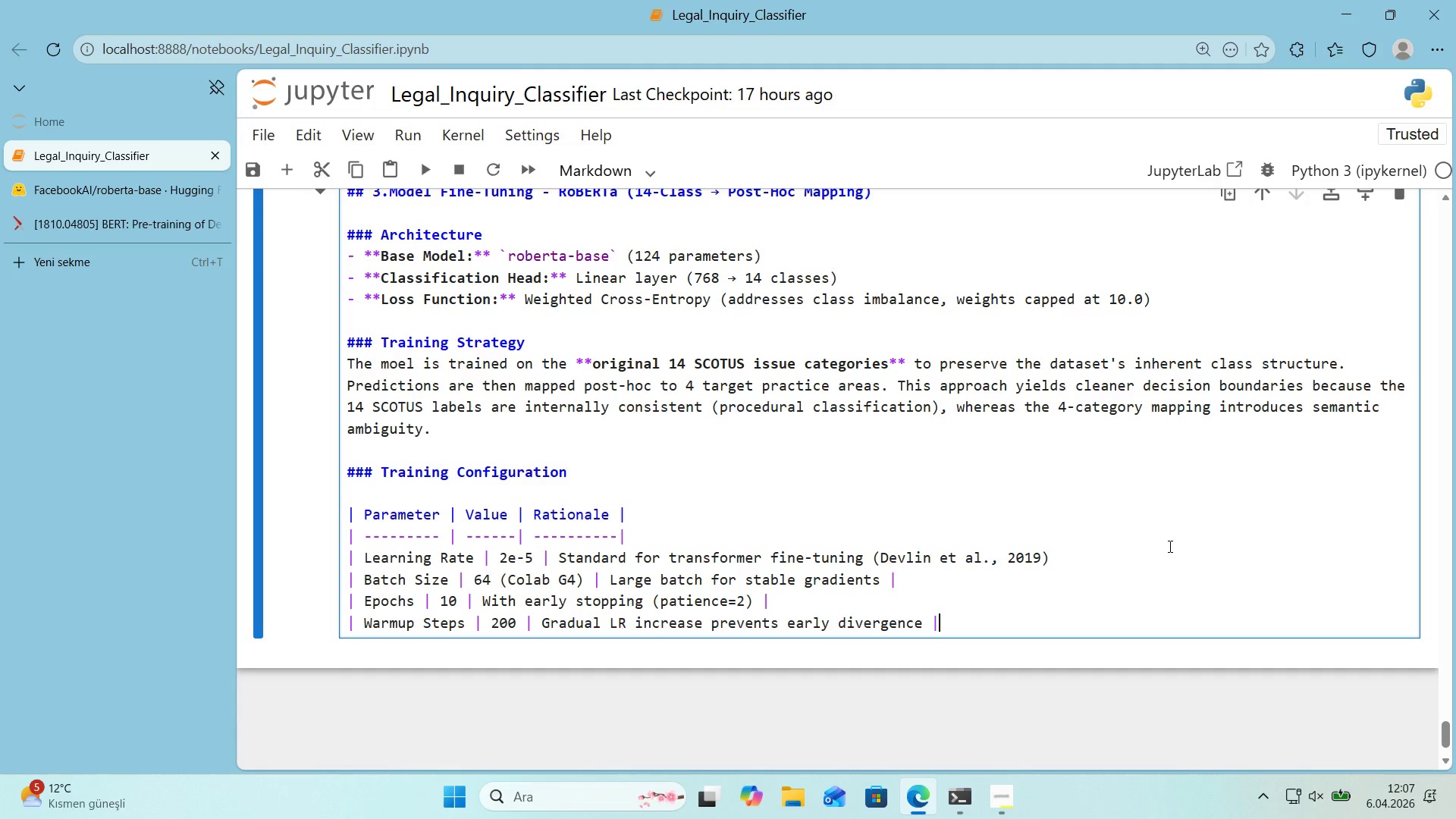 
key(Backspace)
 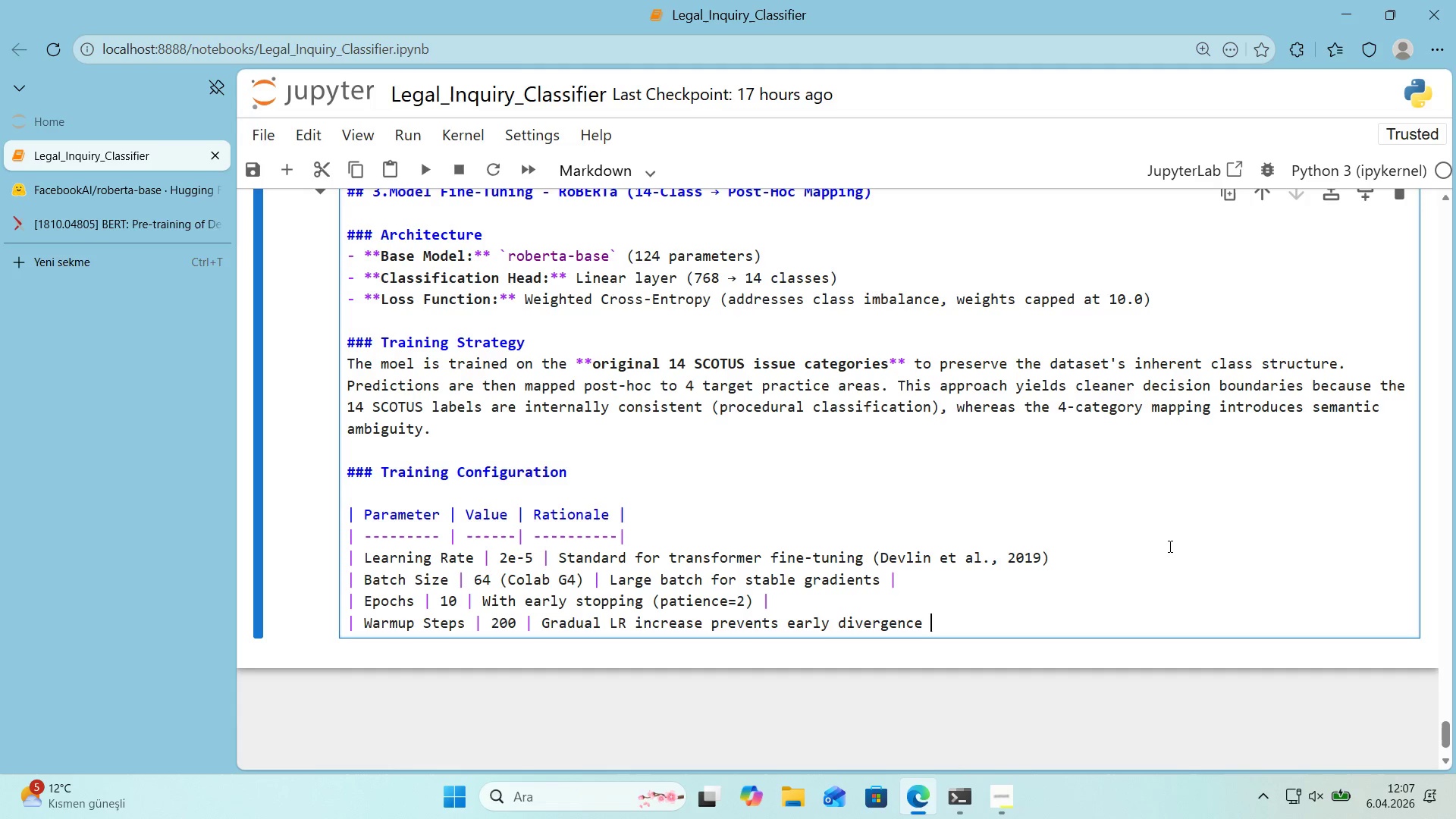 
key(Backspace)
 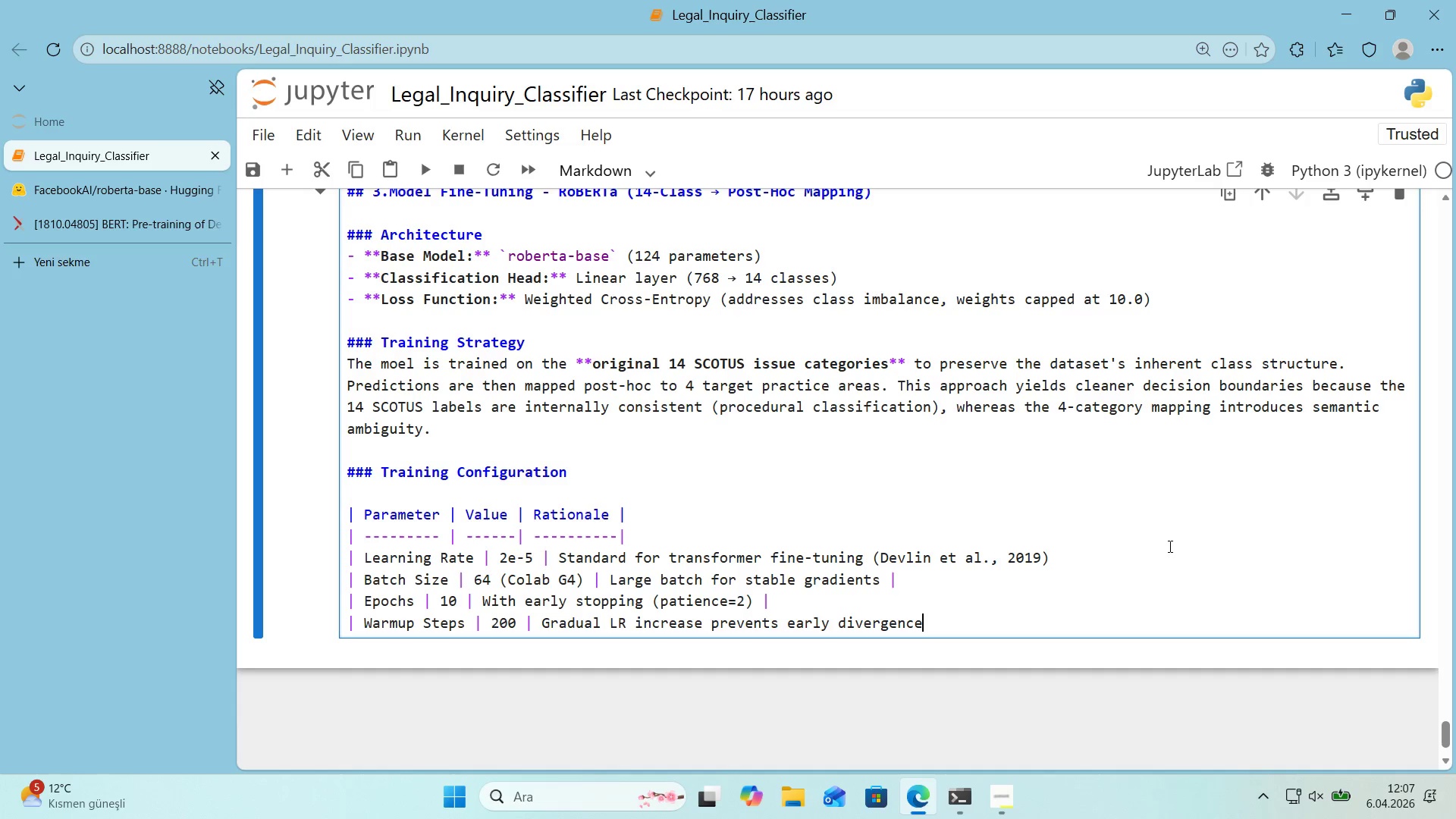 
key(Space)
 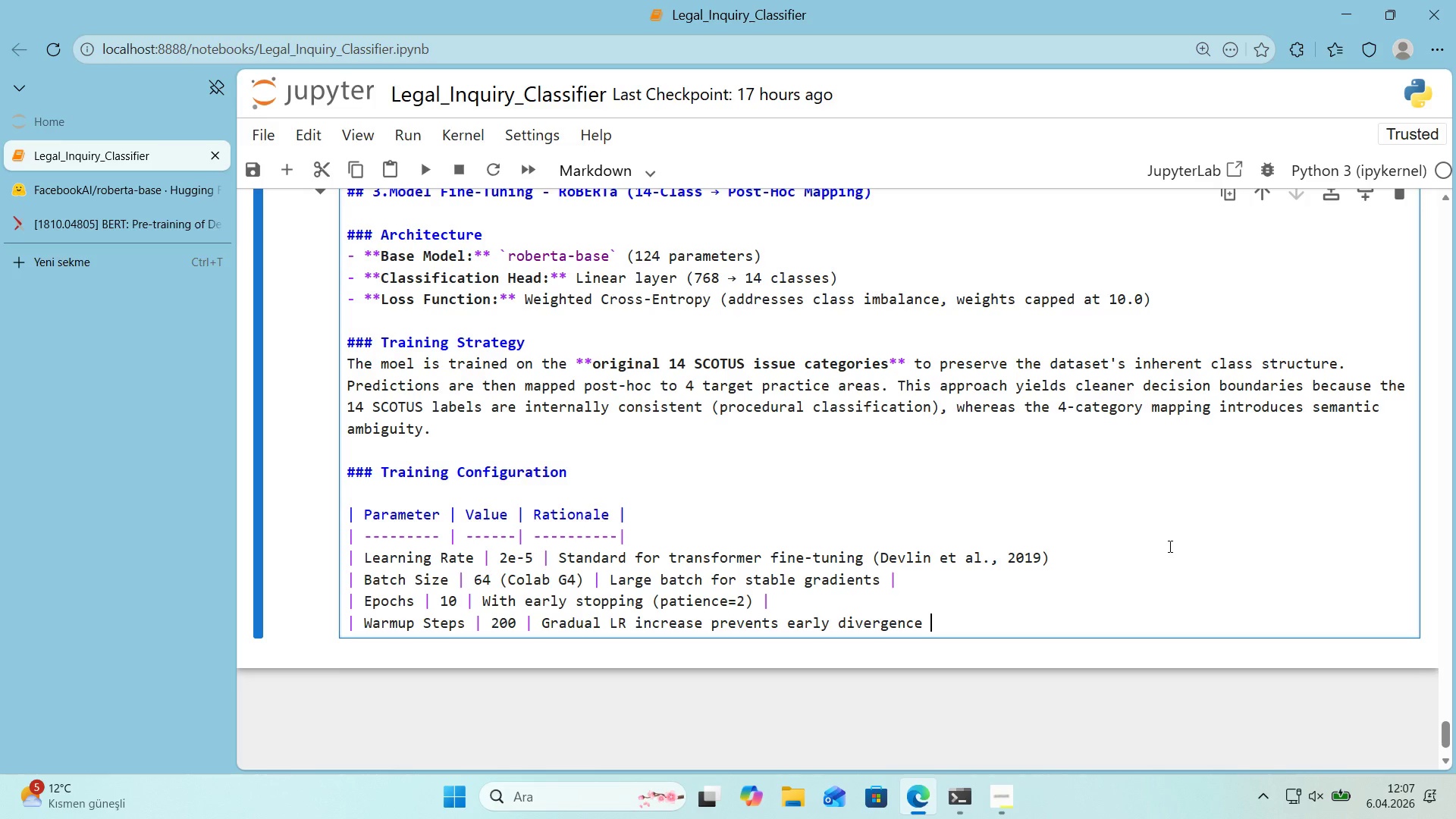 
key(Control+ControlLeft)
 